 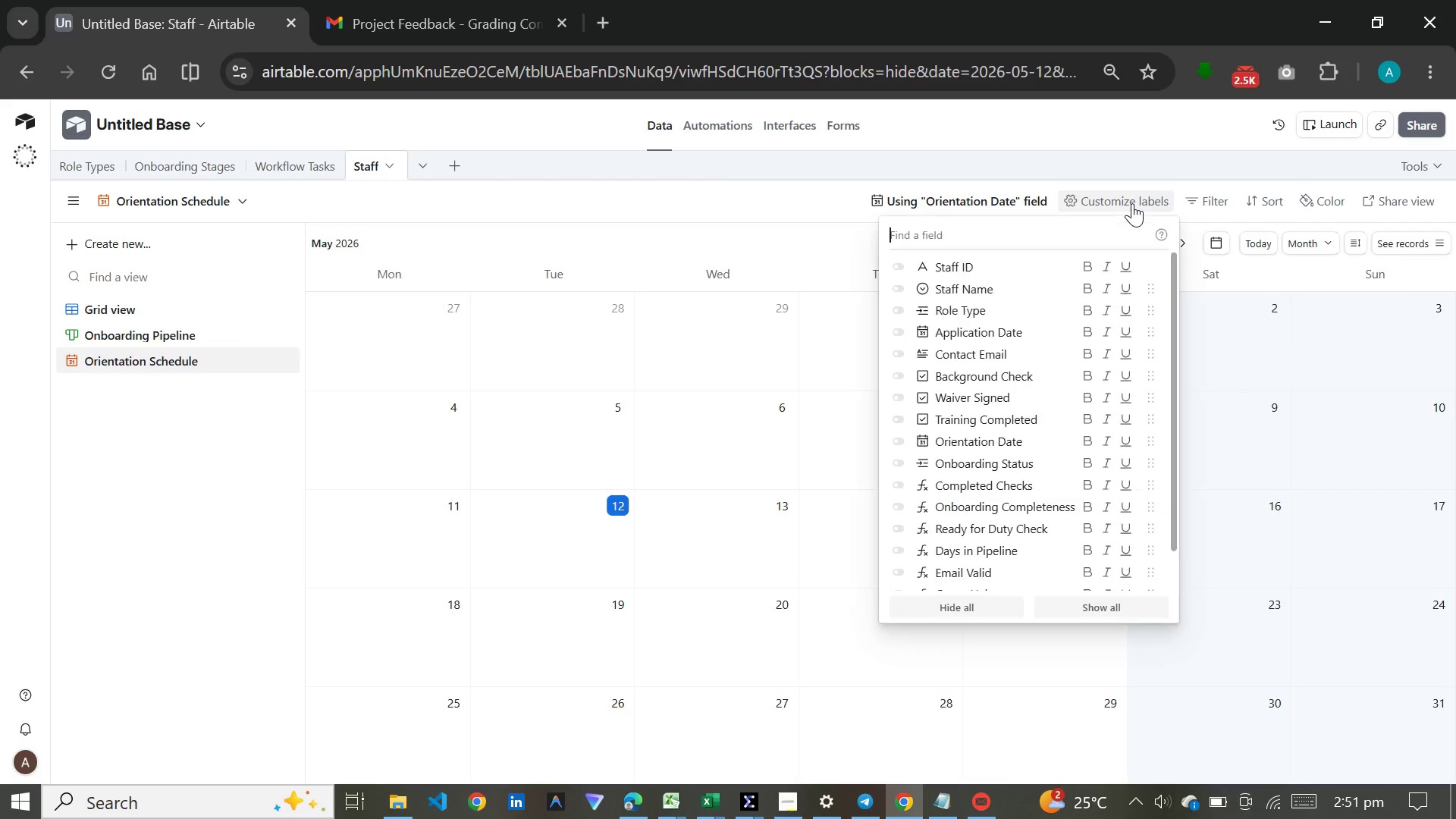 
left_click([1010, 265])
 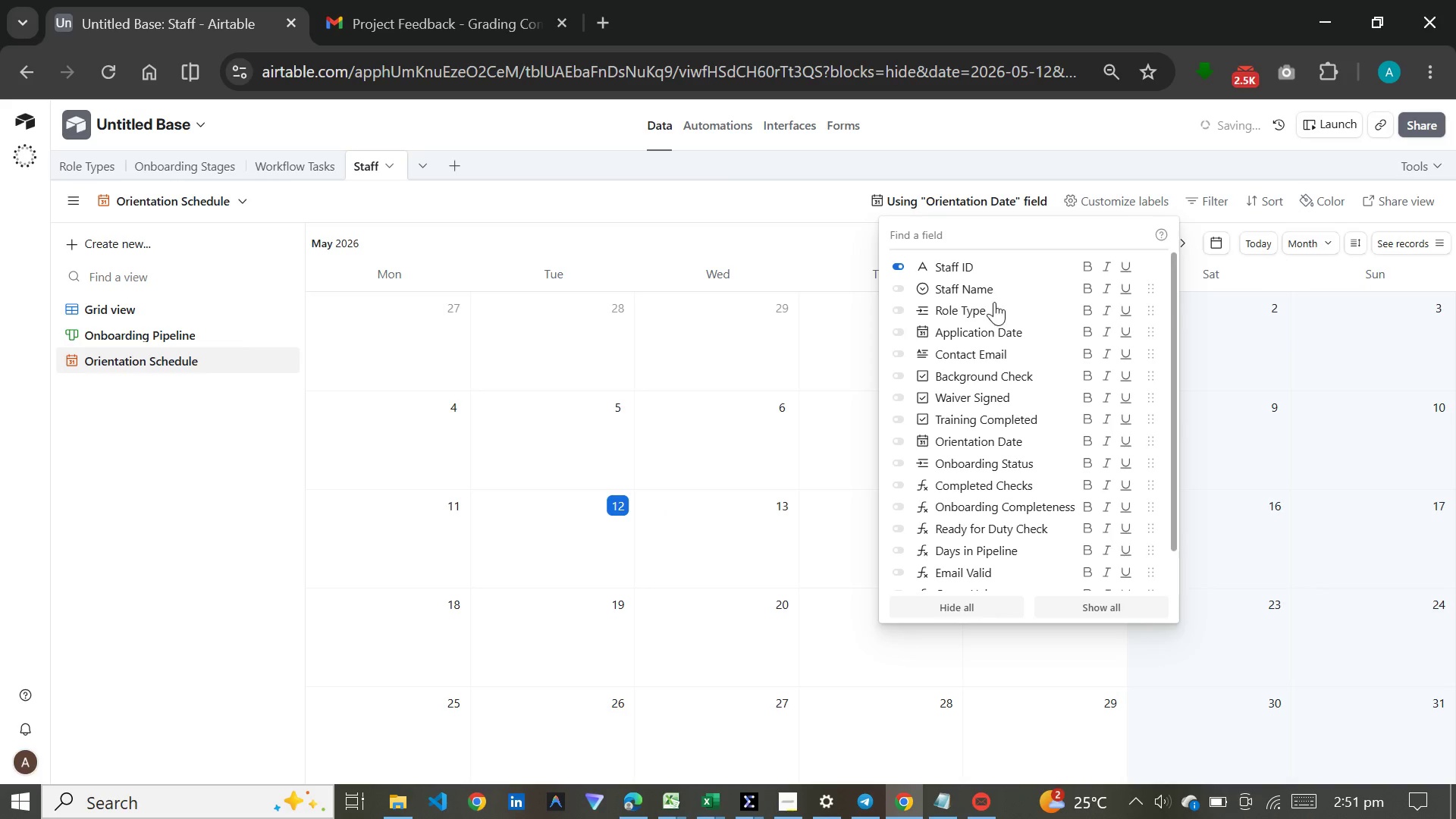 
left_click([993, 305])
 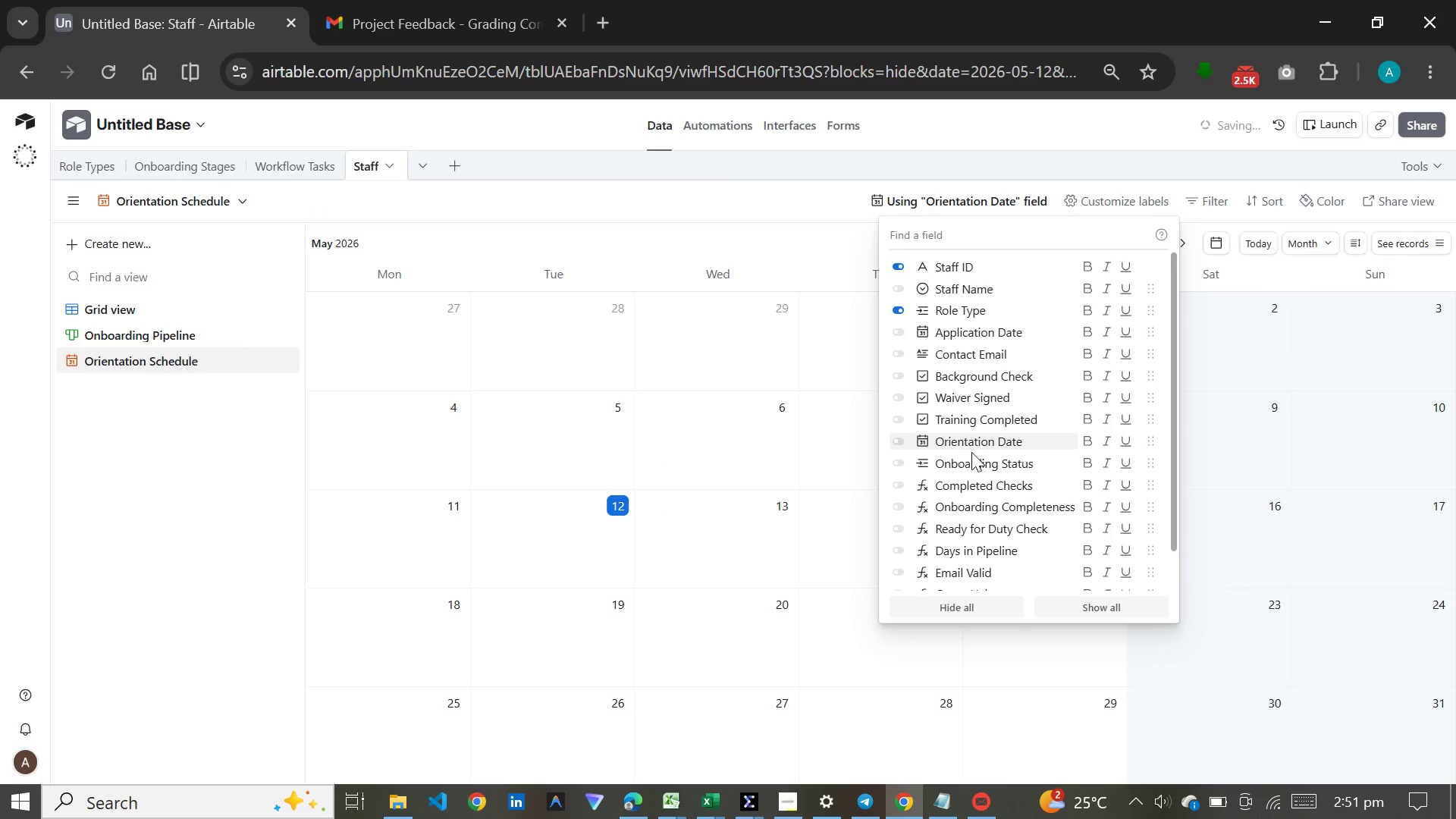 
left_click([971, 456])
 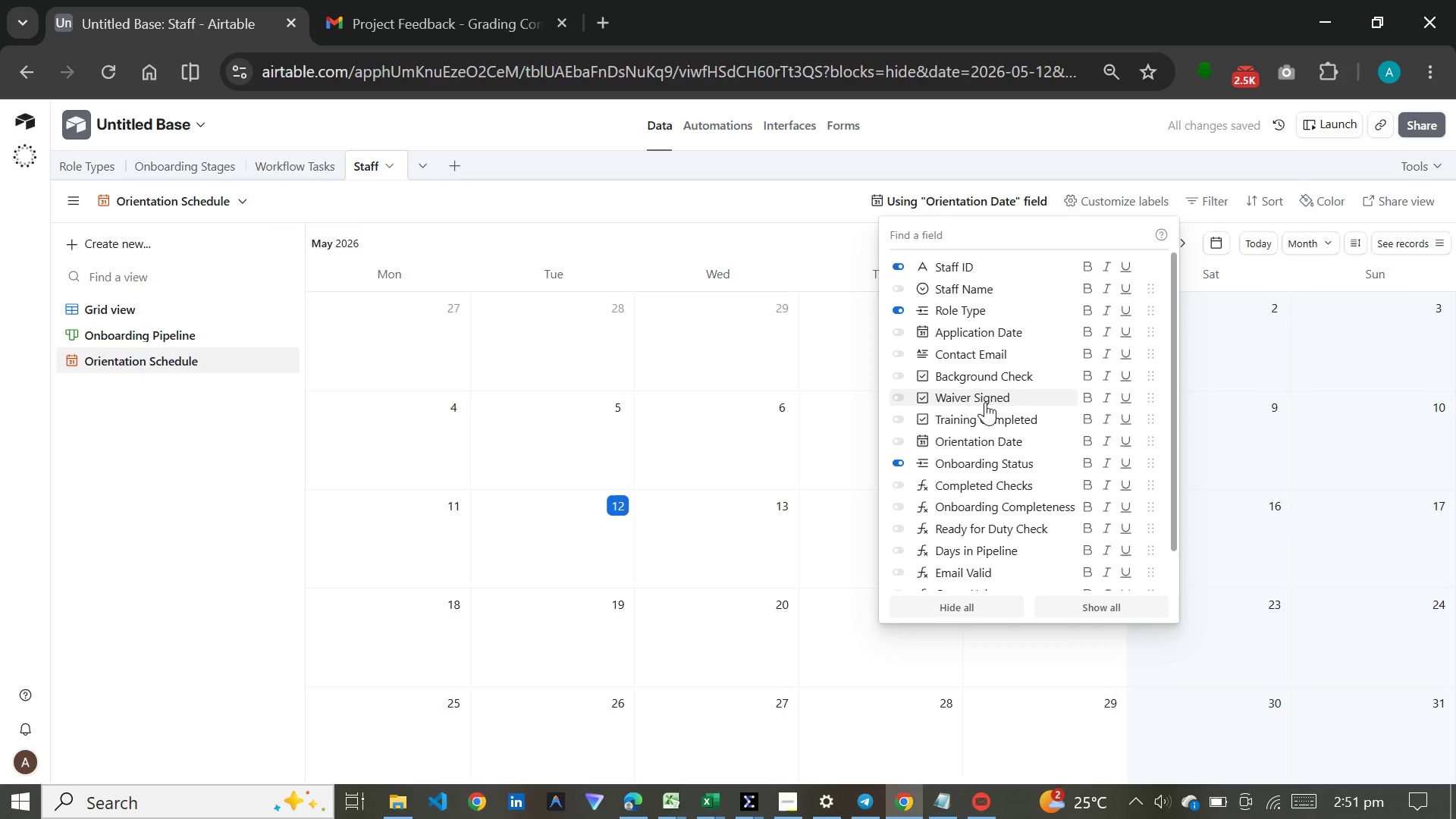 
left_click([996, 357])
 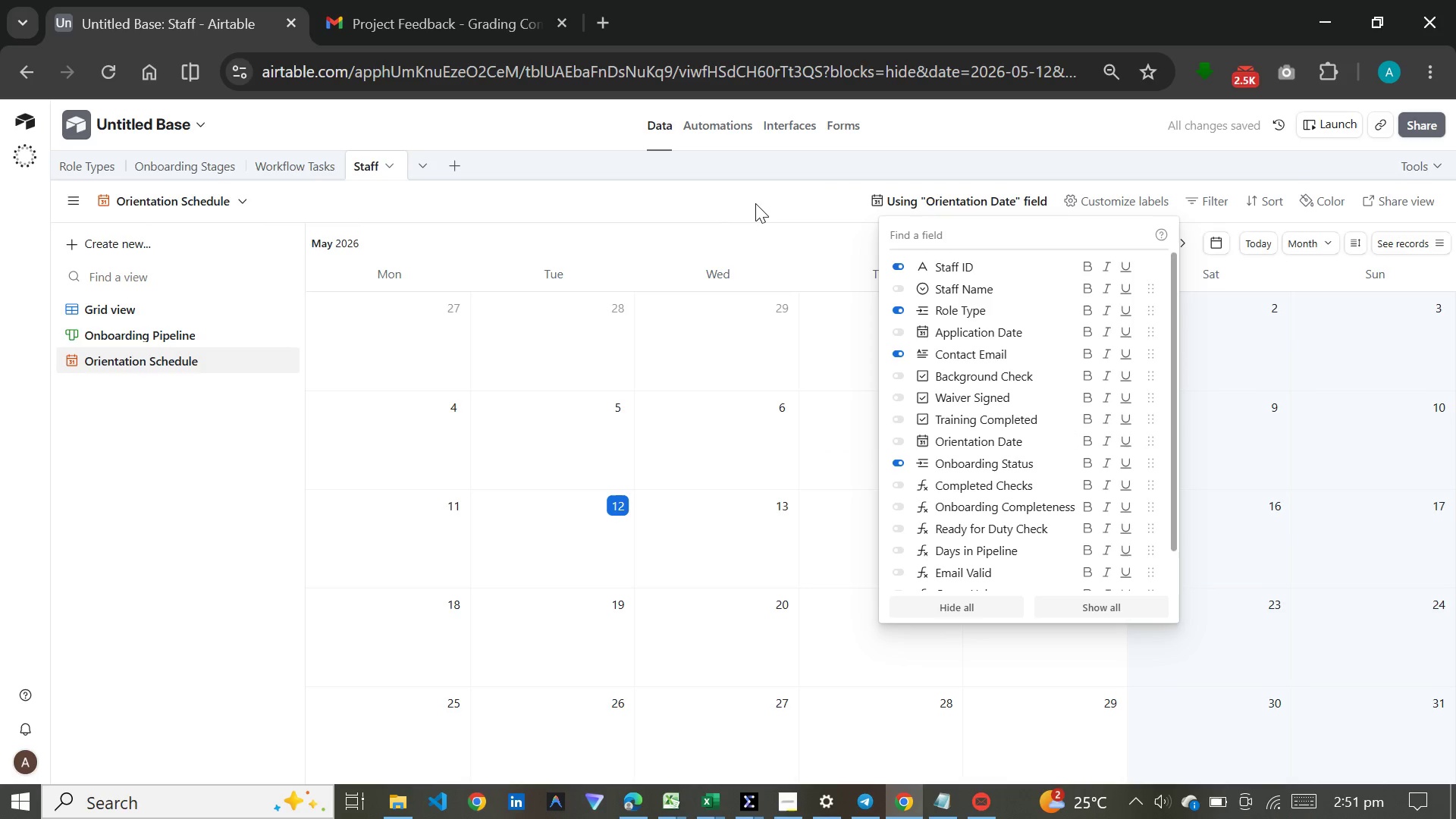 
left_click([755, 203])
 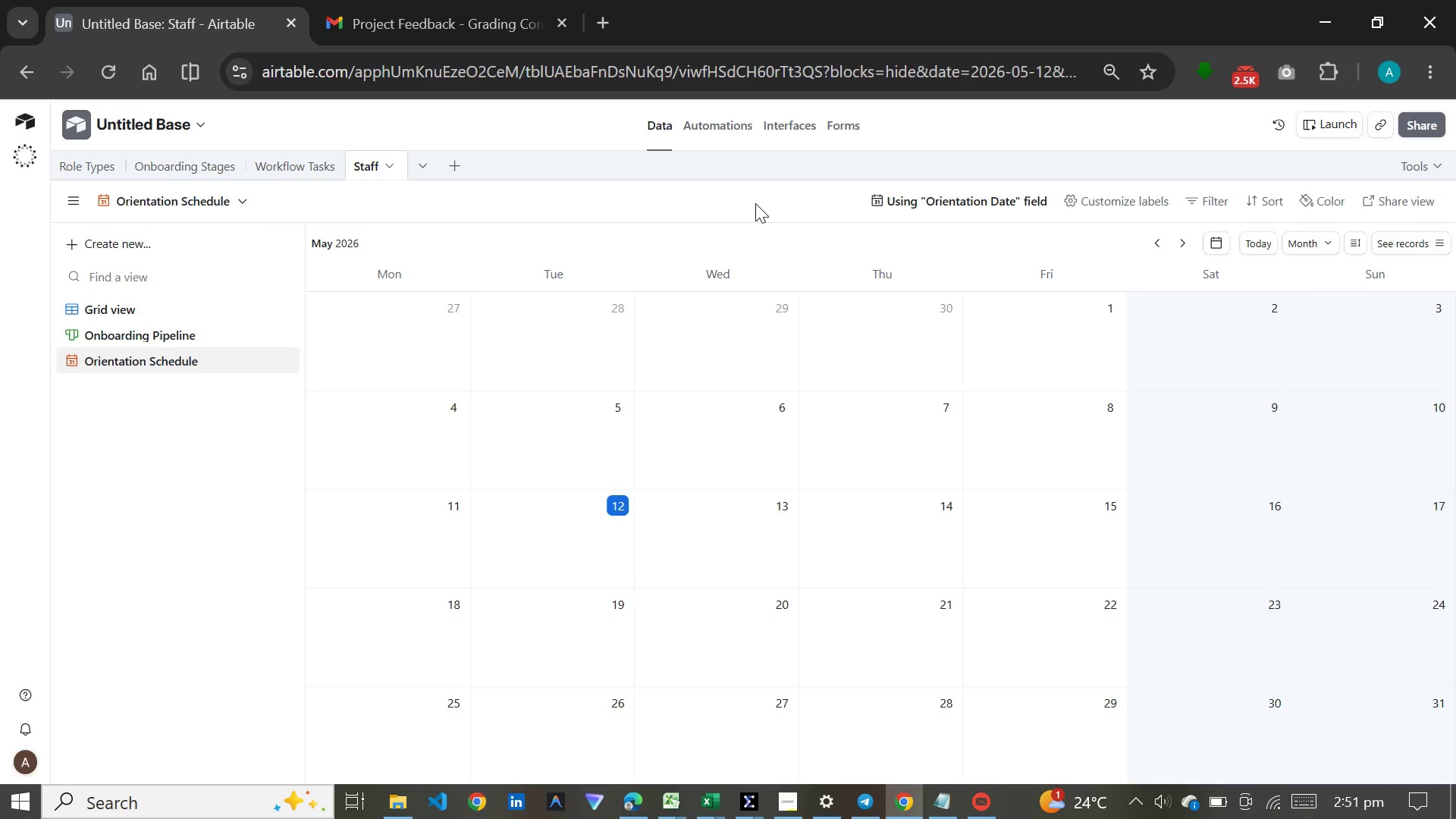 
wait(5.88)
 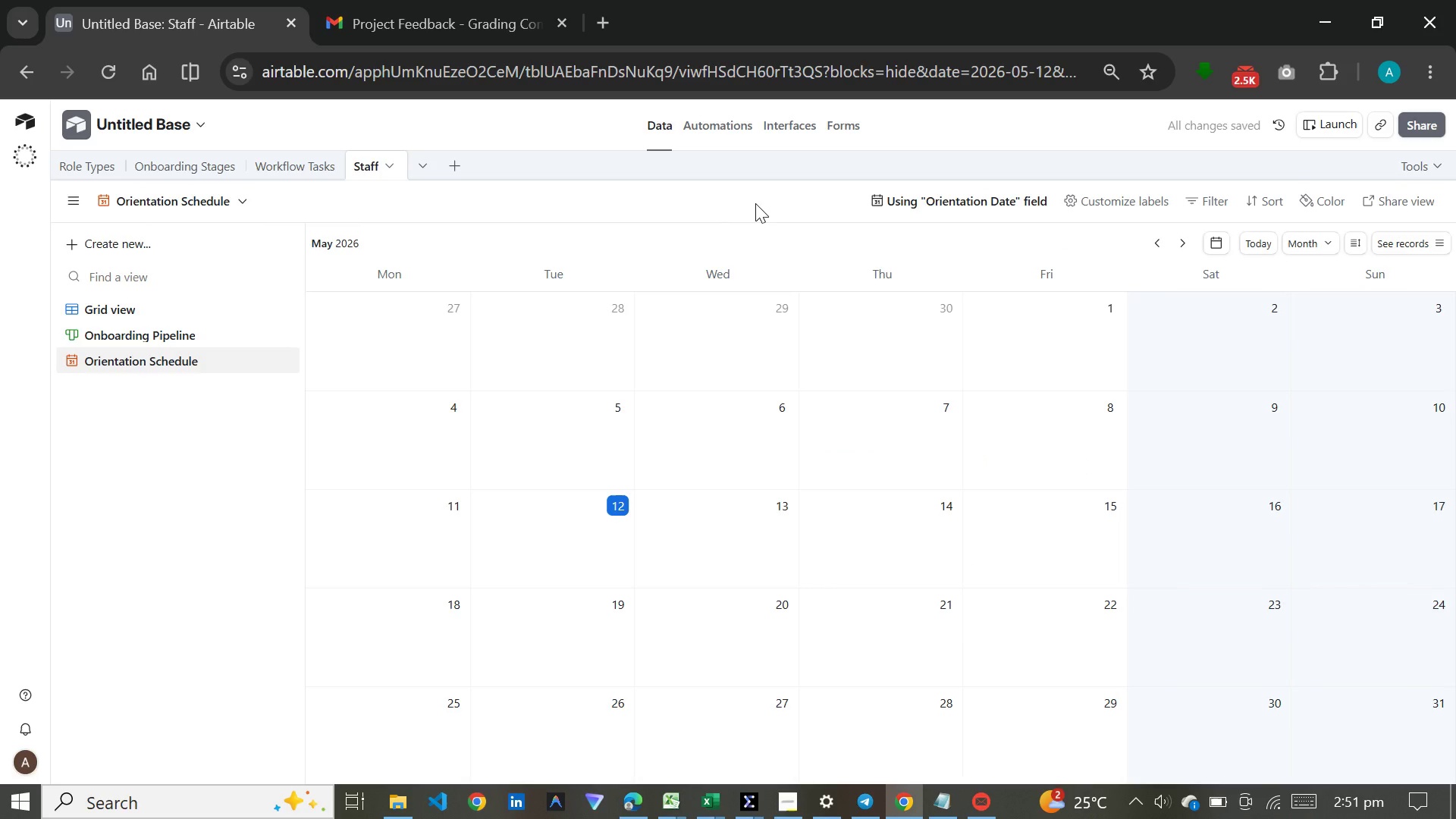 
left_click([755, 201])
 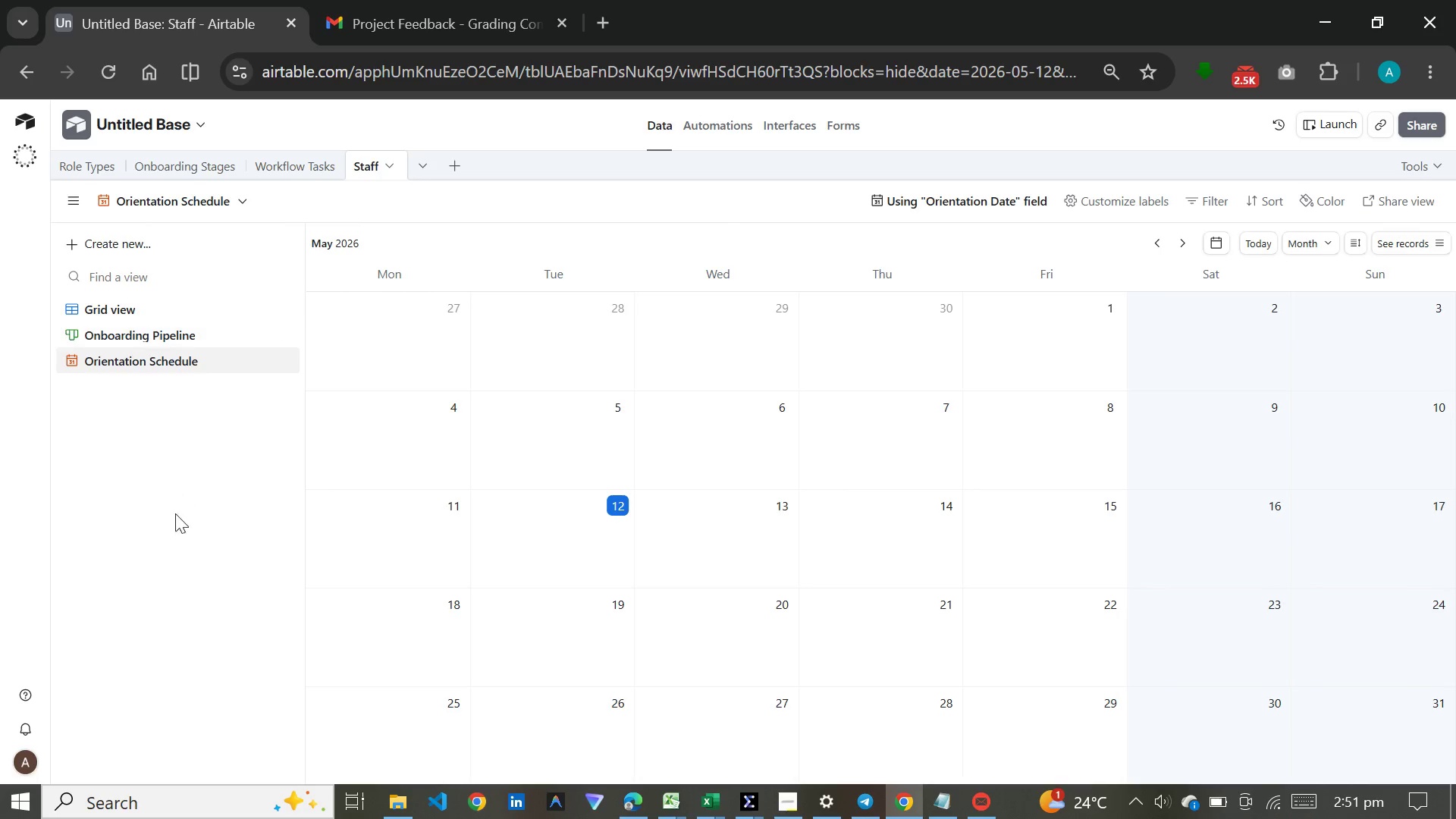 
left_click([175, 525])
 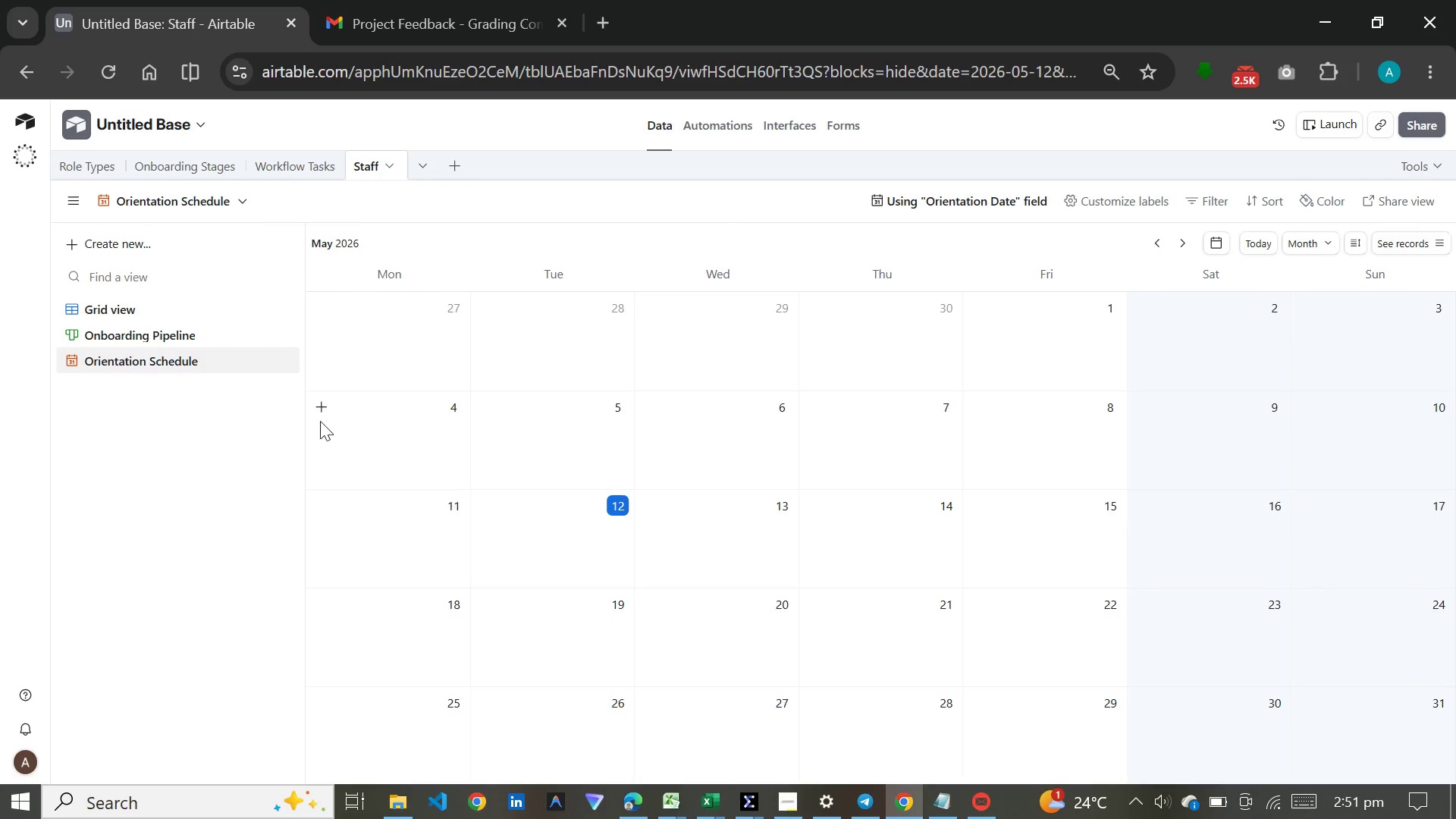 
mouse_move([275, 331])
 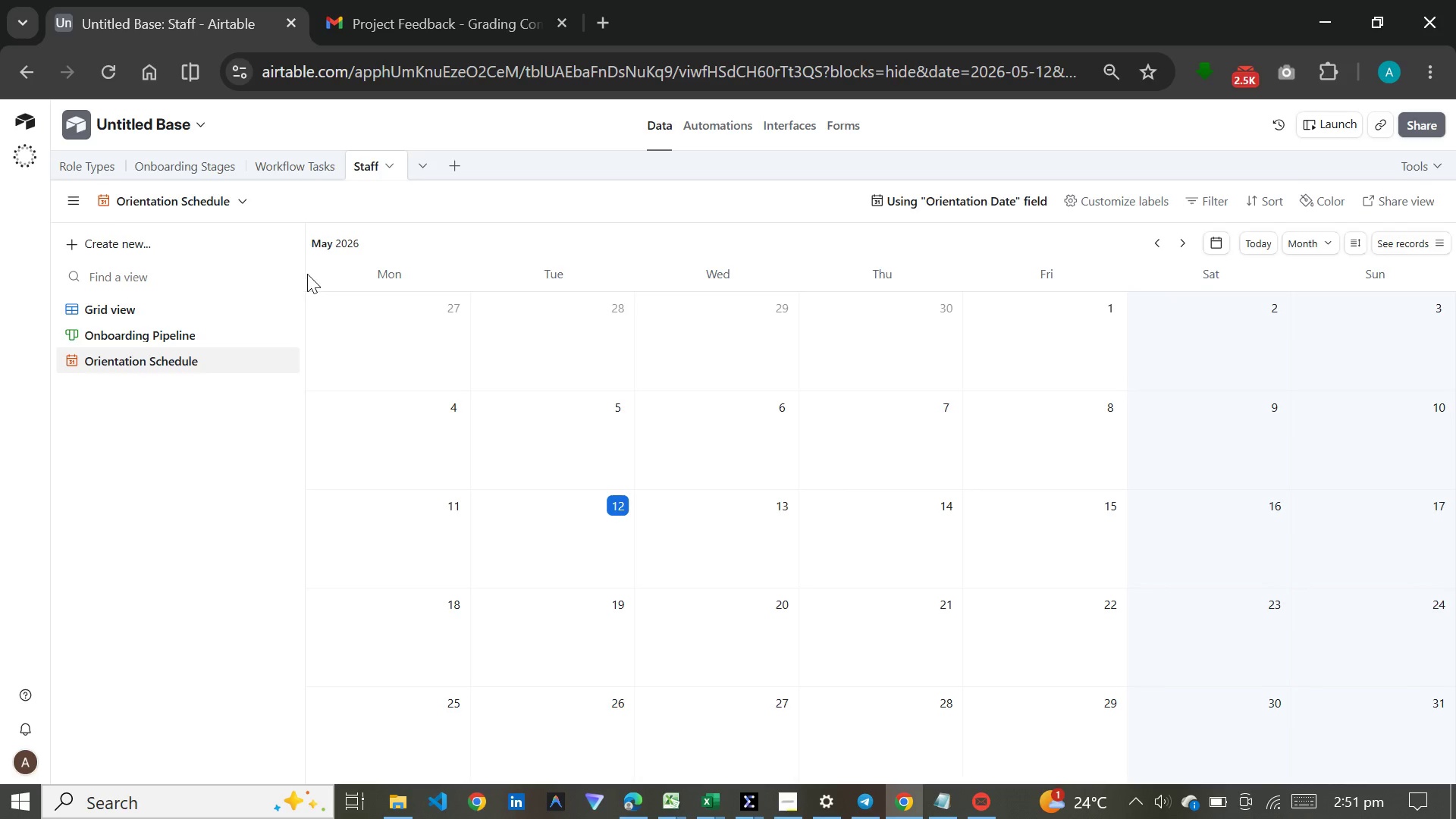 
left_click([164, 301])
 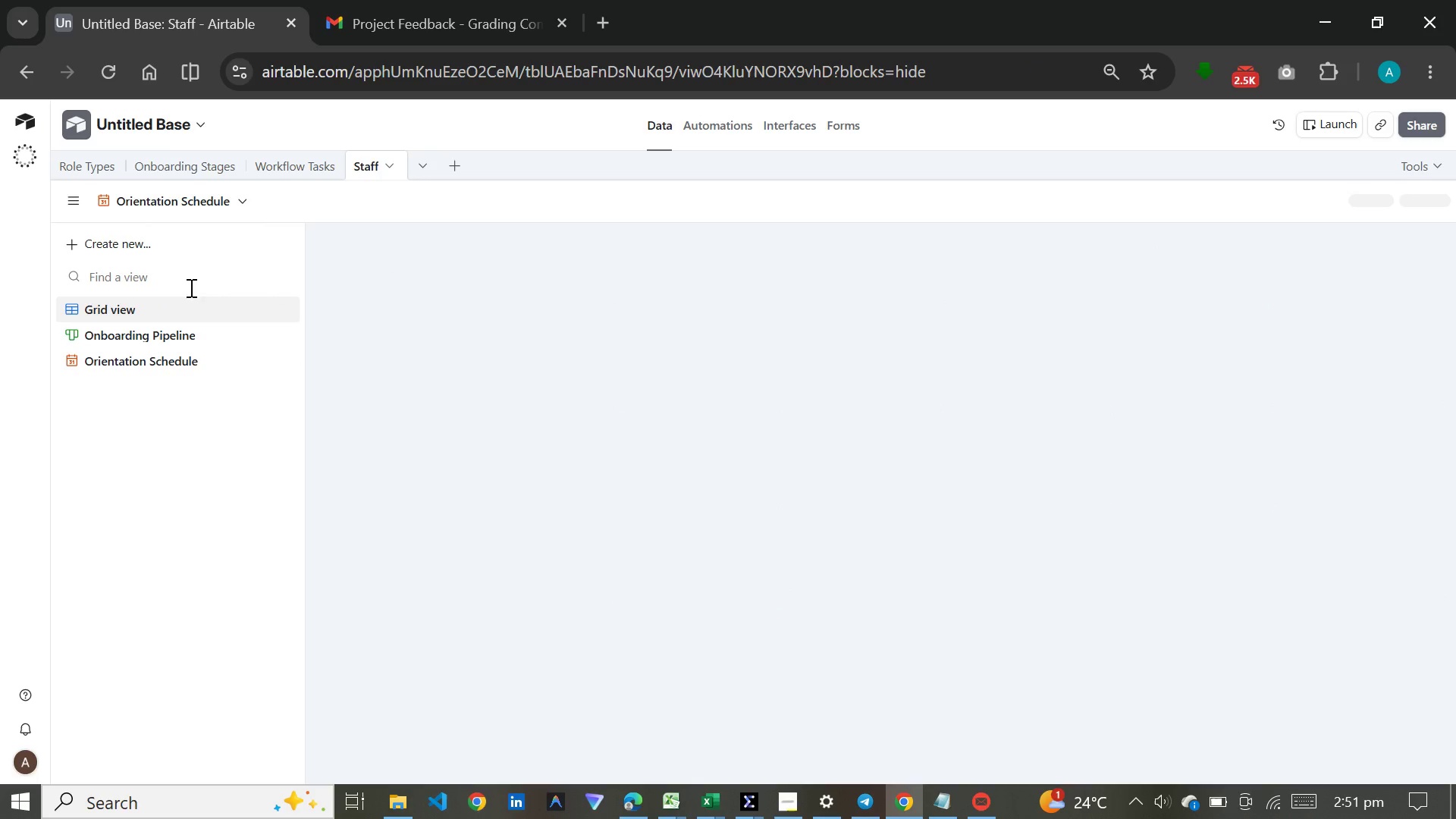 
mouse_move([366, 224])
 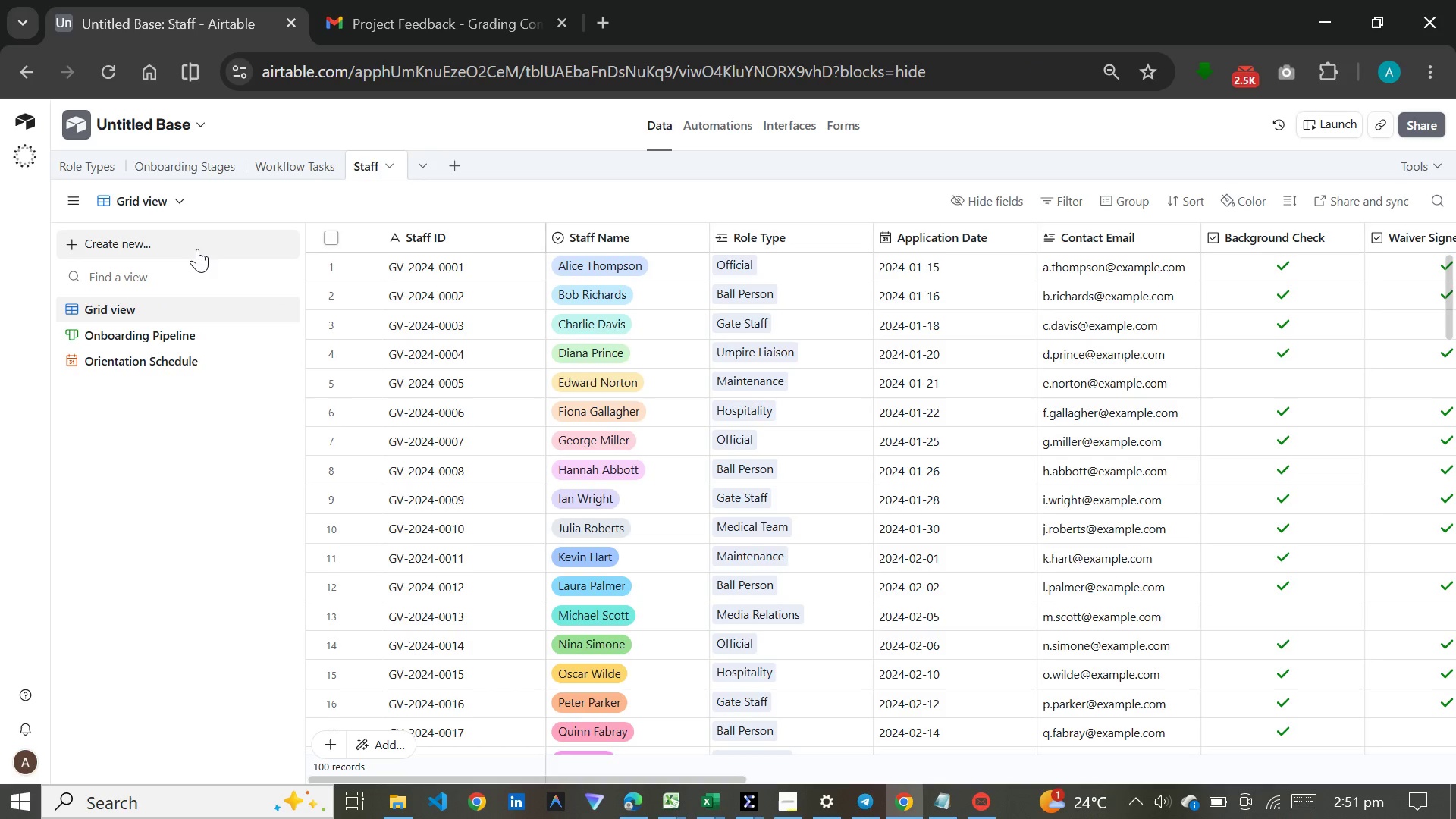 
left_click([197, 248])
 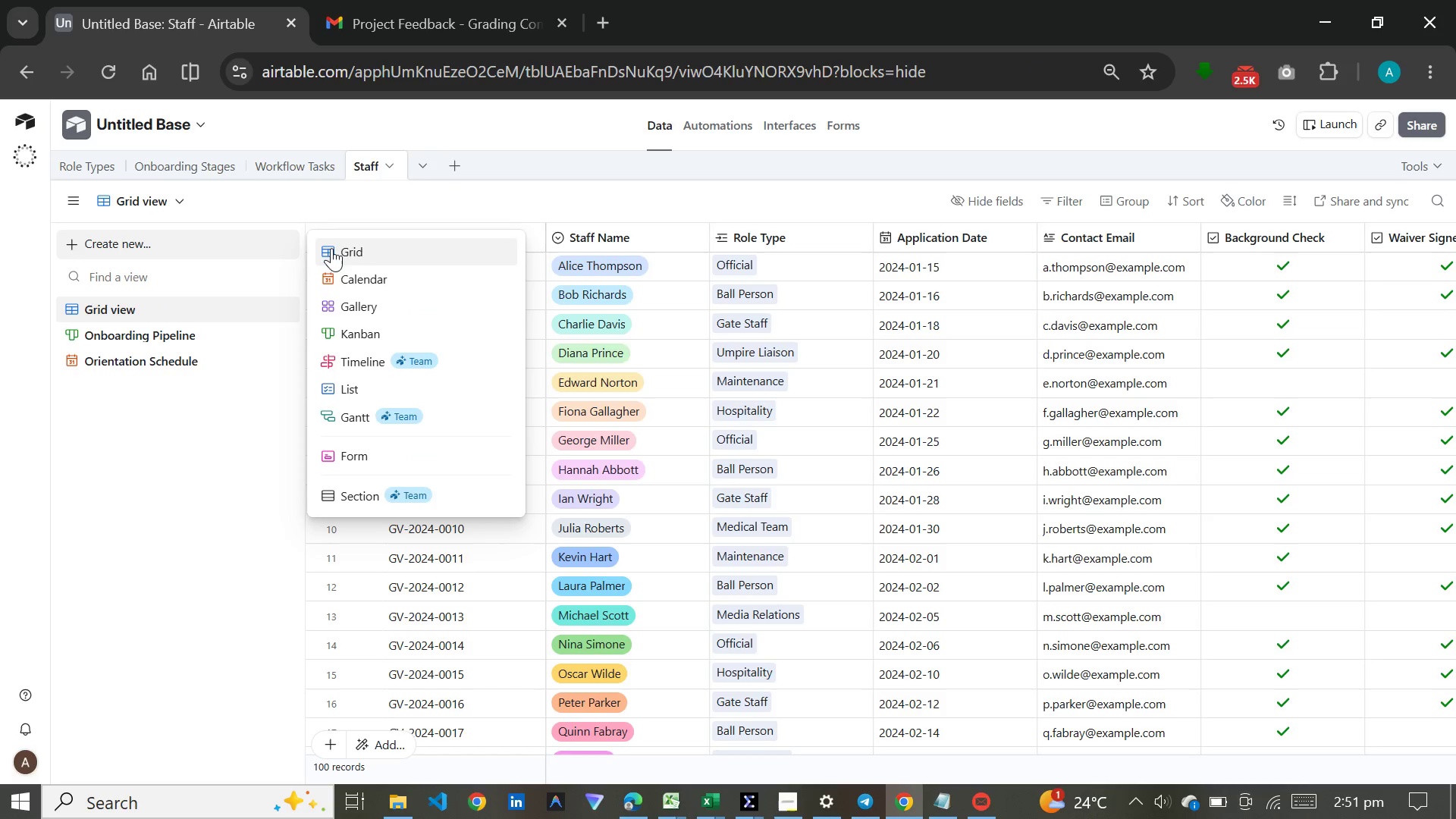 
left_click([334, 248])
 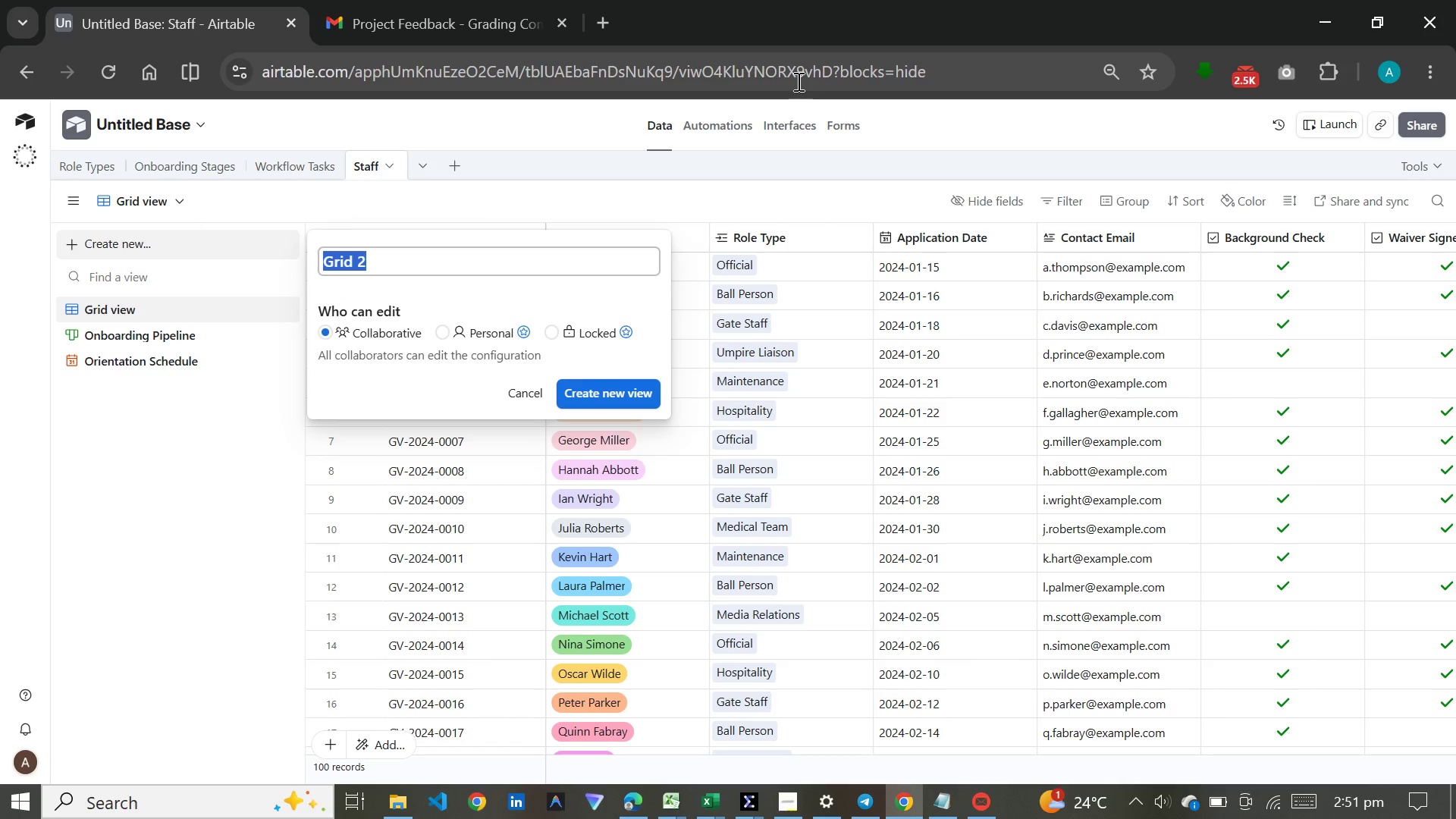 
type(Incomplete Onboarding)
 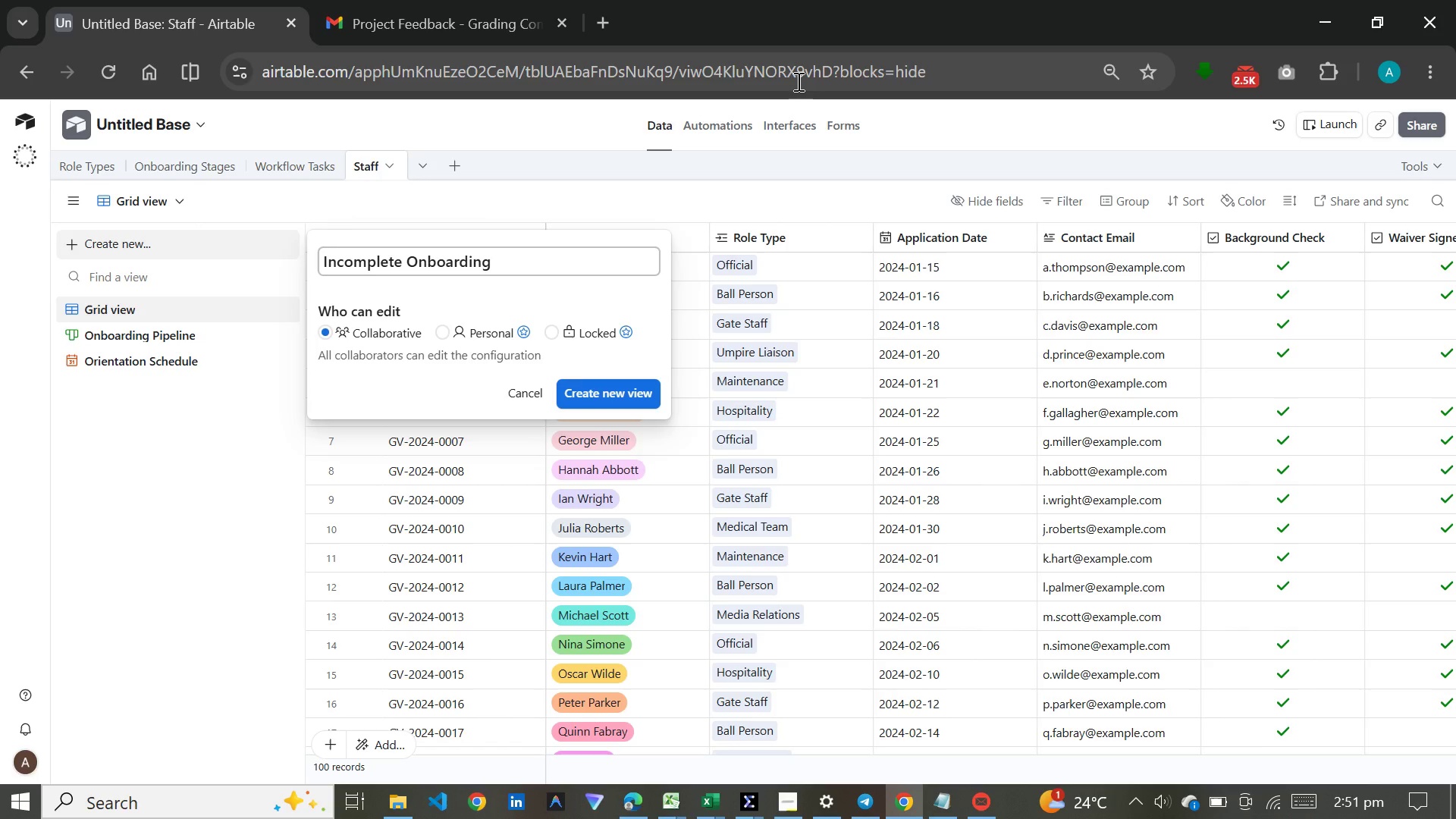 
key(Enter)
 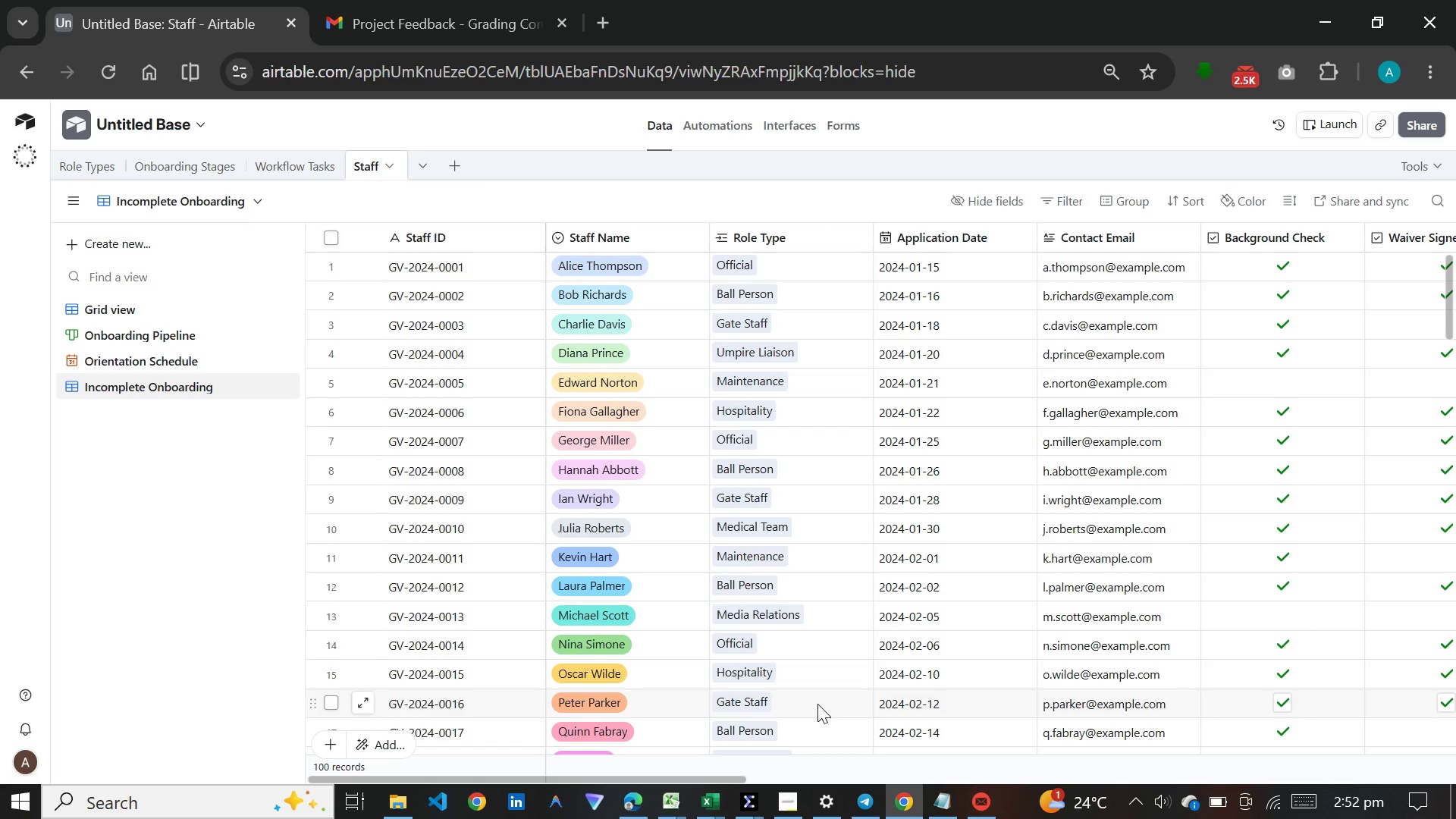 
wait(24.19)
 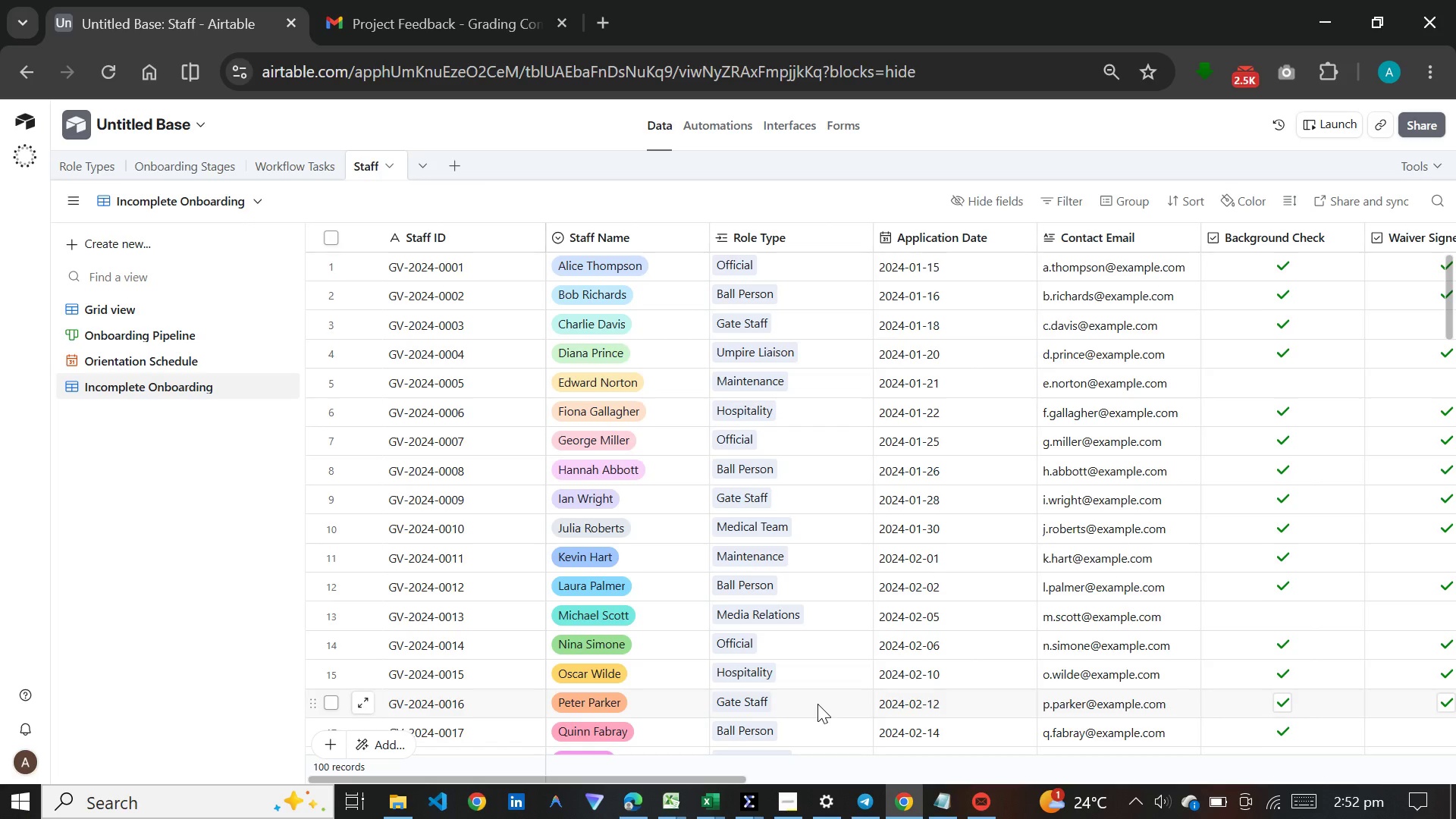 
left_click_drag(start_coordinate=[658, 780], to_coordinate=[702, 803])
 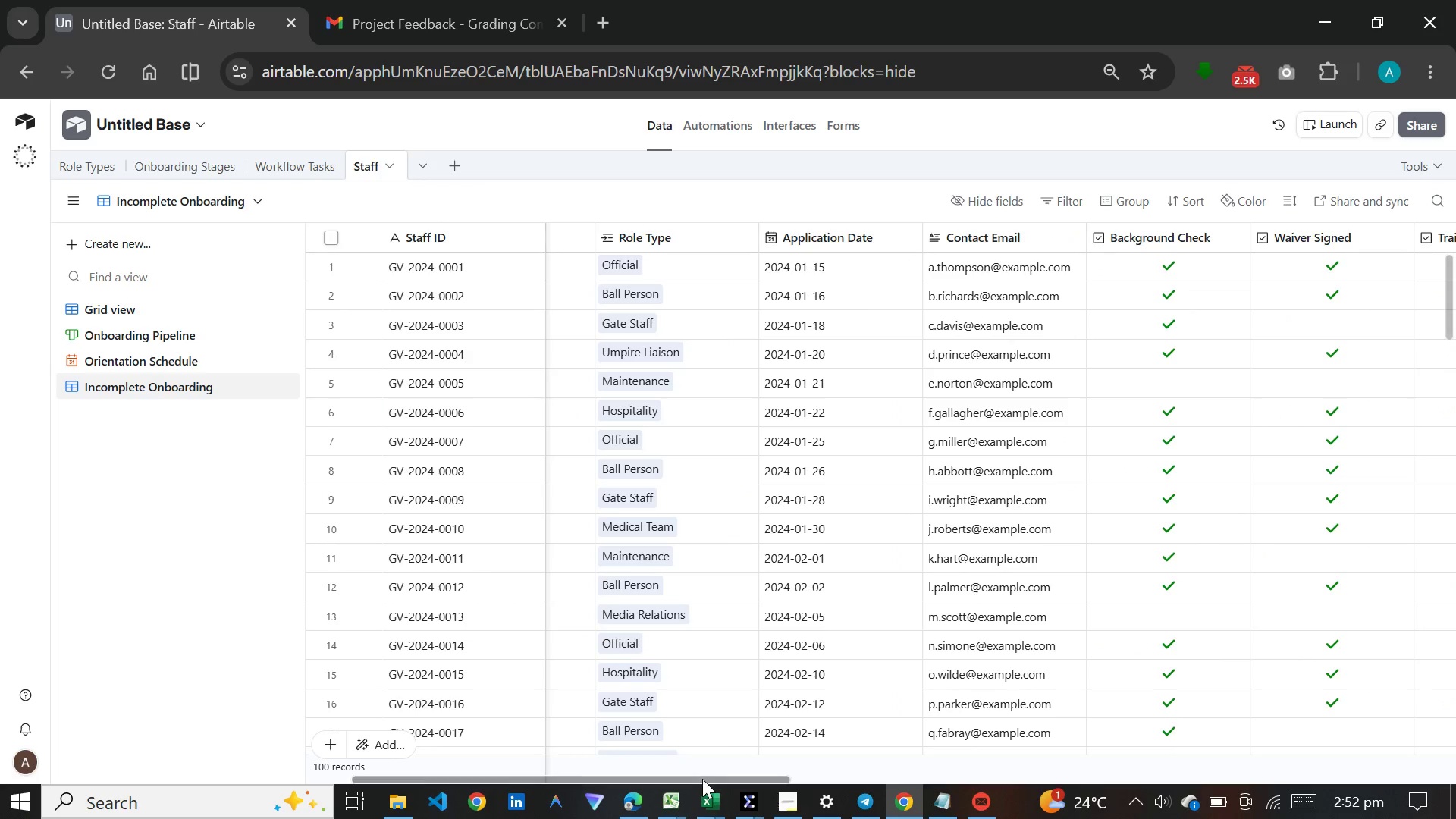 
left_click_drag(start_coordinate=[702, 779], to_coordinate=[1125, 783])
 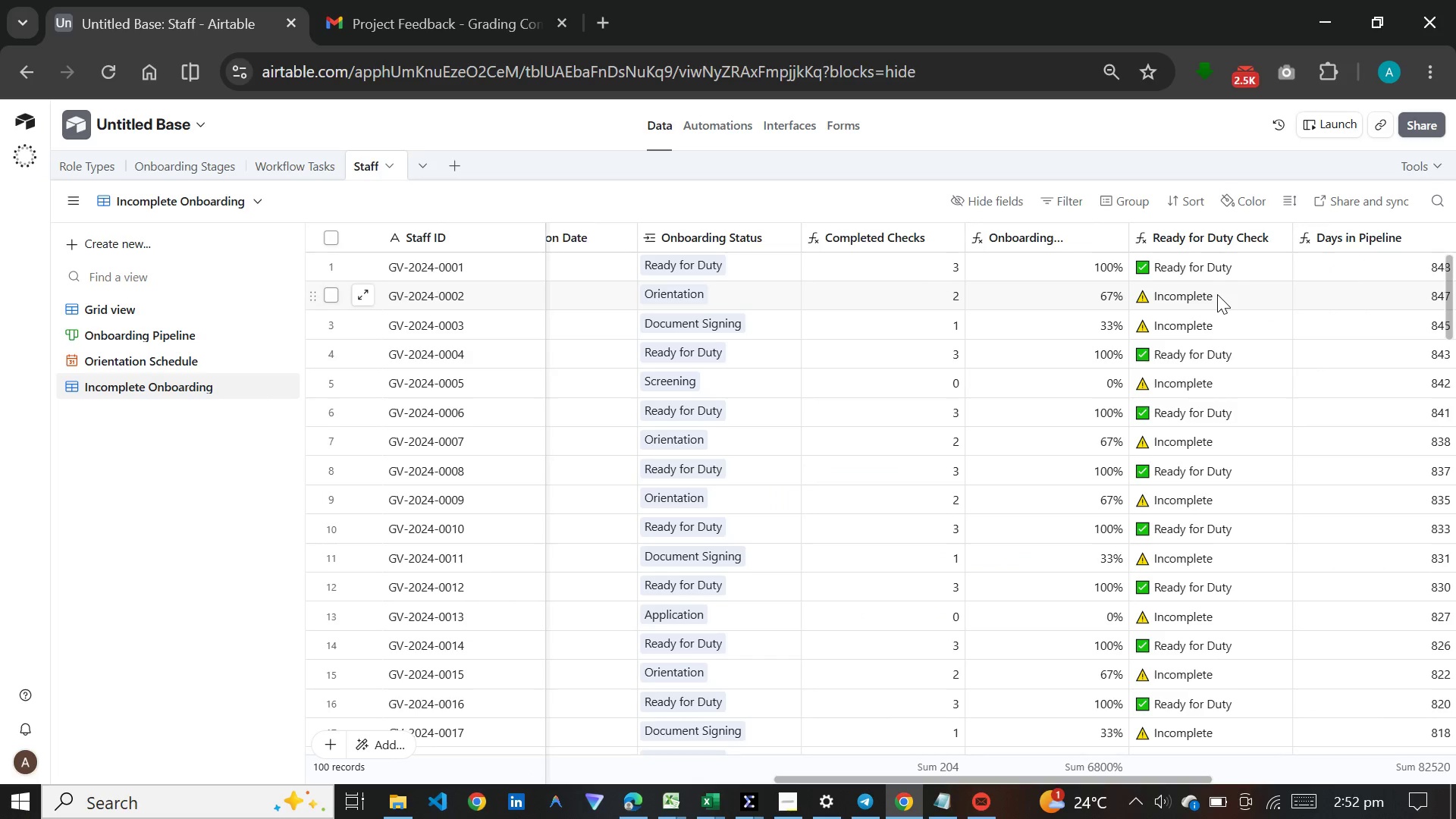 
left_click([1217, 294])
 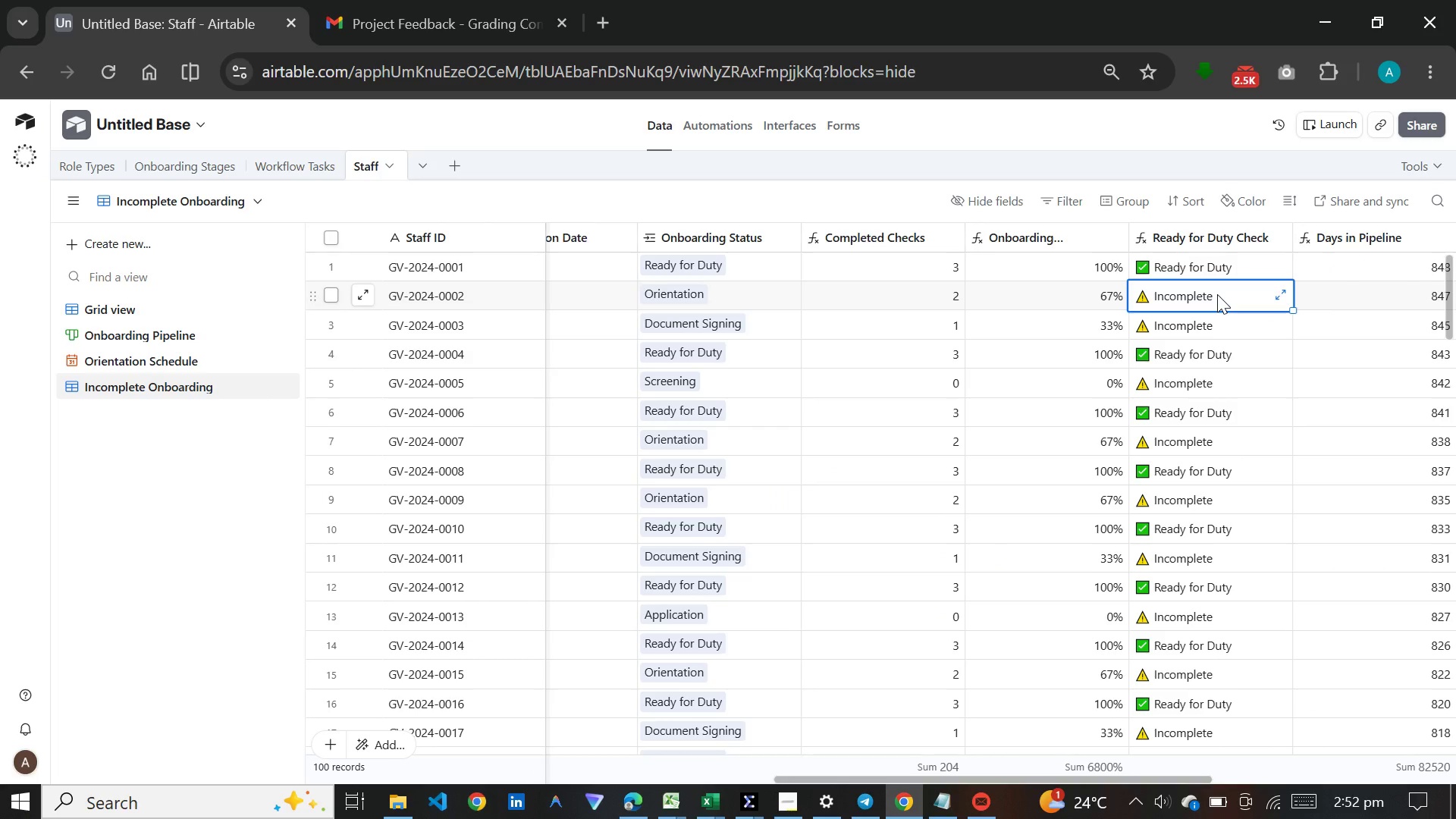 
key(Control+C)
 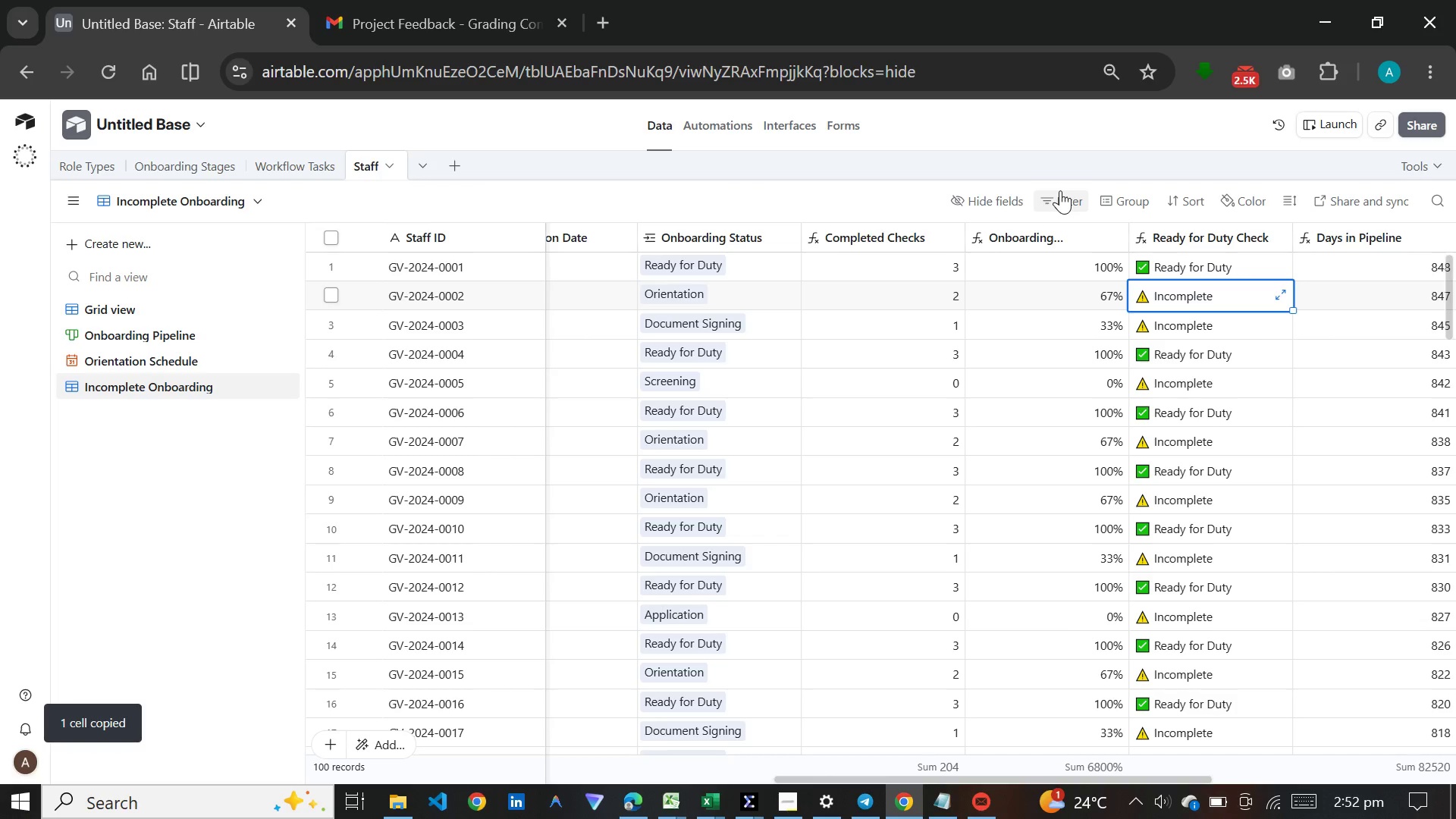 
left_click([1060, 190])
 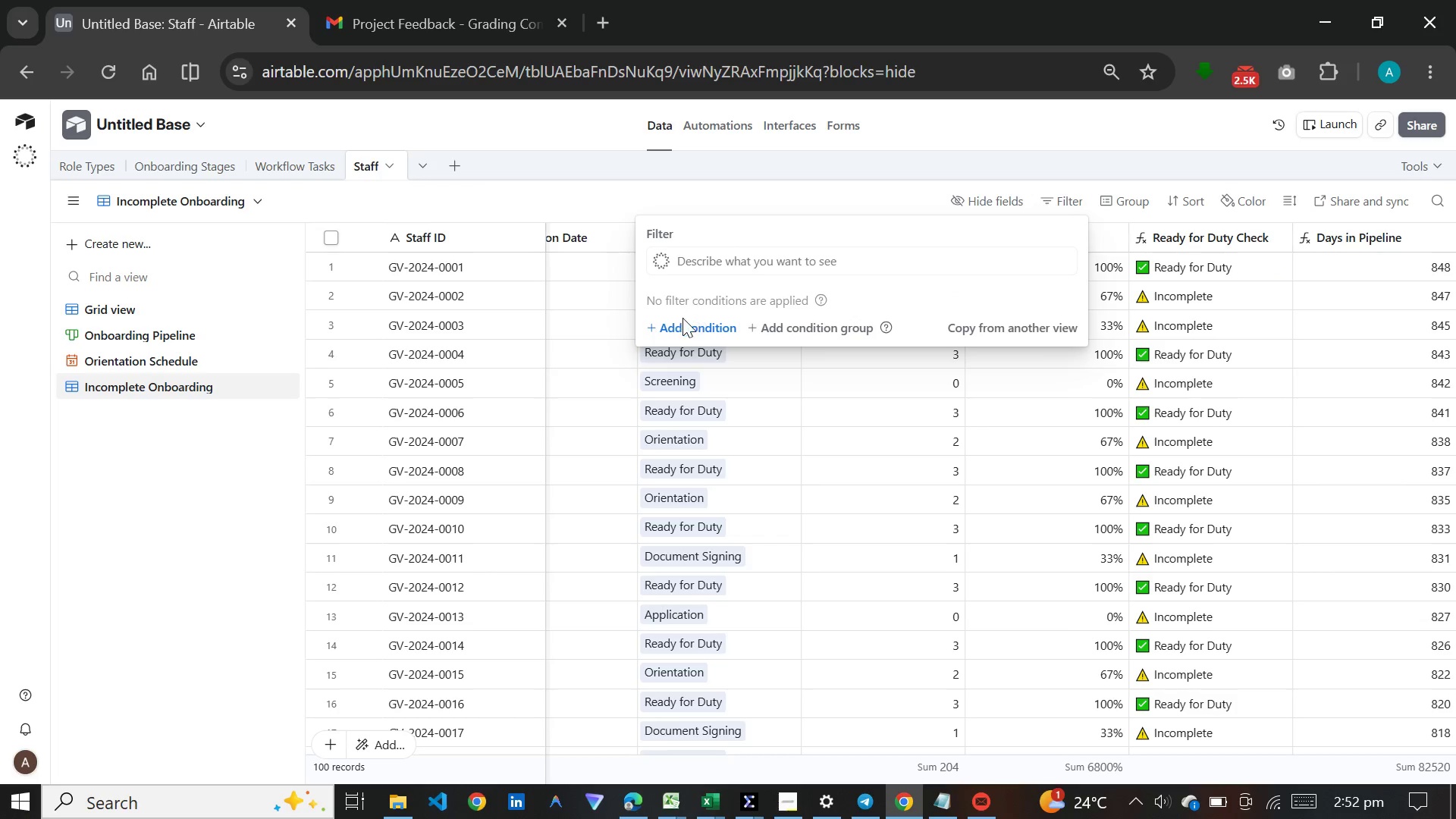 
left_click([682, 324])
 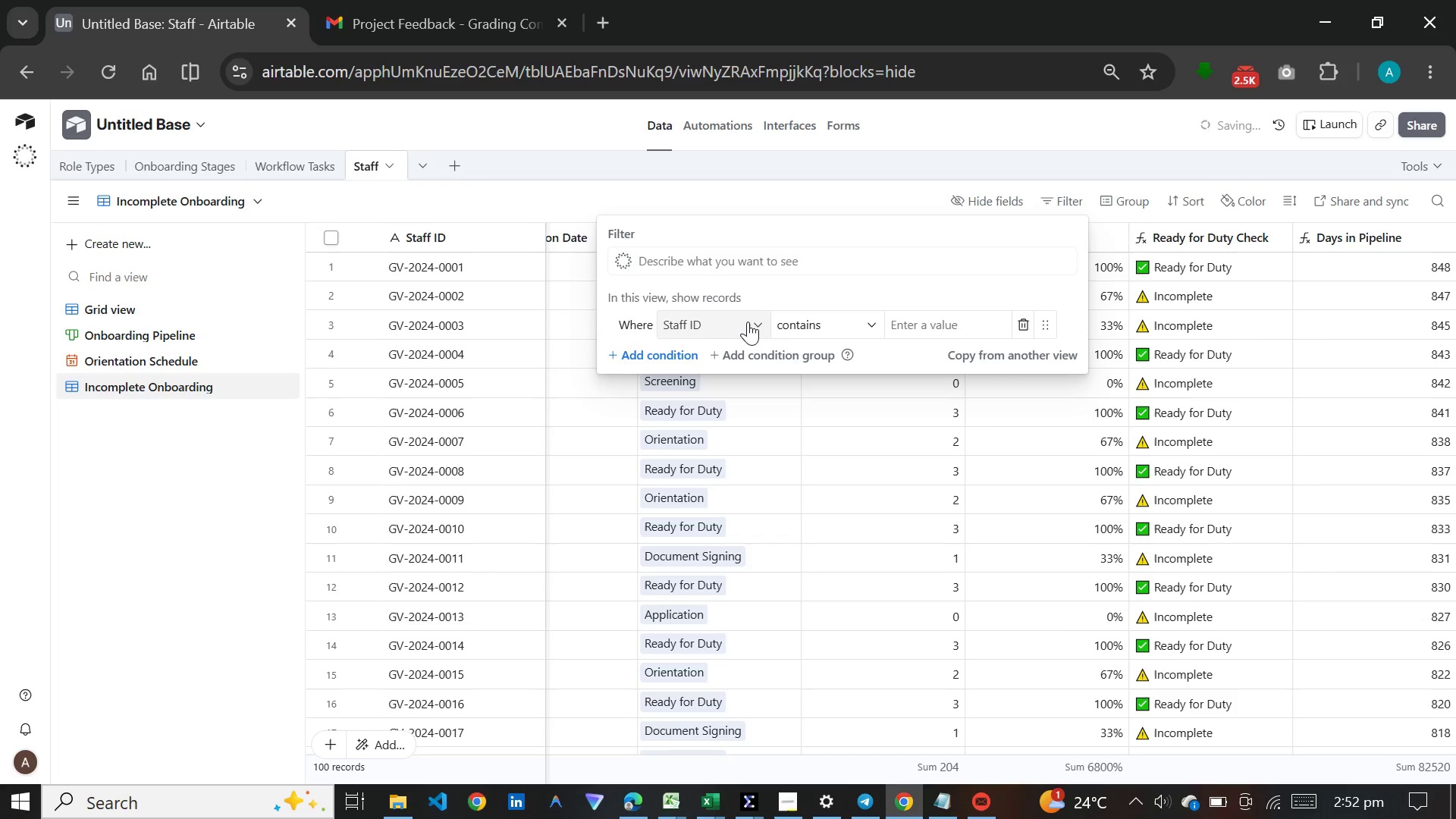 
left_click([748, 322])
 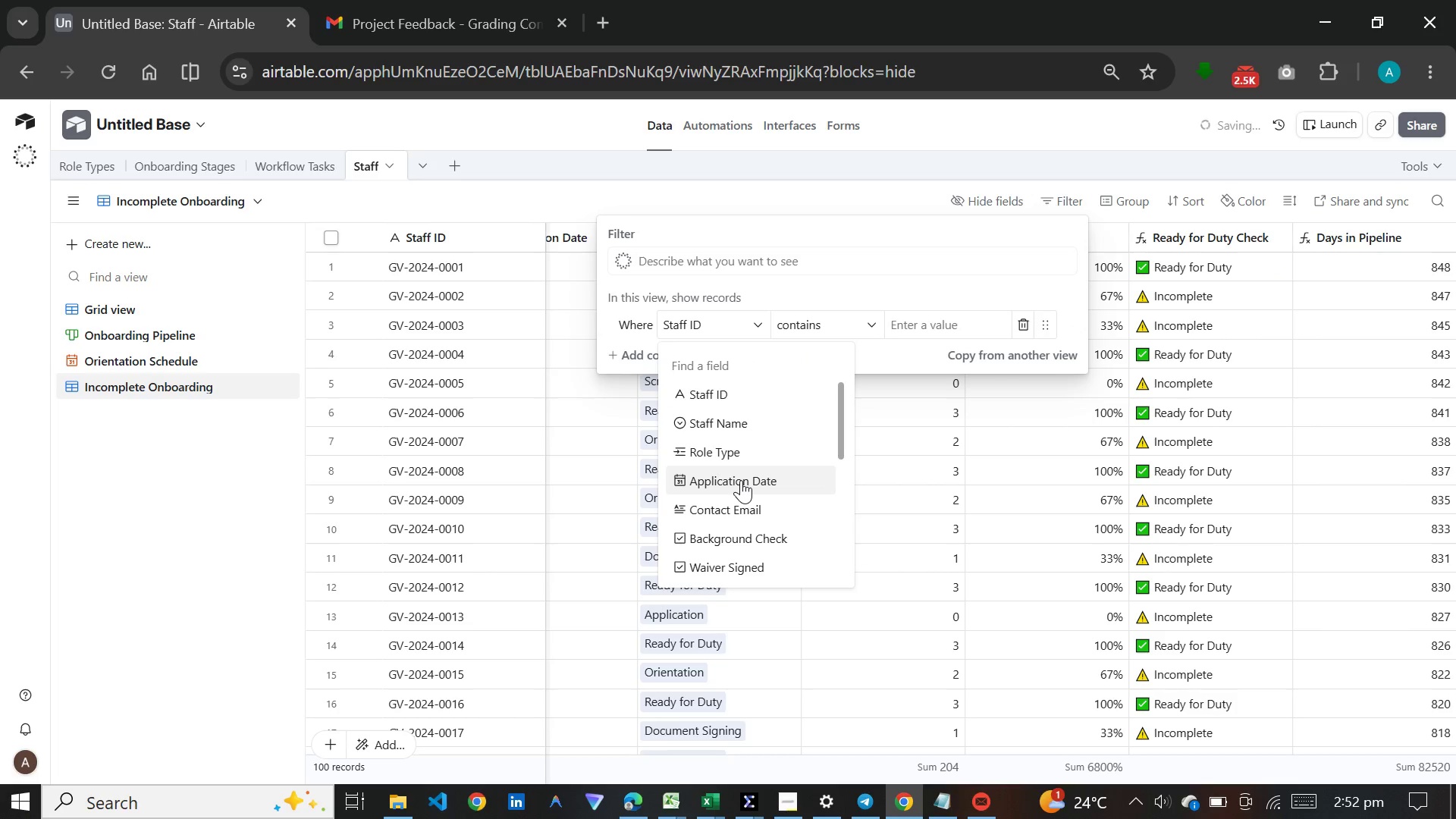 
scroll: coordinate [741, 480], scroll_direction: down, amount: 6.0
 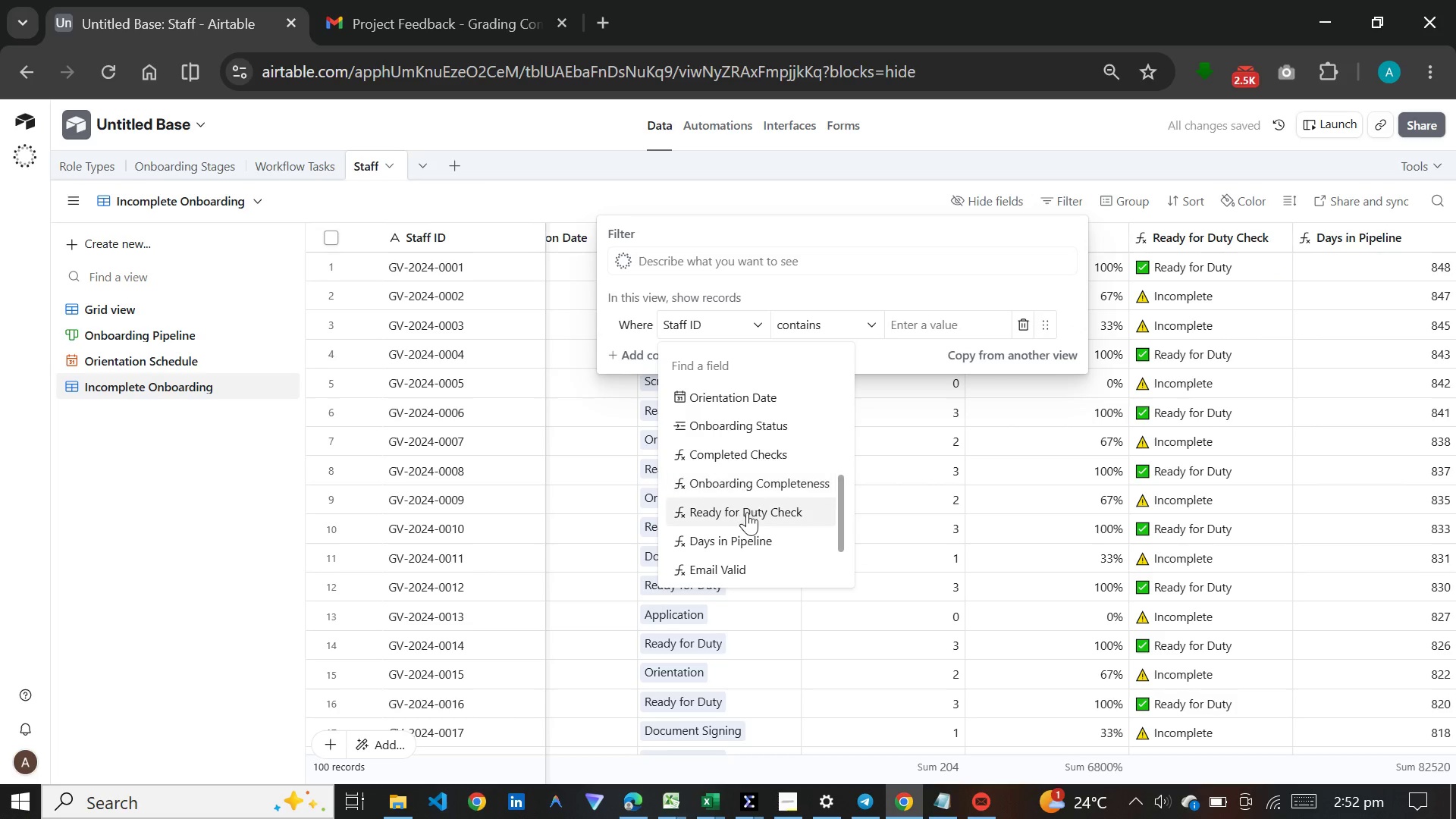 
left_click([748, 512])
 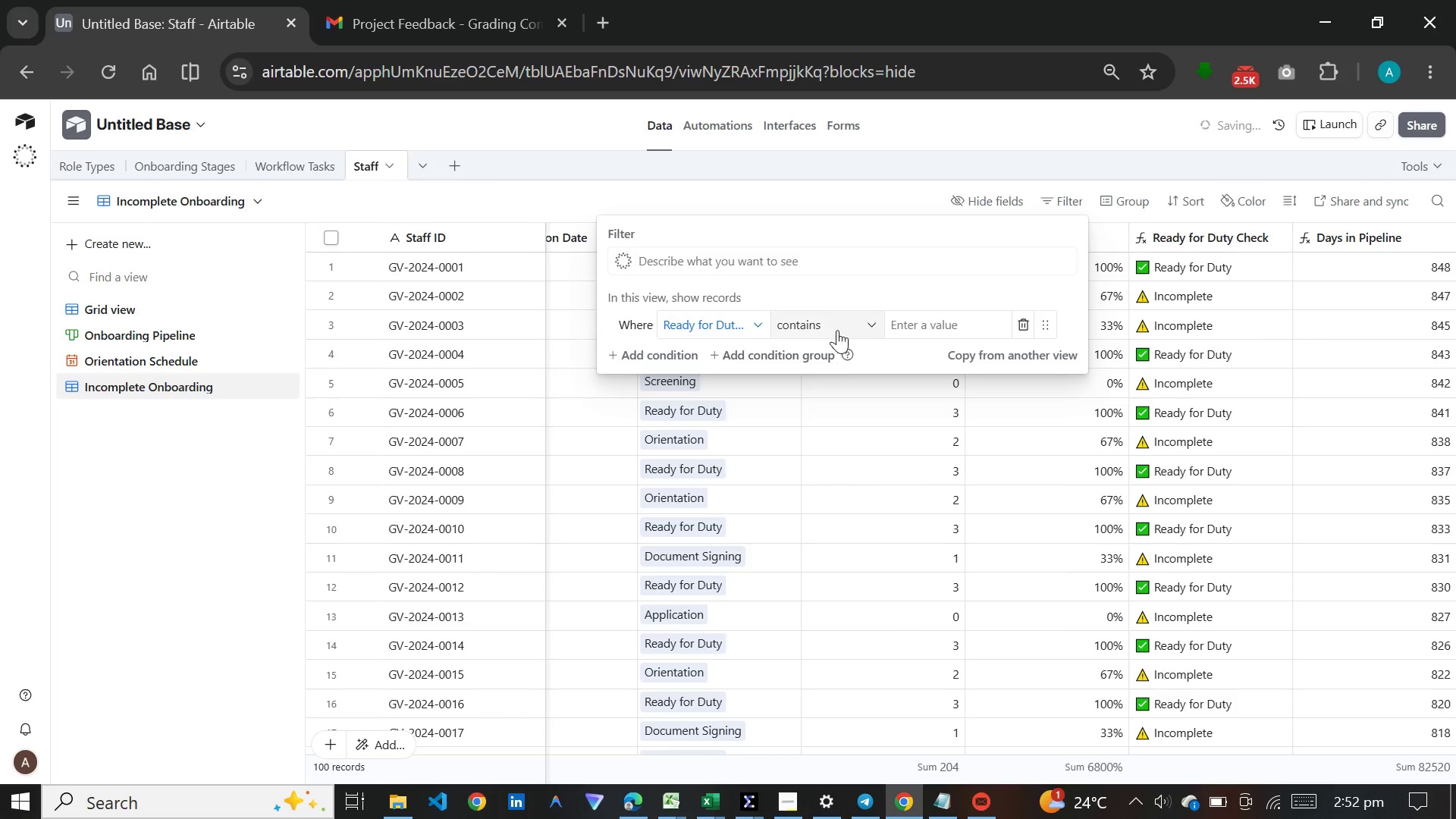 
left_click([837, 330])
 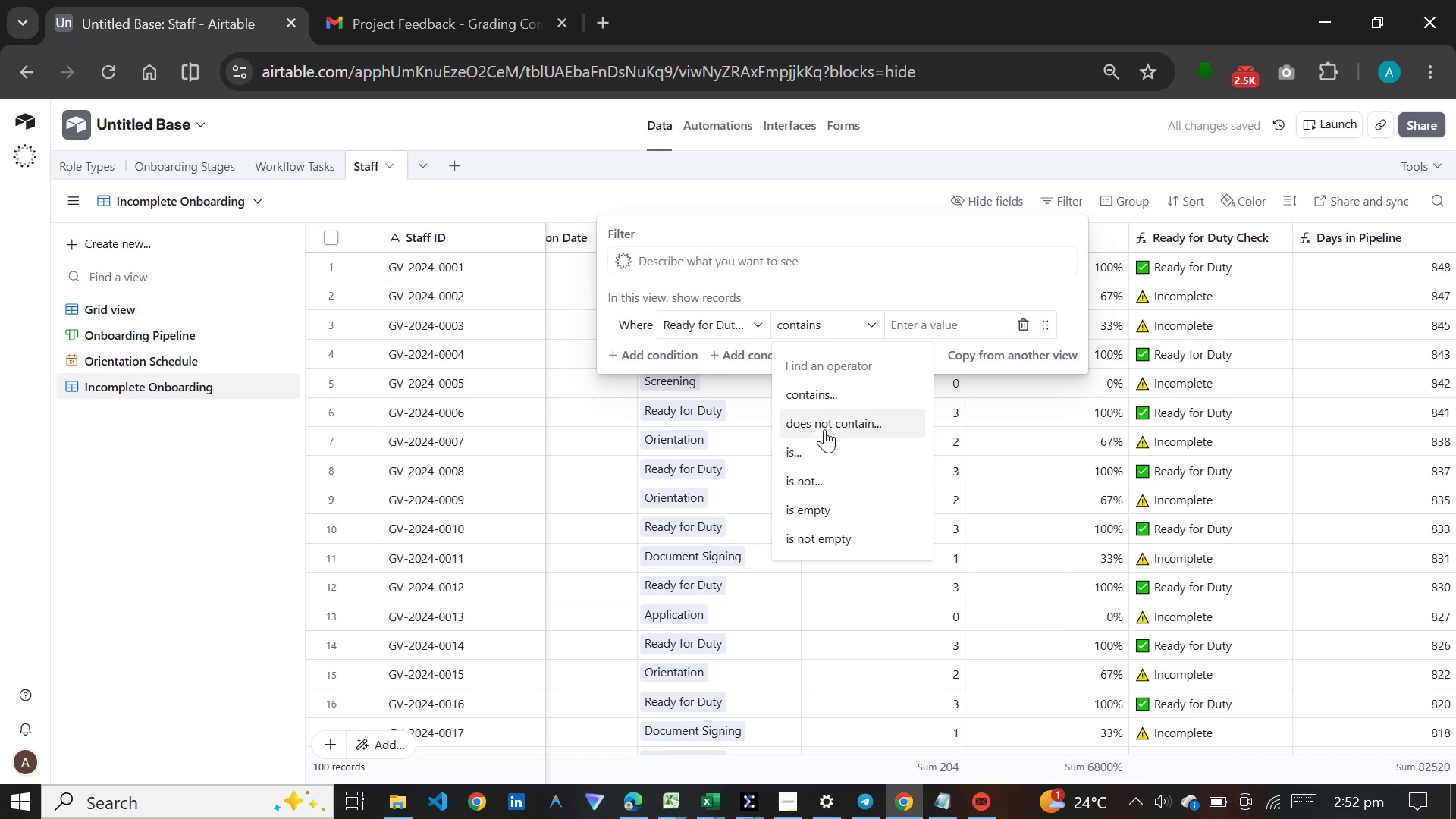 
left_click([934, 321])
 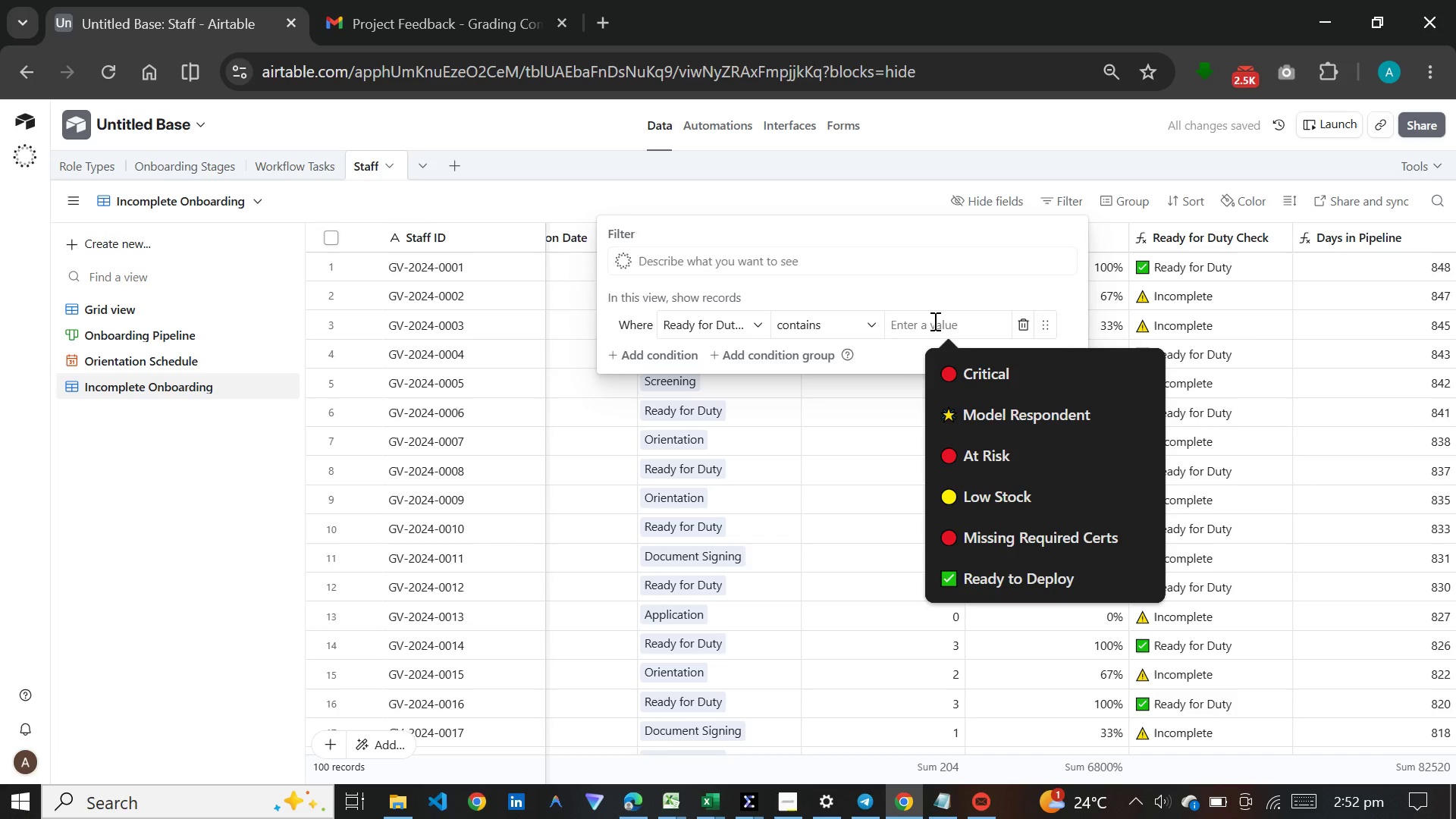 
key(Control+V)
 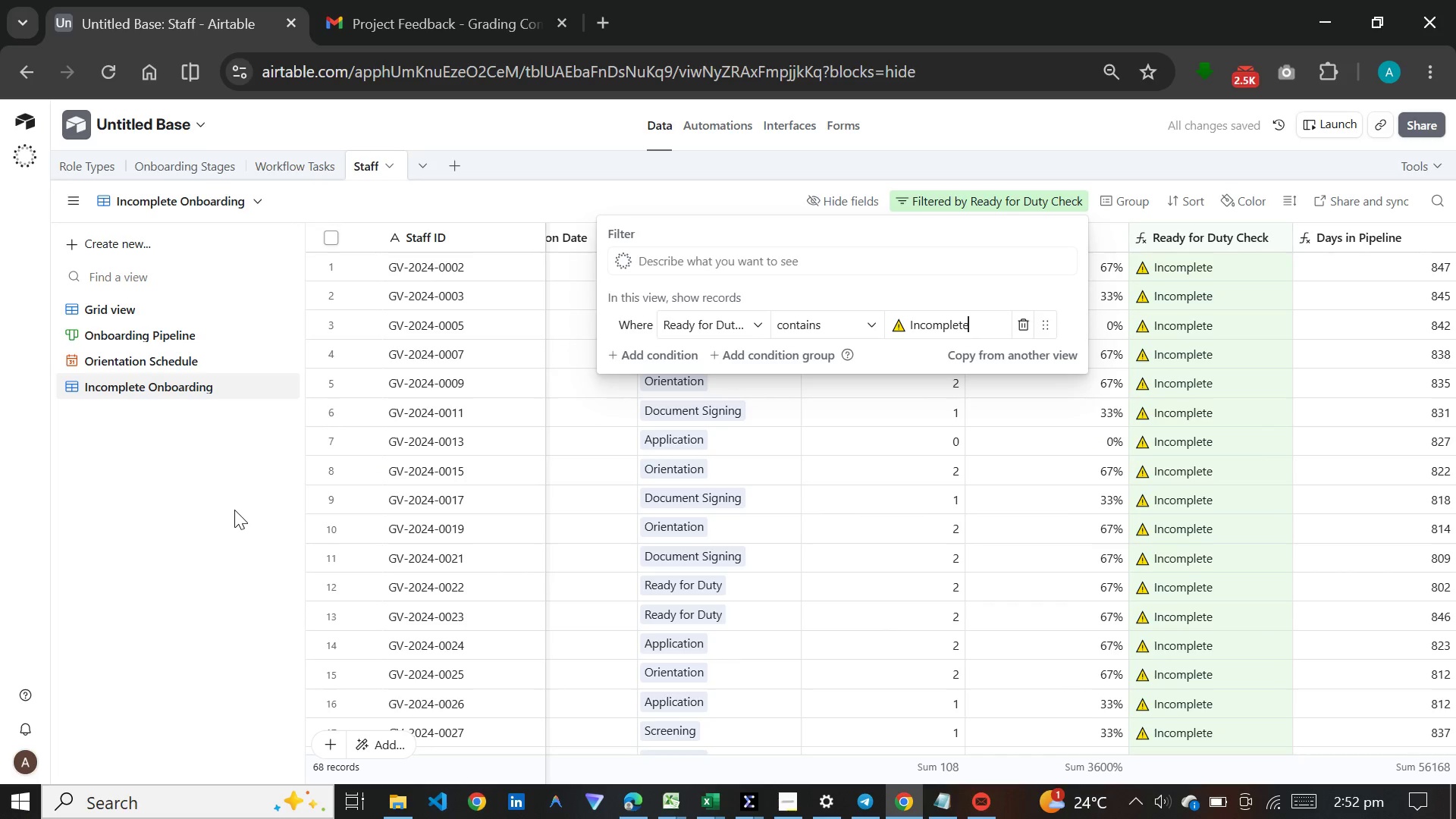 
left_click([234, 510])
 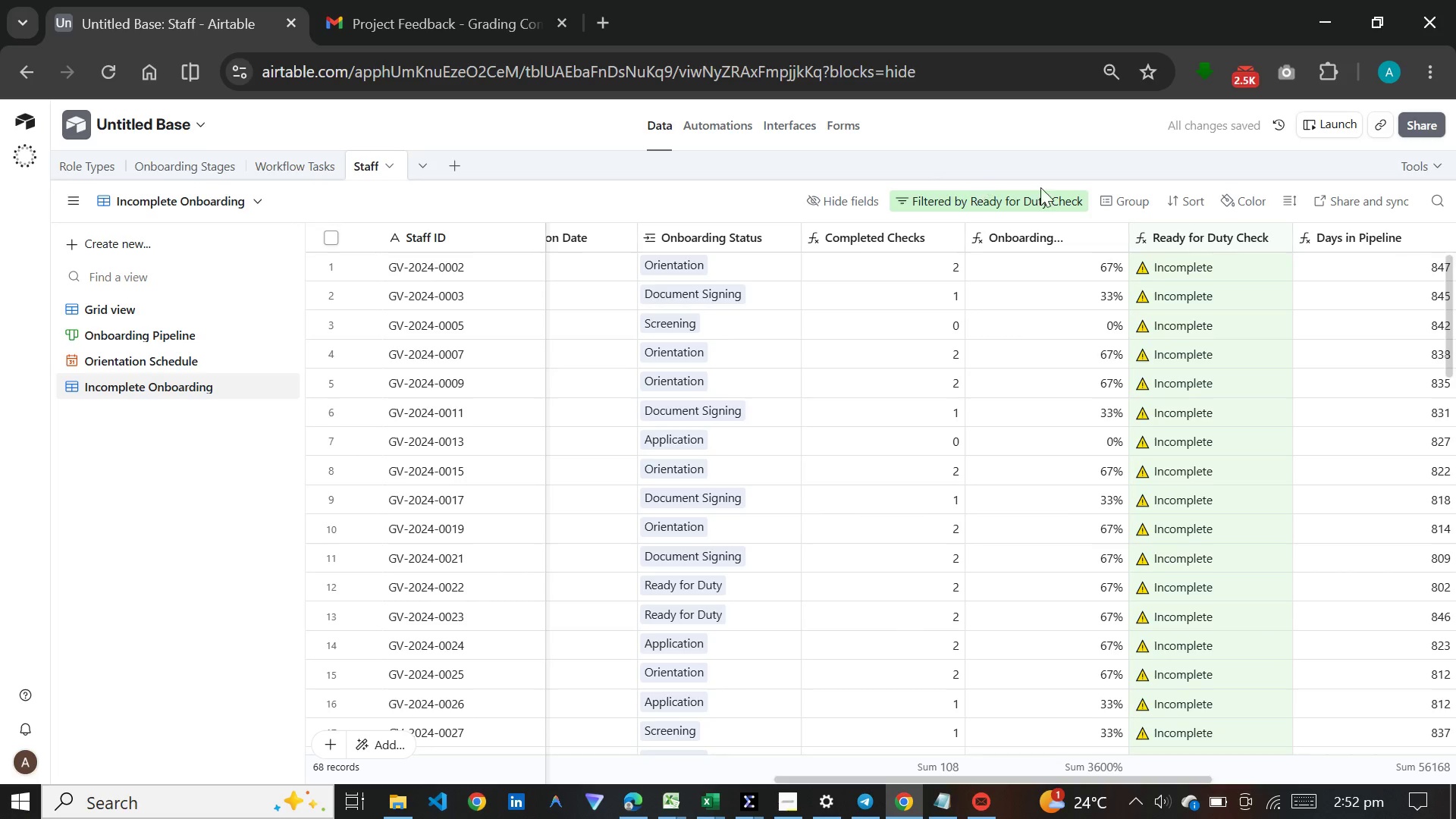 
left_click([1188, 202])
 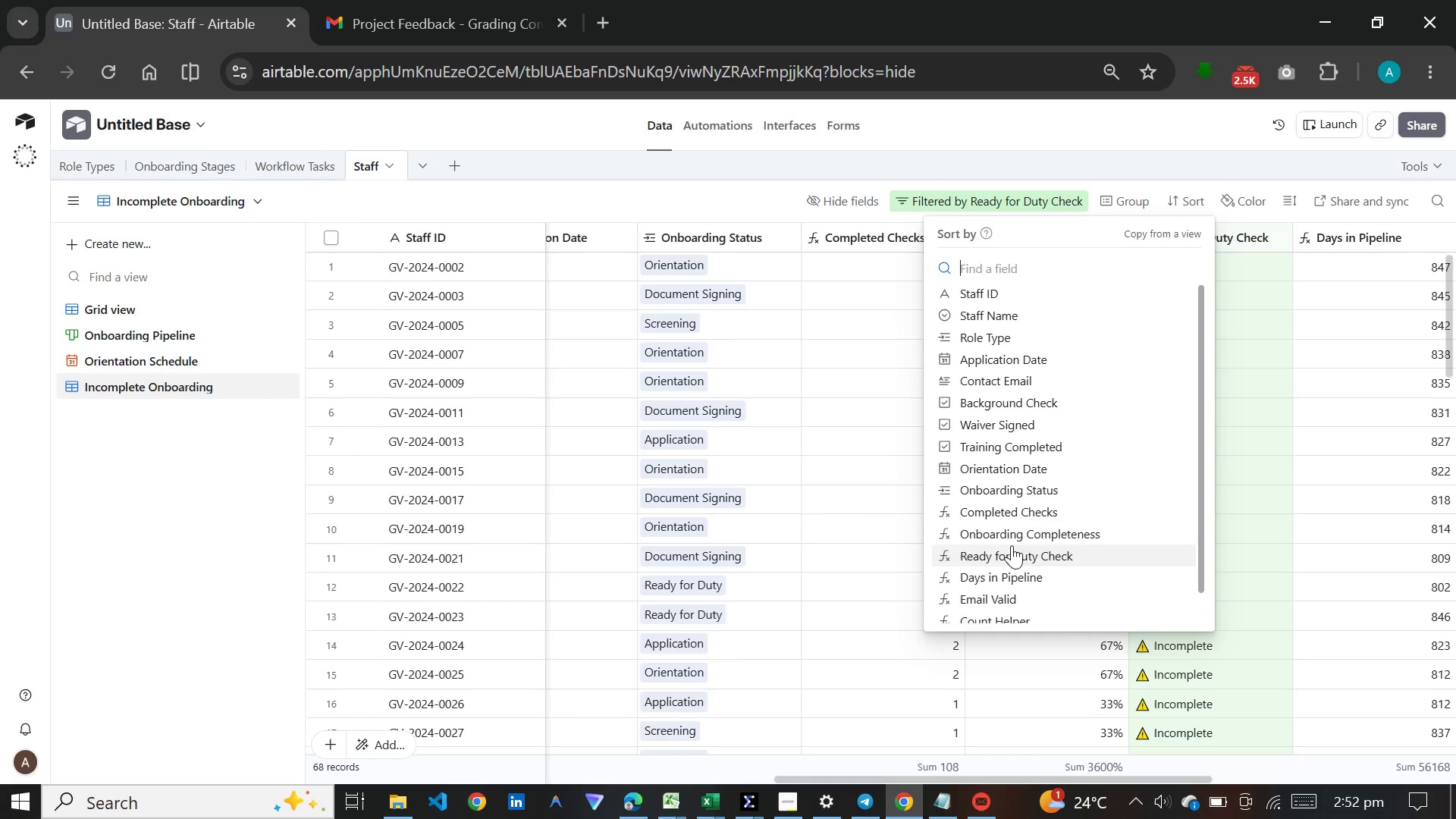 
left_click([1021, 487])
 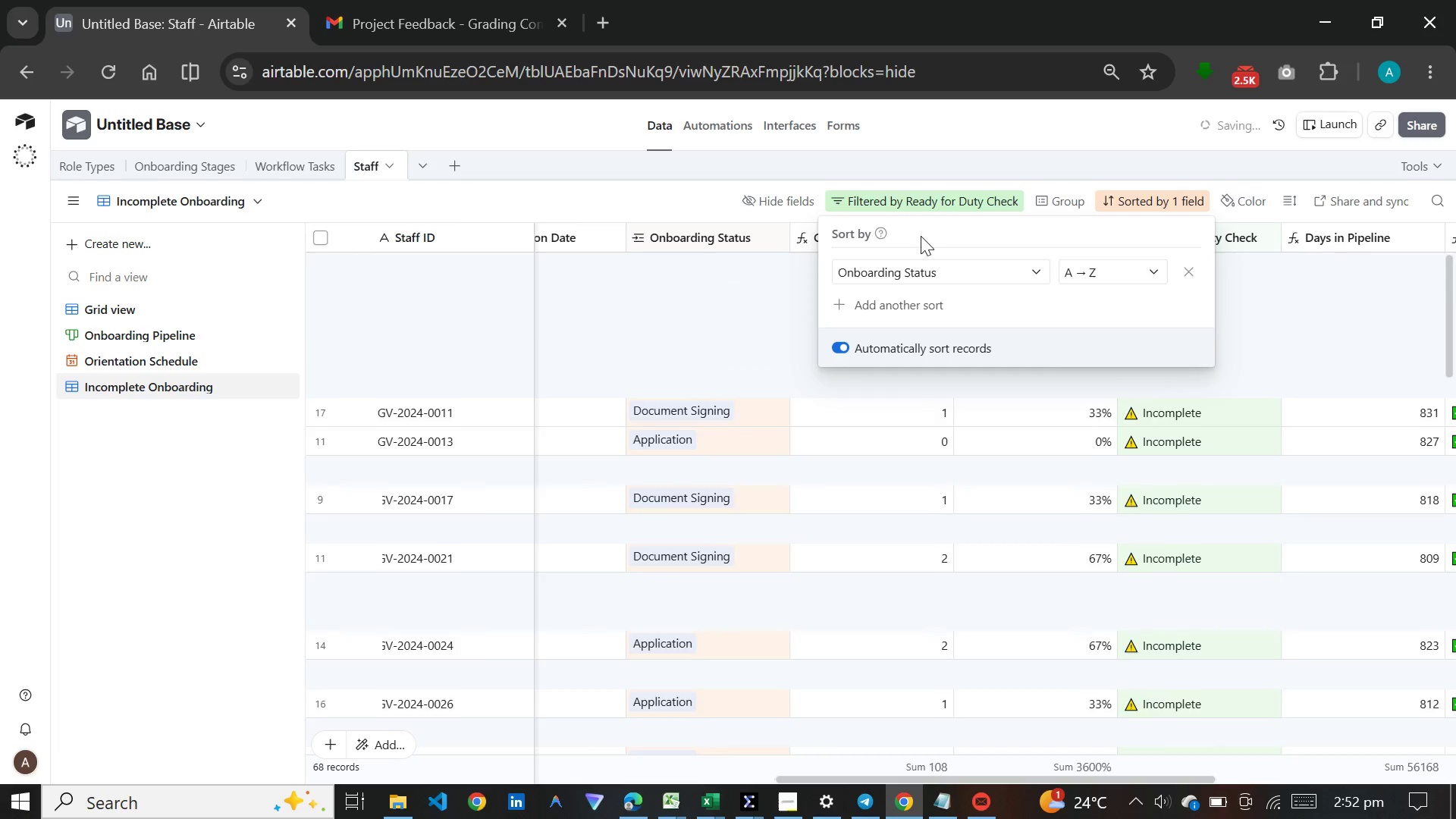 
left_click([656, 183])
 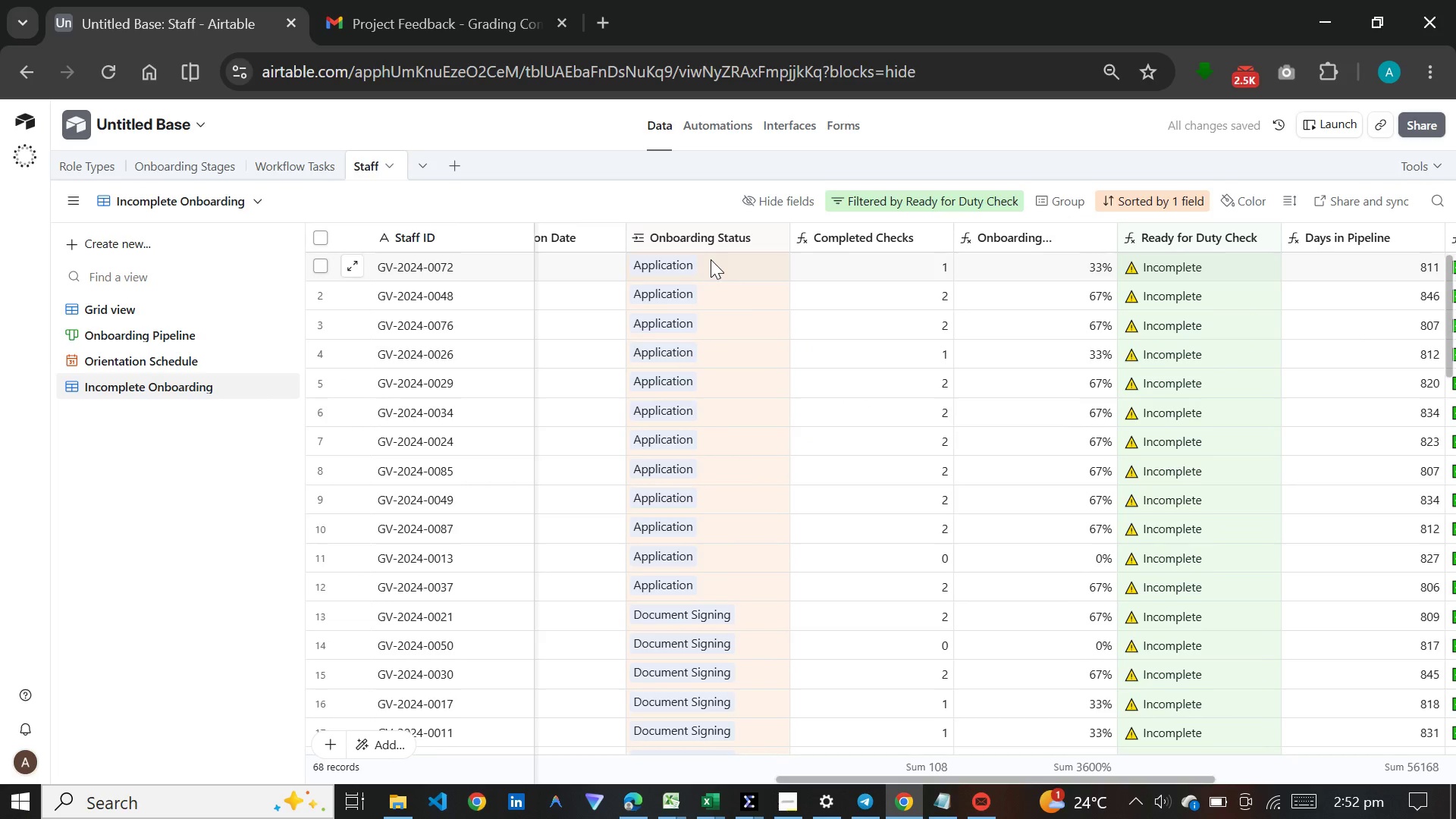 
wait(5.41)
 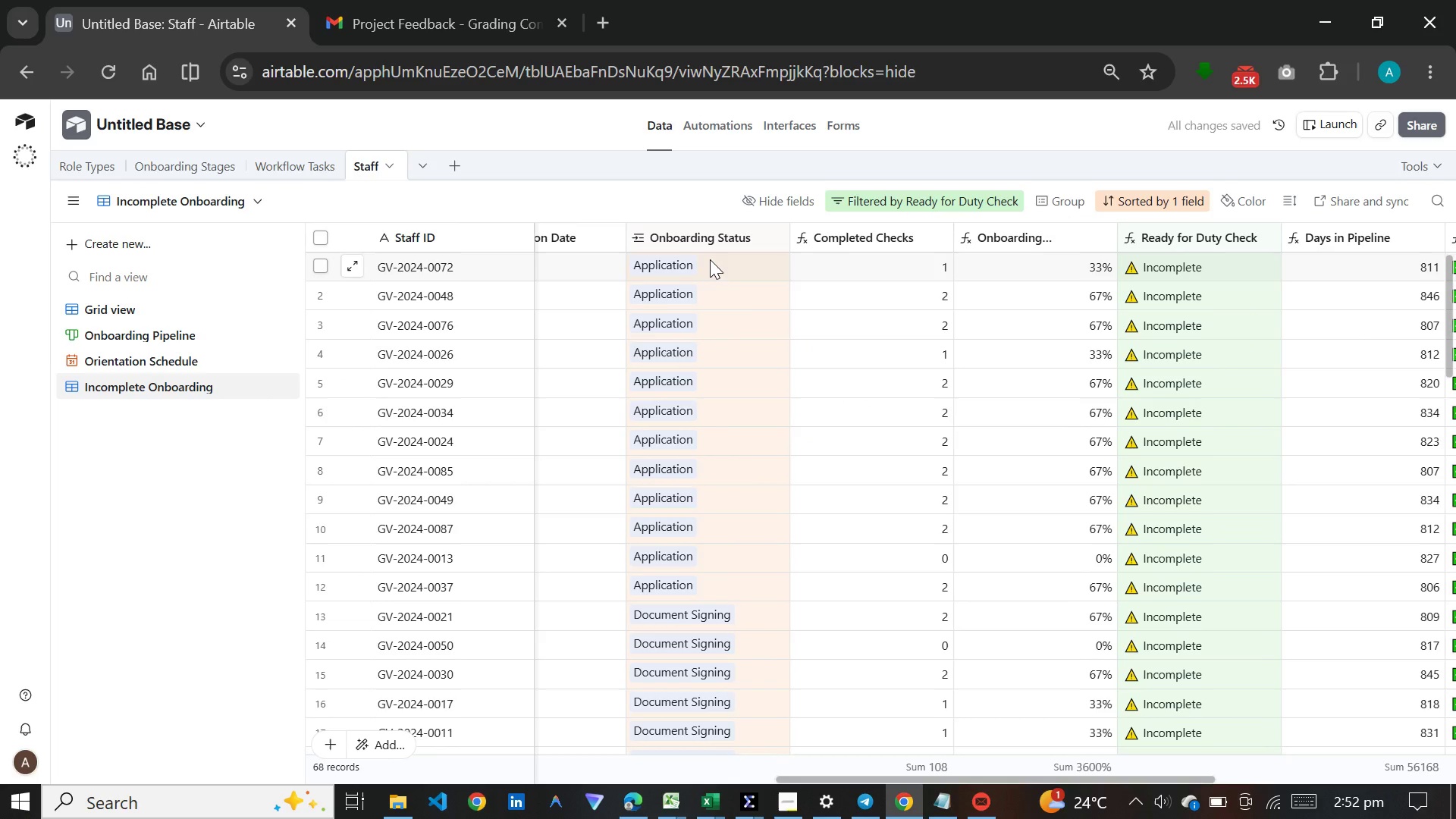 
left_click([778, 206])
 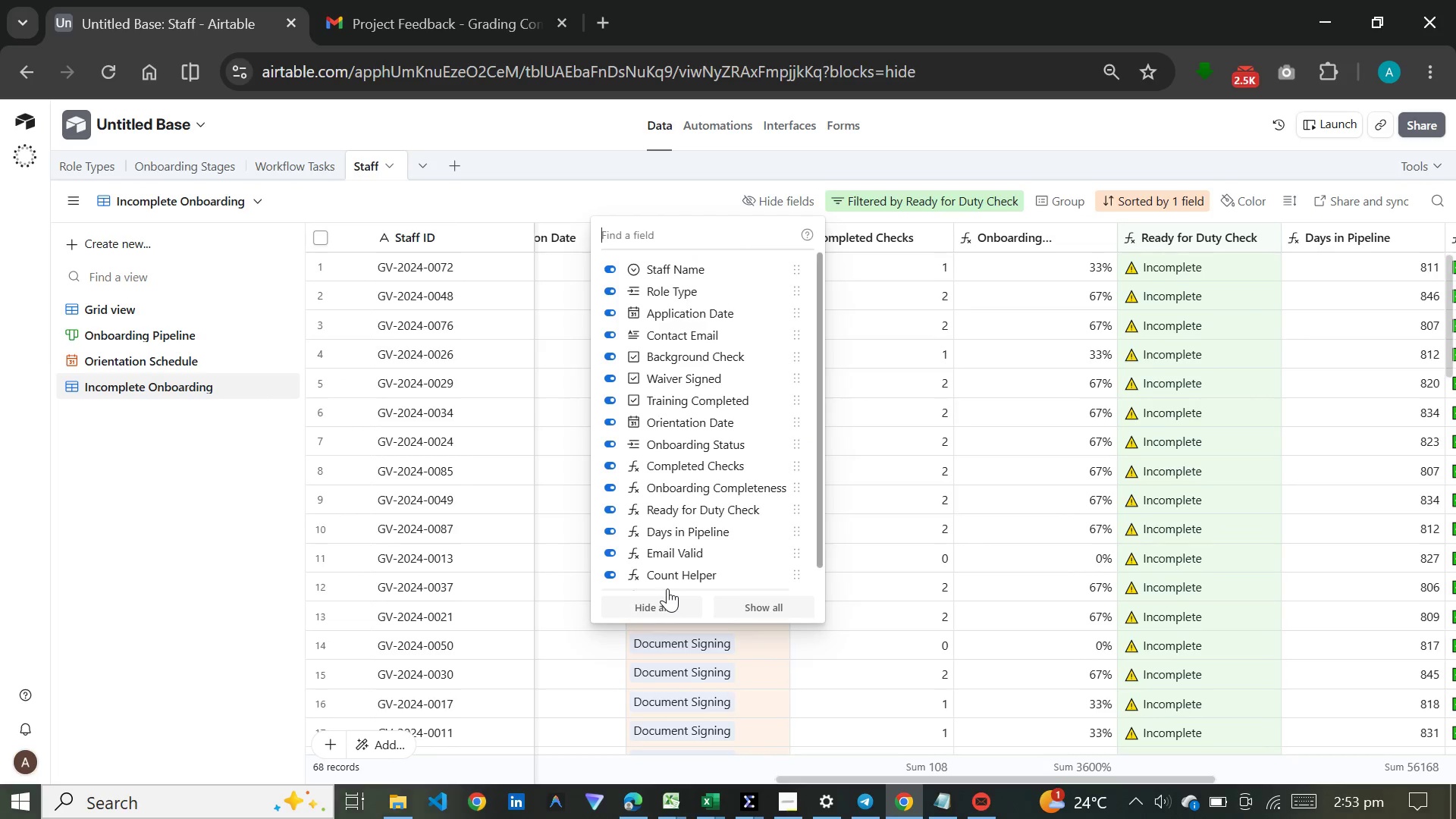 
left_click([667, 595])
 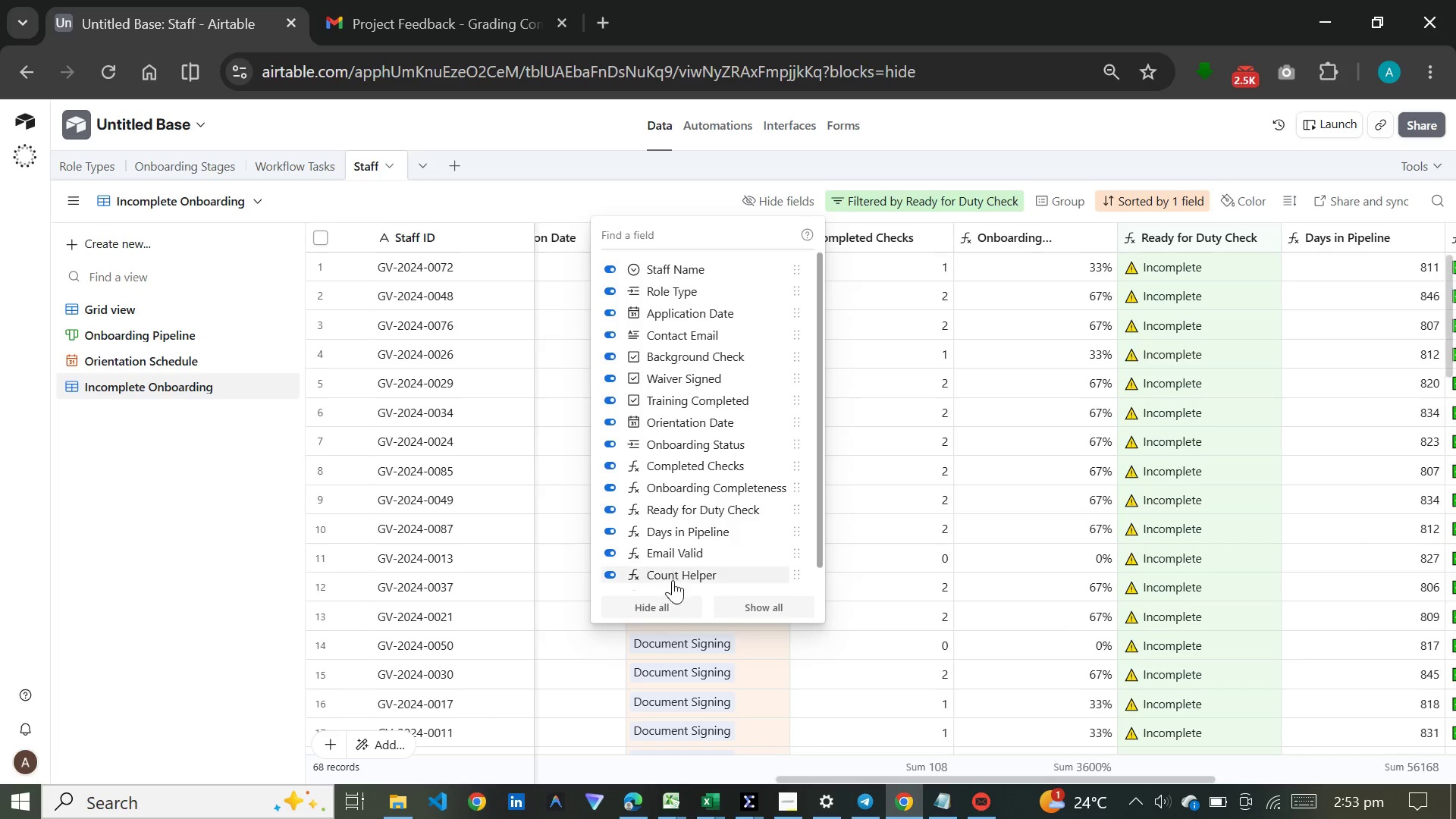 
left_click([668, 607])
 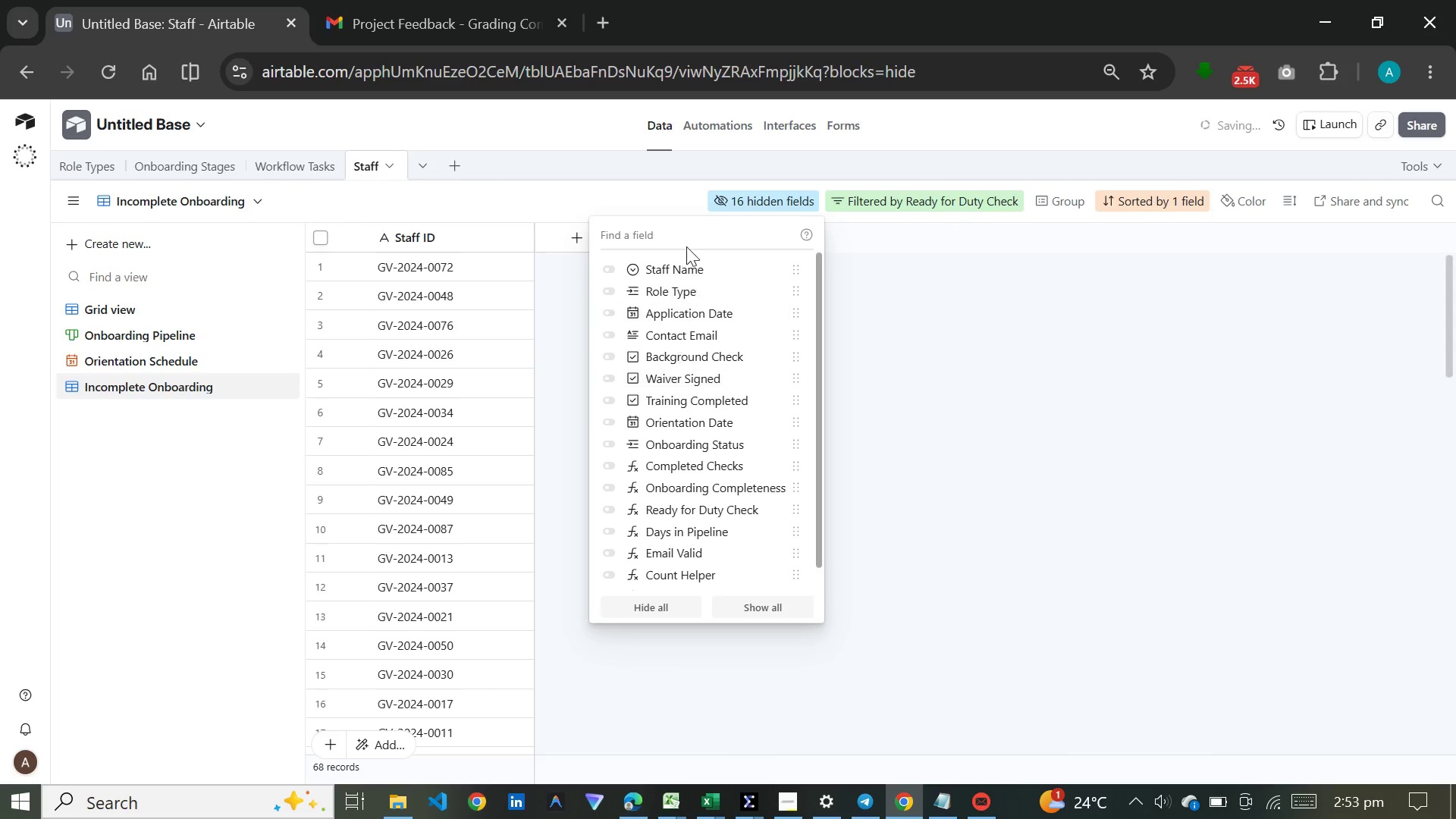 
left_click([686, 274])
 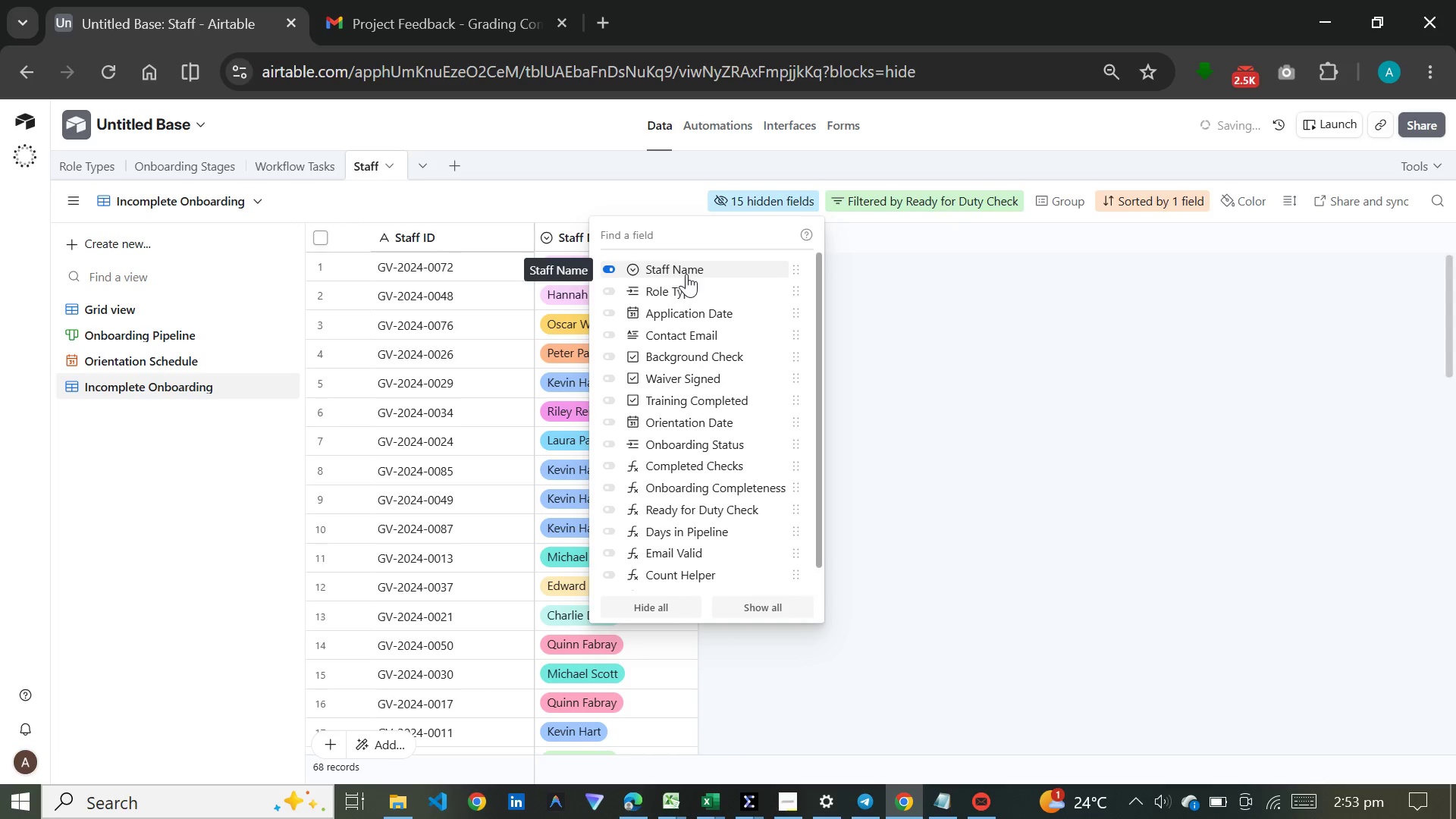 
left_click([686, 290])
 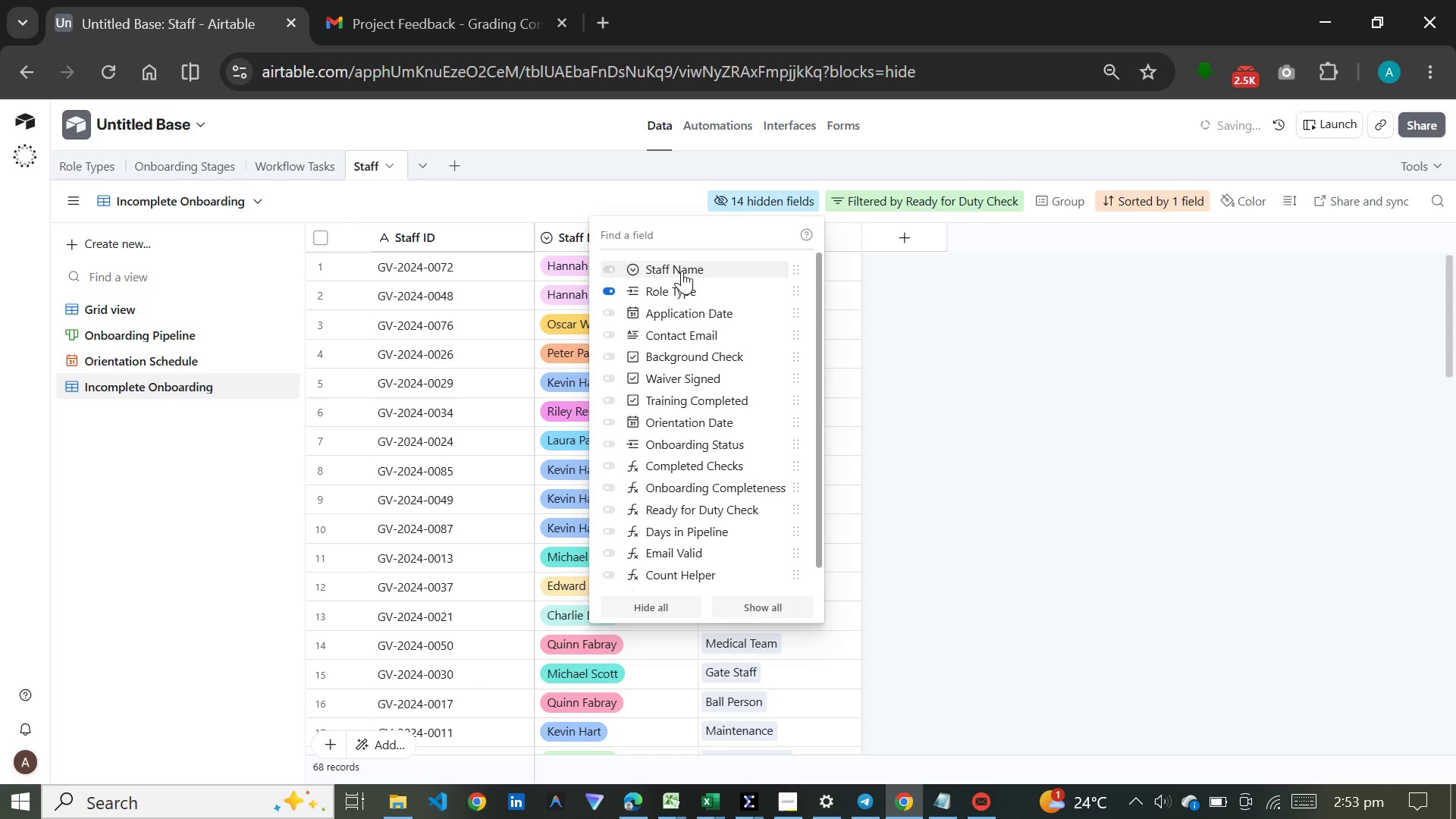 
left_click([682, 271])
 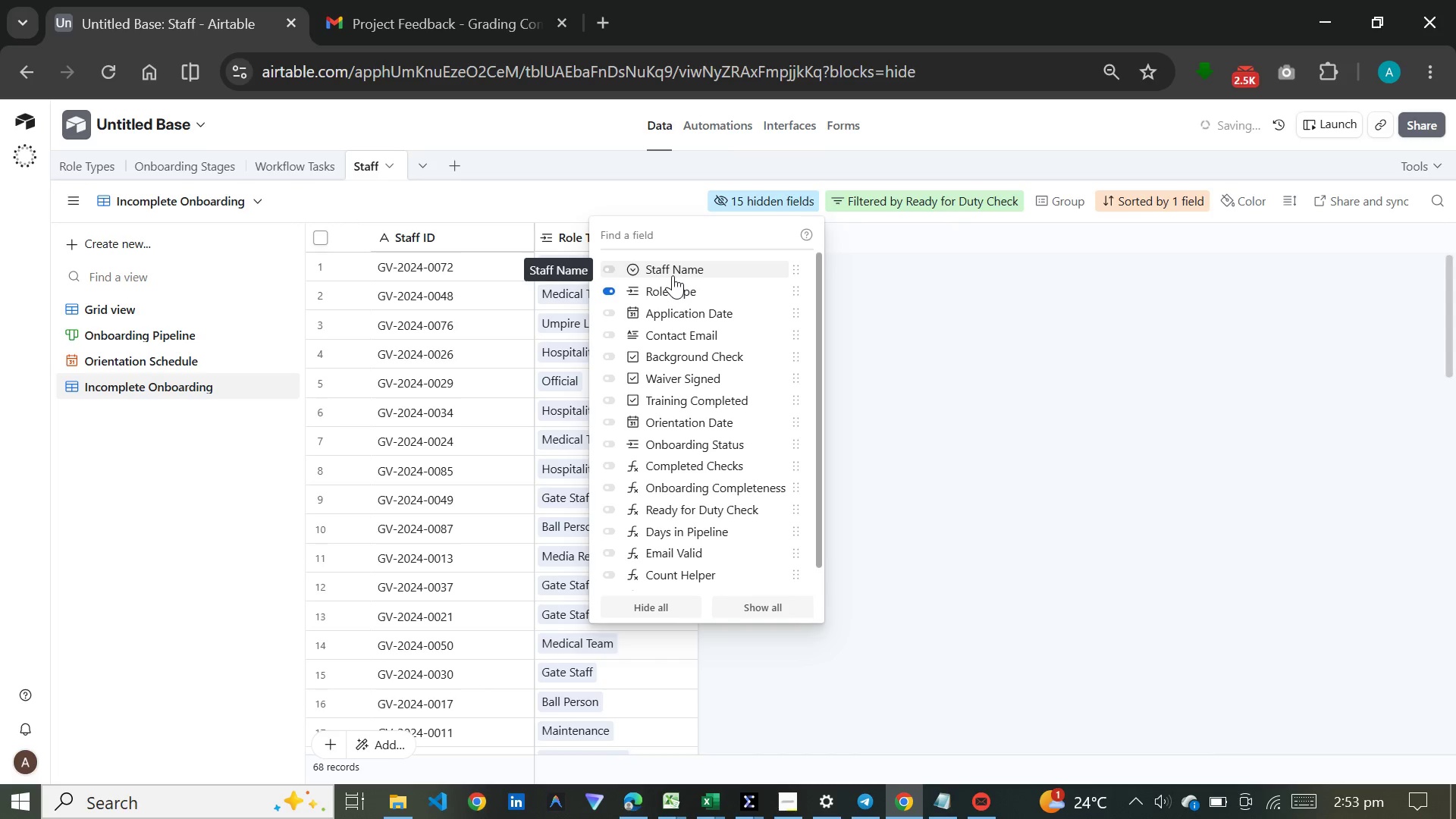 
left_click([673, 265])
 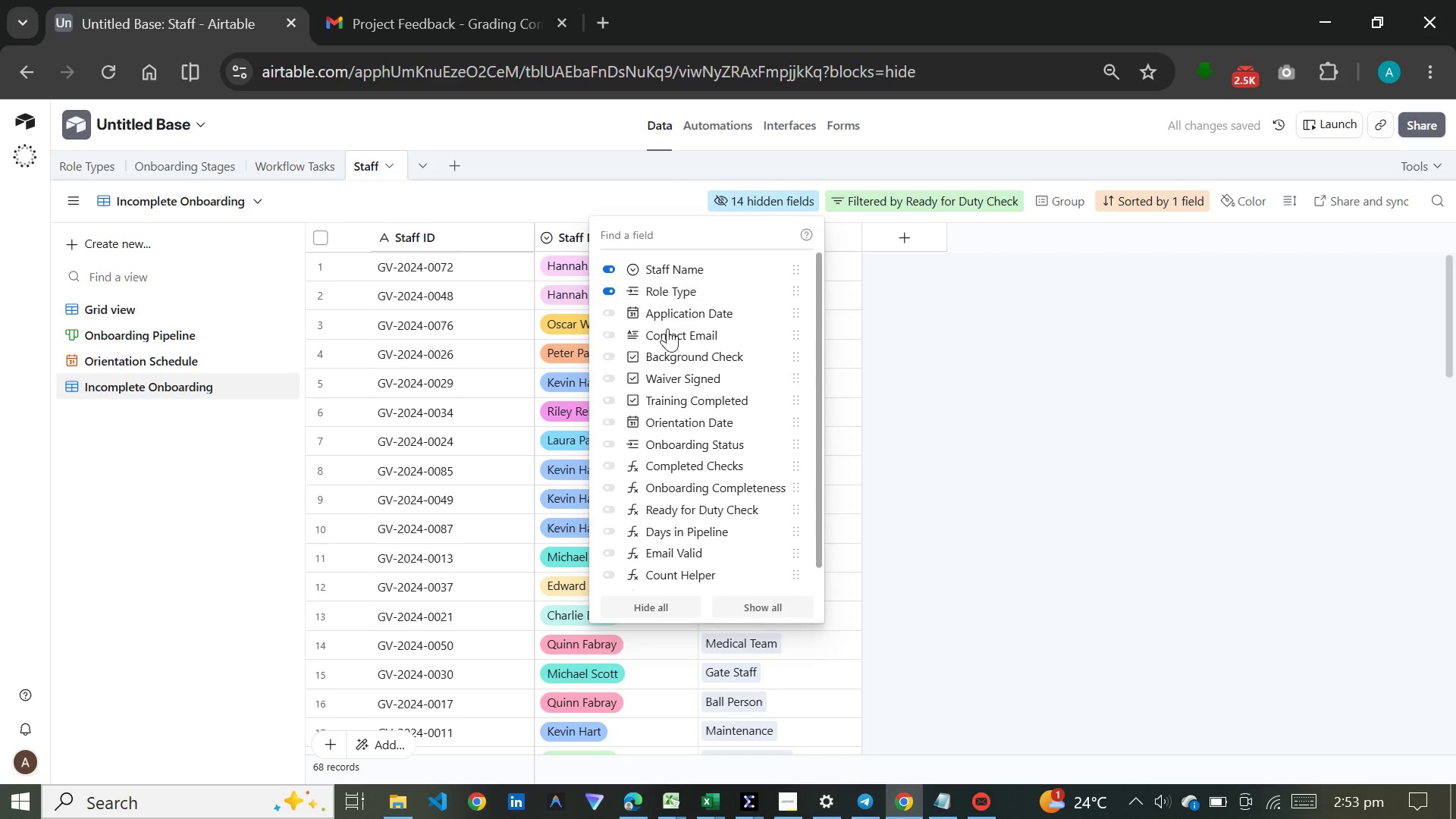 
left_click([662, 443])
 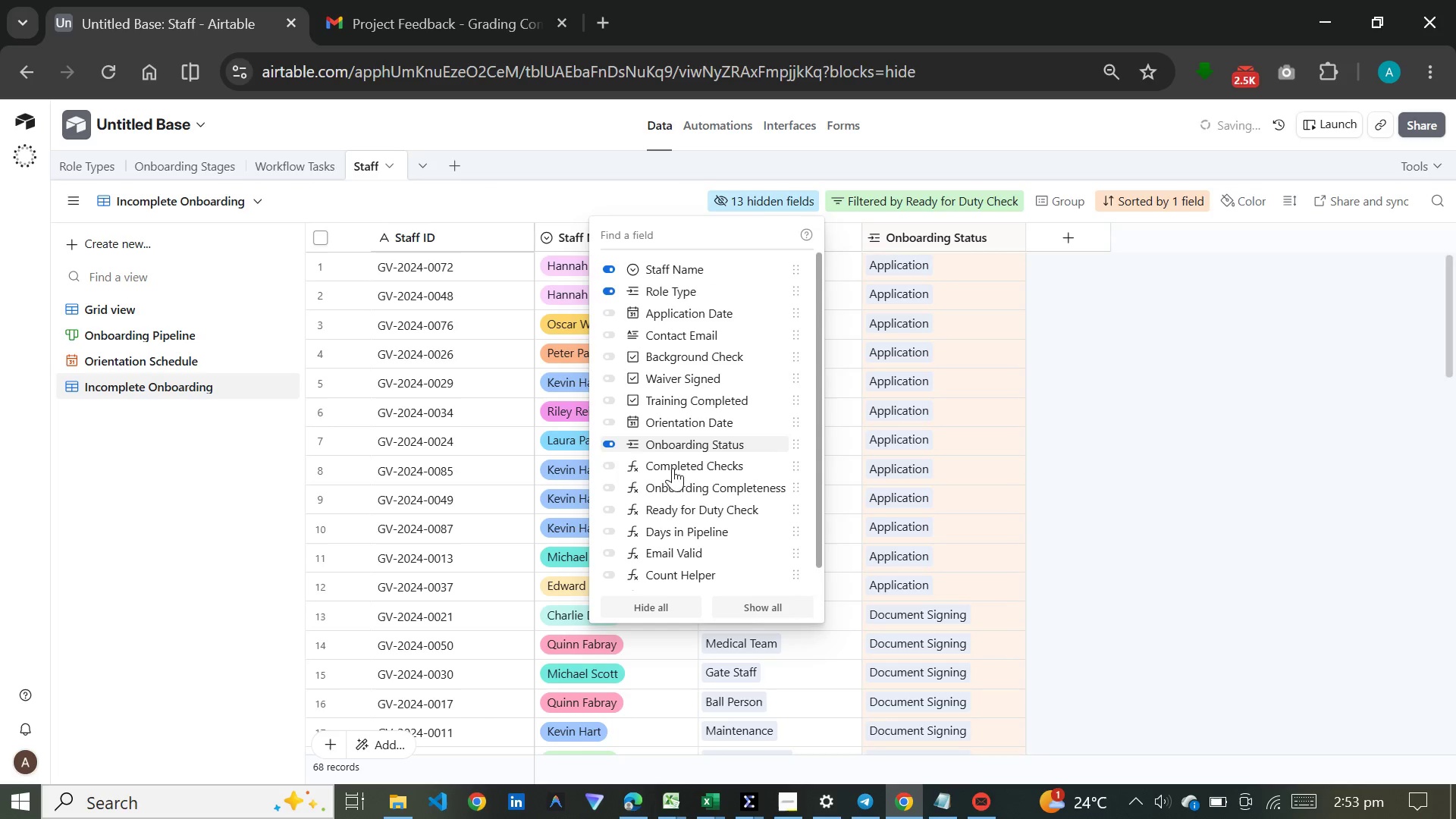 
scroll: coordinate [679, 474], scroll_direction: down, amount: 4.0
 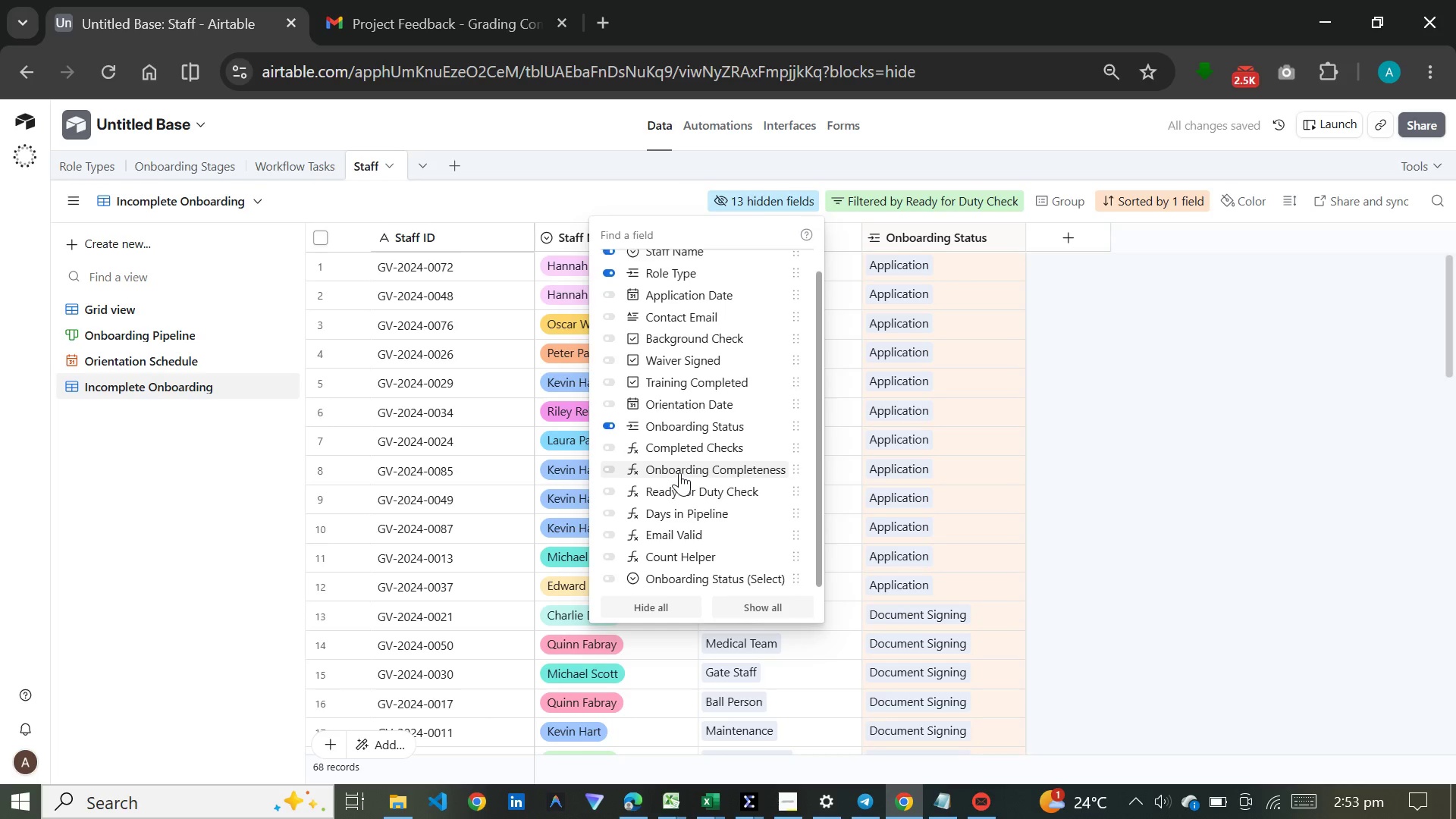 
scroll: coordinate [679, 472], scroll_direction: up, amount: 2.0
 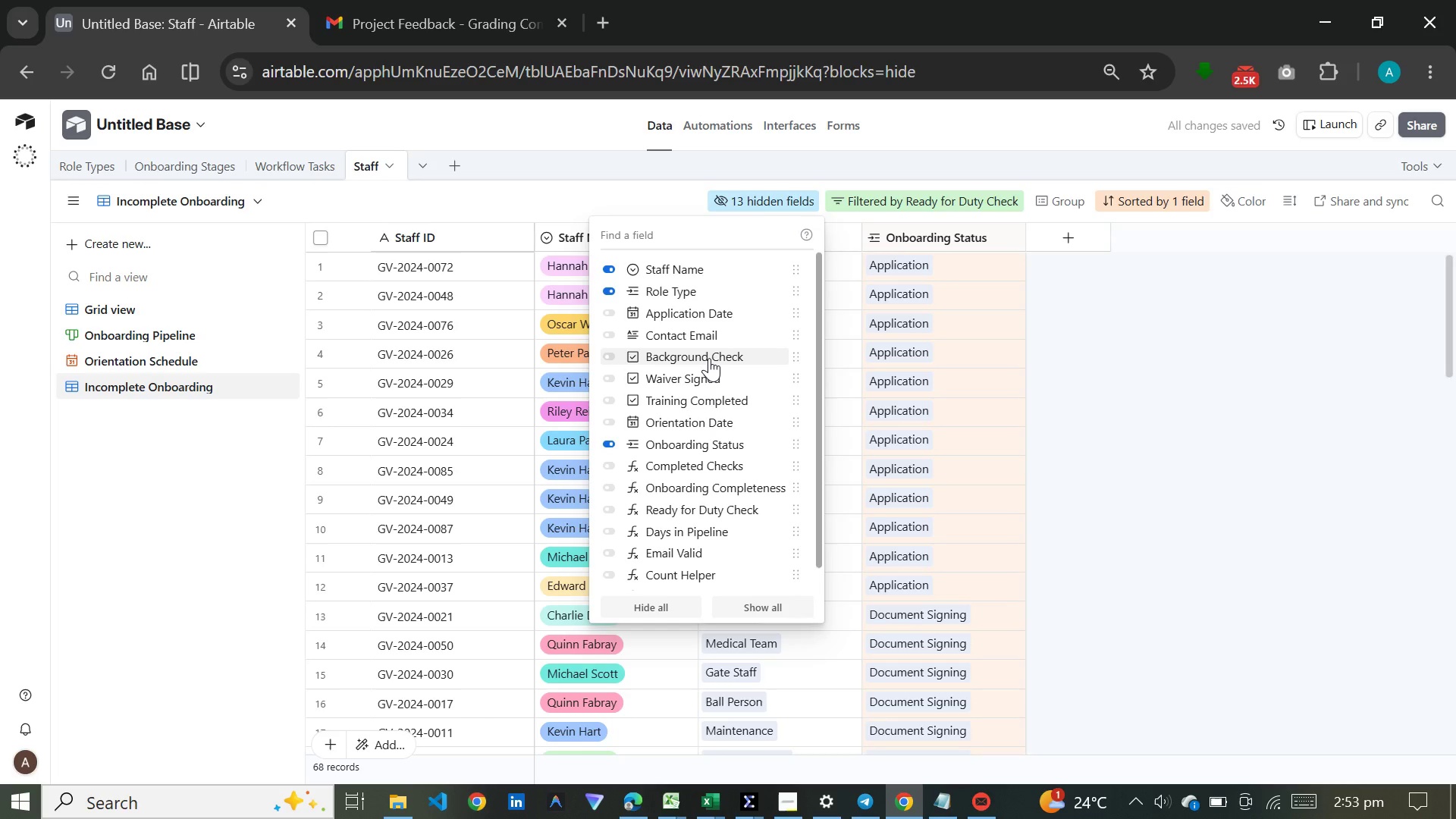 
left_click([709, 358])
 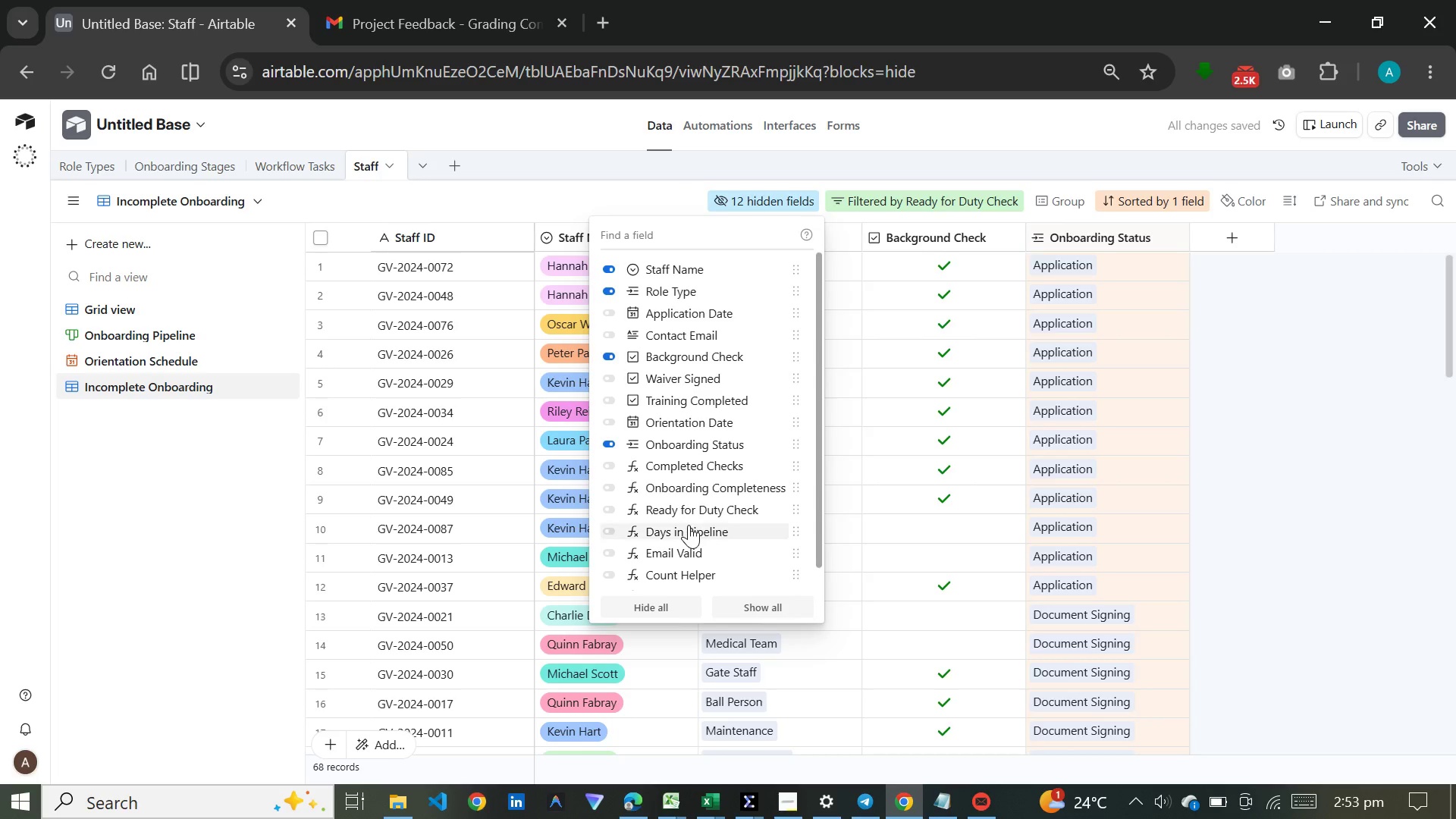 
wait(5.5)
 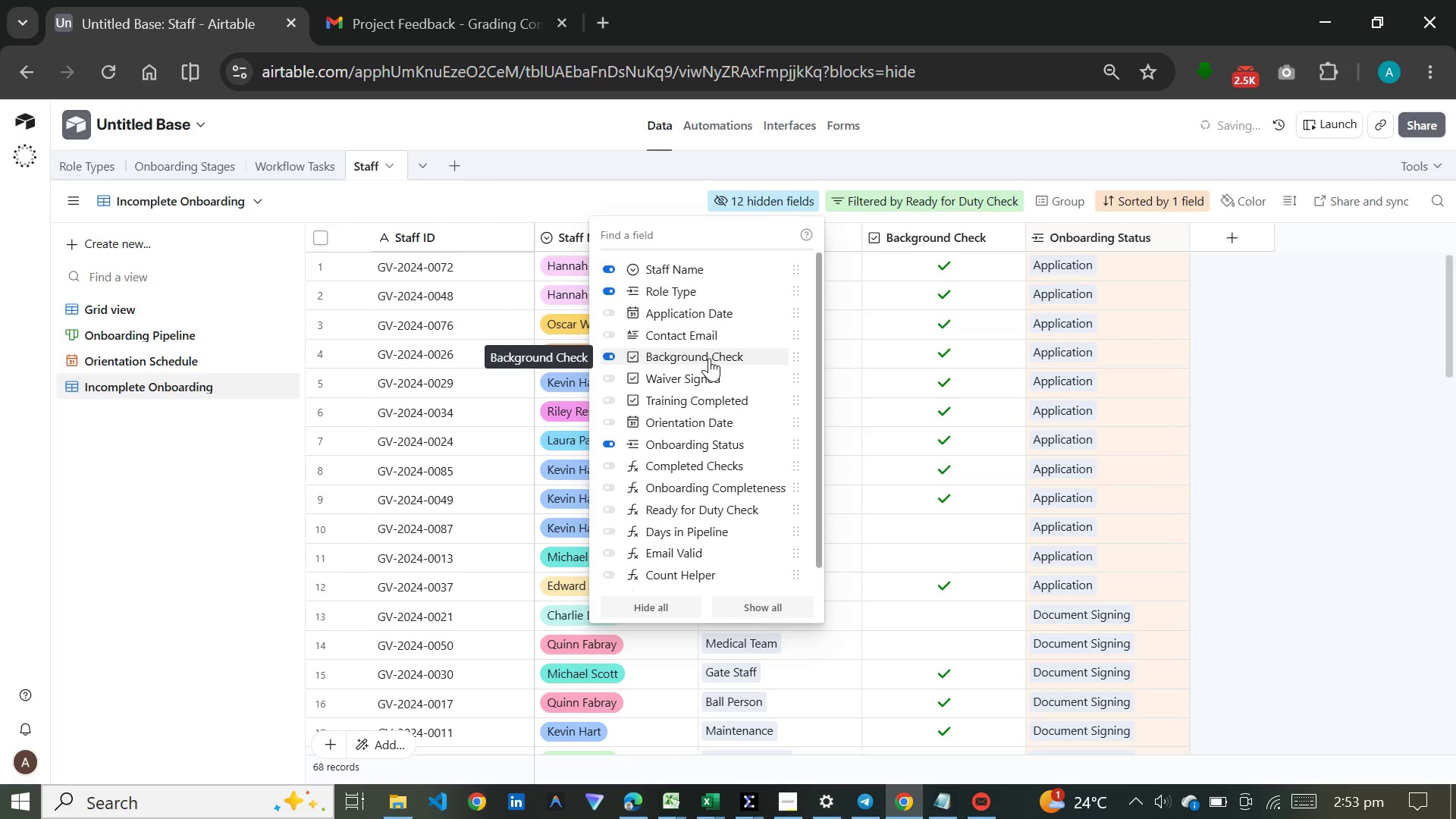 
left_click([695, 382])
 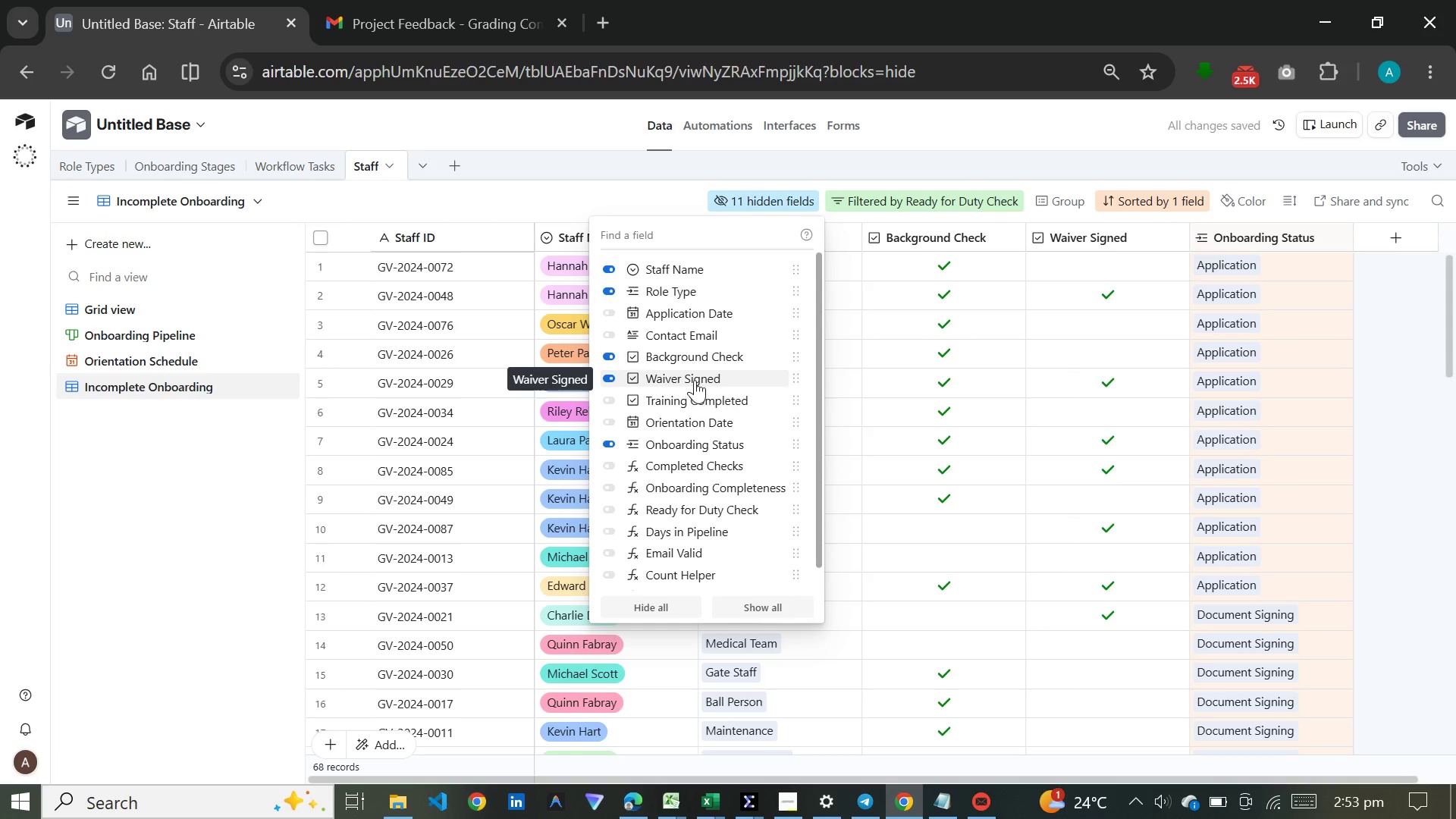 
left_click([695, 404])
 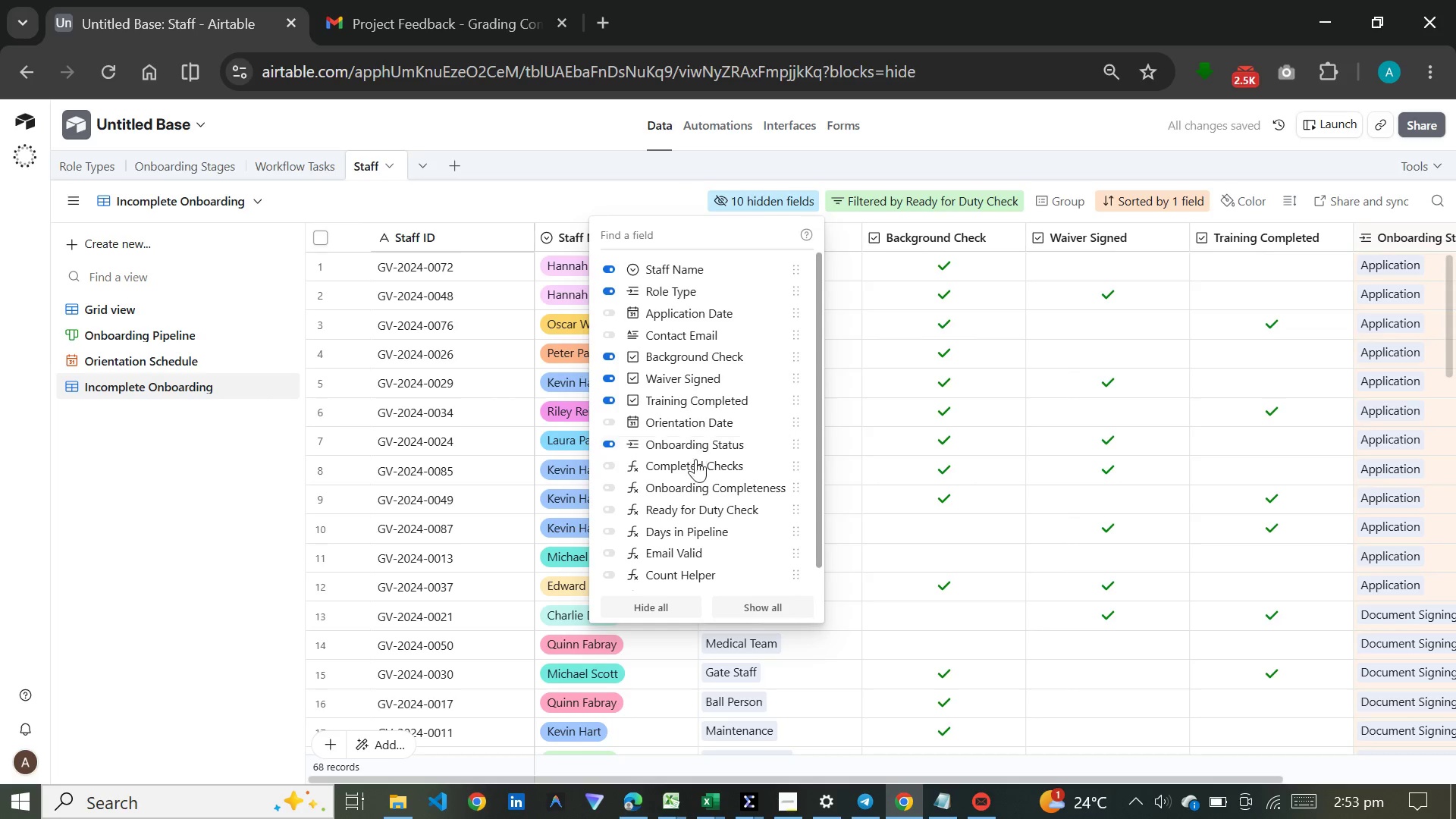 
left_click([692, 462])
 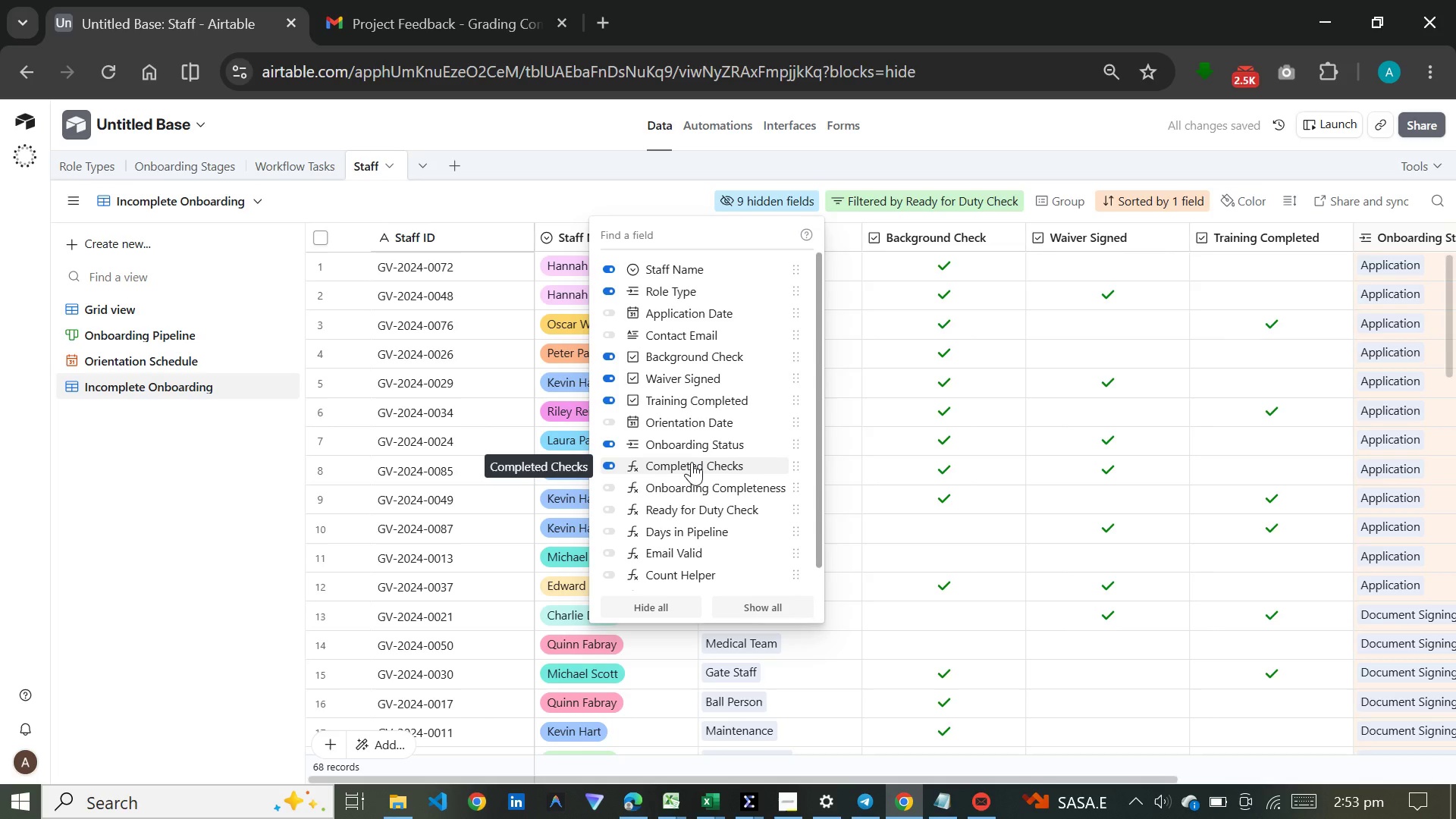 
left_click([692, 480])
 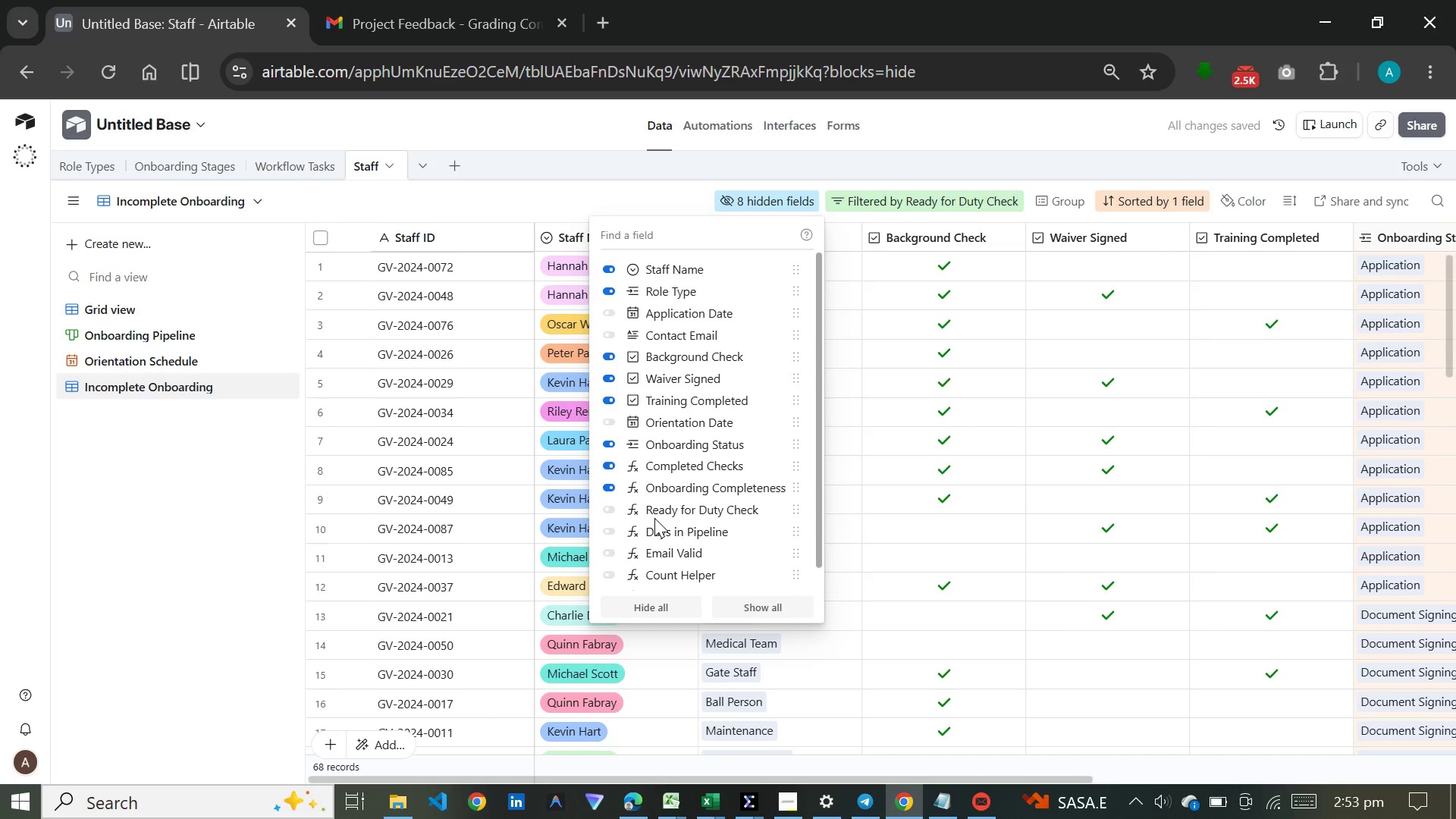 
left_click([653, 510])
 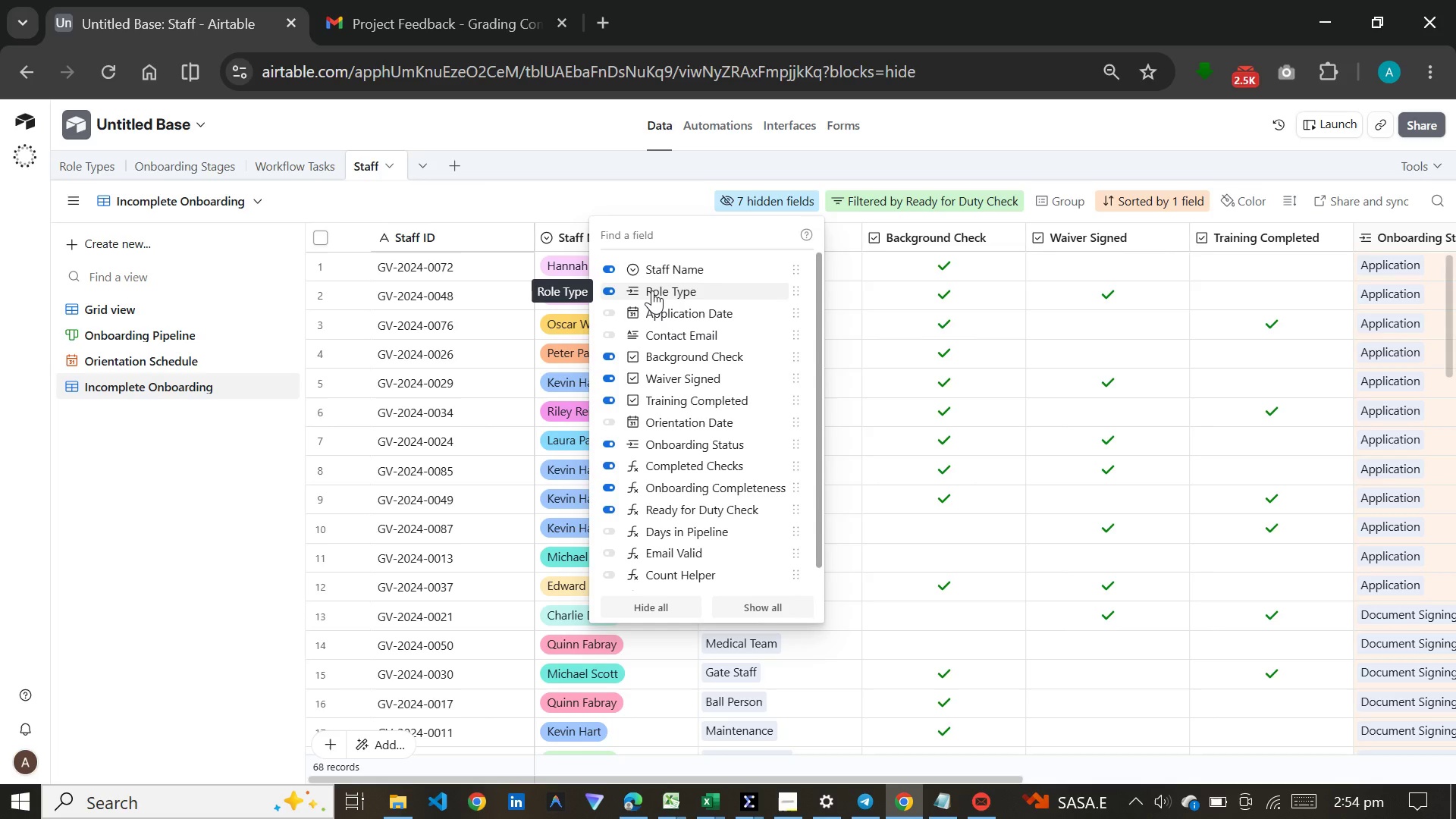 
wait(33.0)
 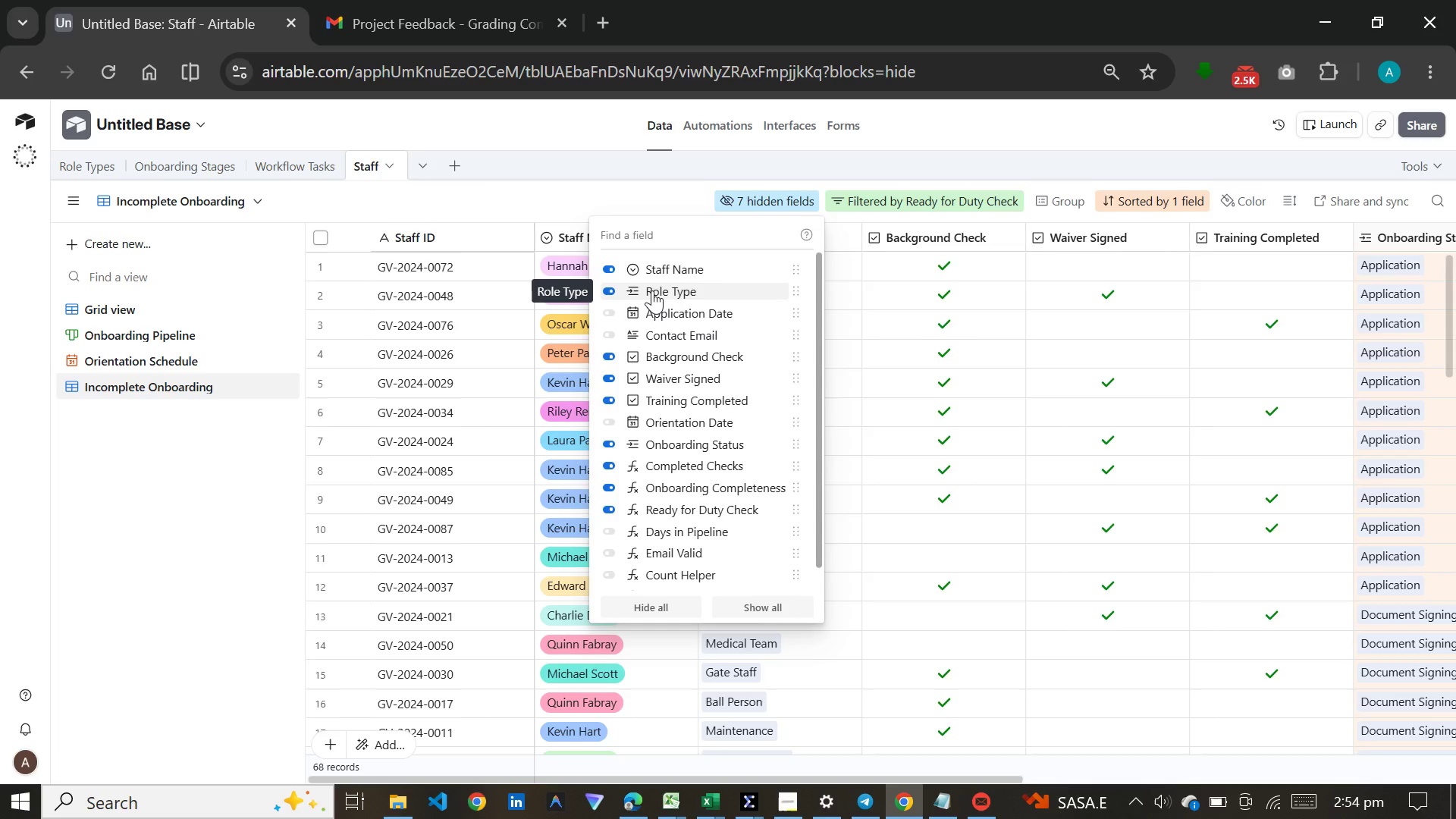 
left_click([169, 547])
 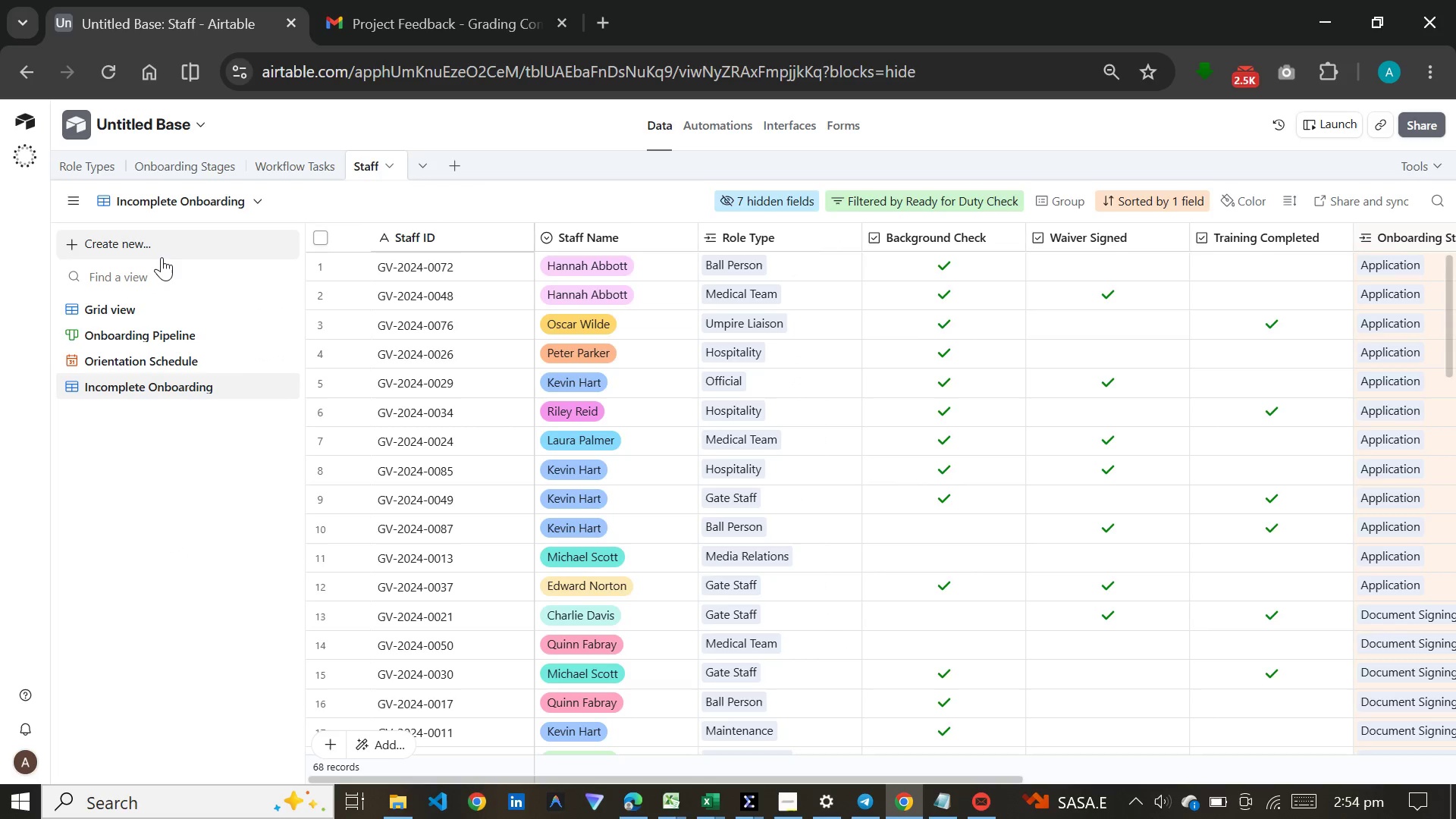 
left_click([162, 256])
 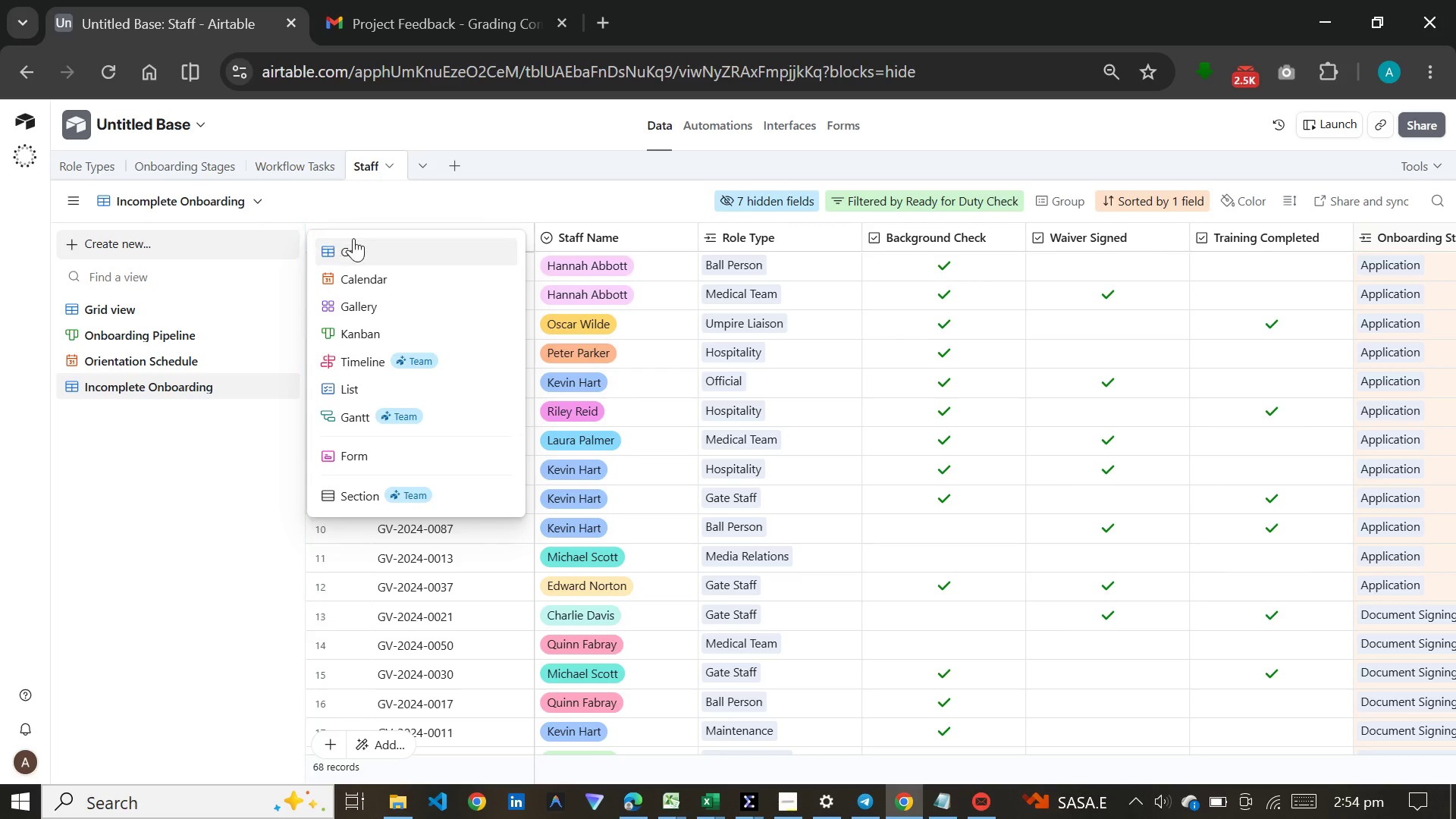 
left_click([356, 238])
 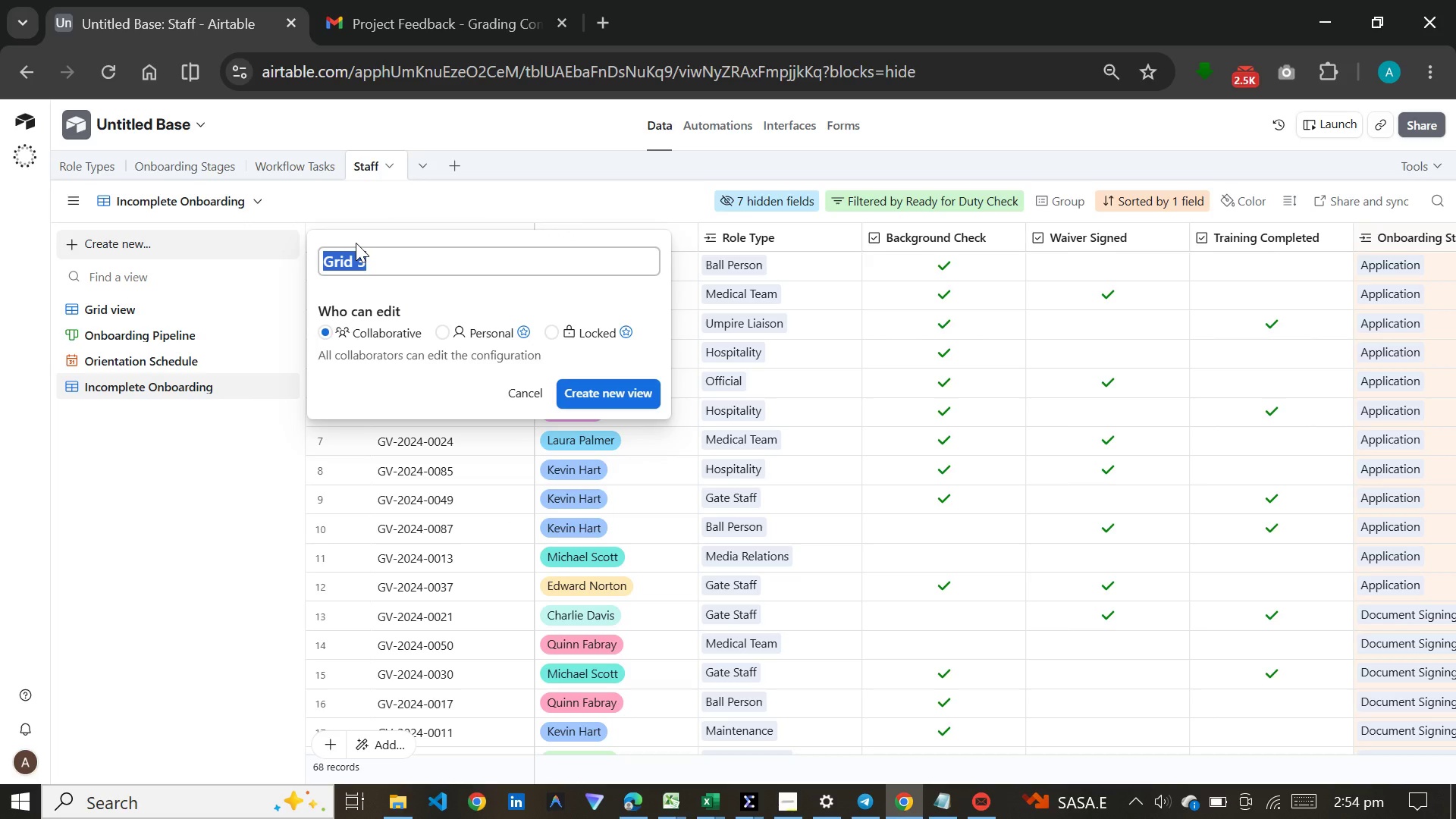 
type(Ready for Dy)
key(Backspace)
type(uty)
 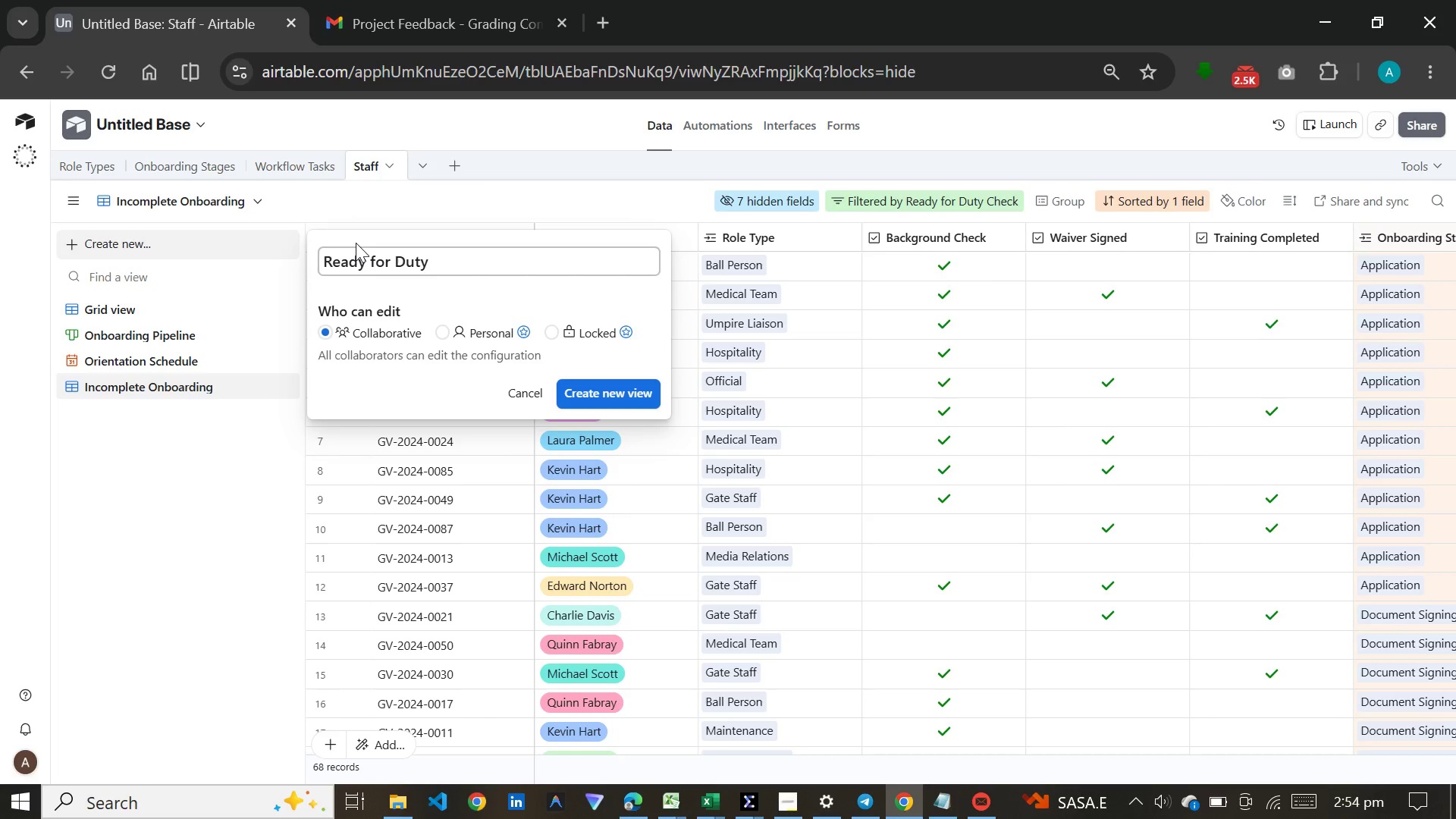 
wait(6.25)
 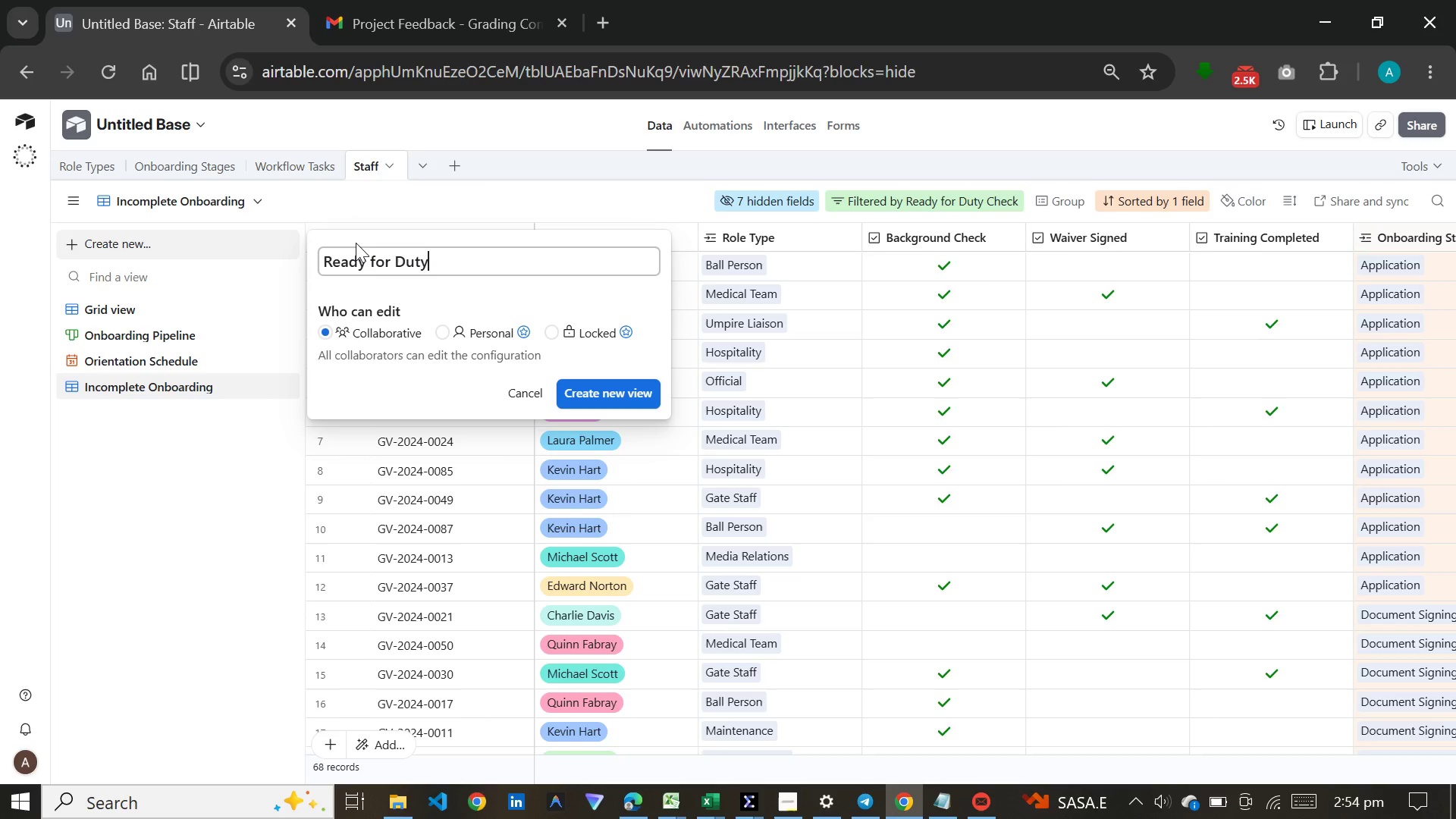 
left_click([599, 397])
 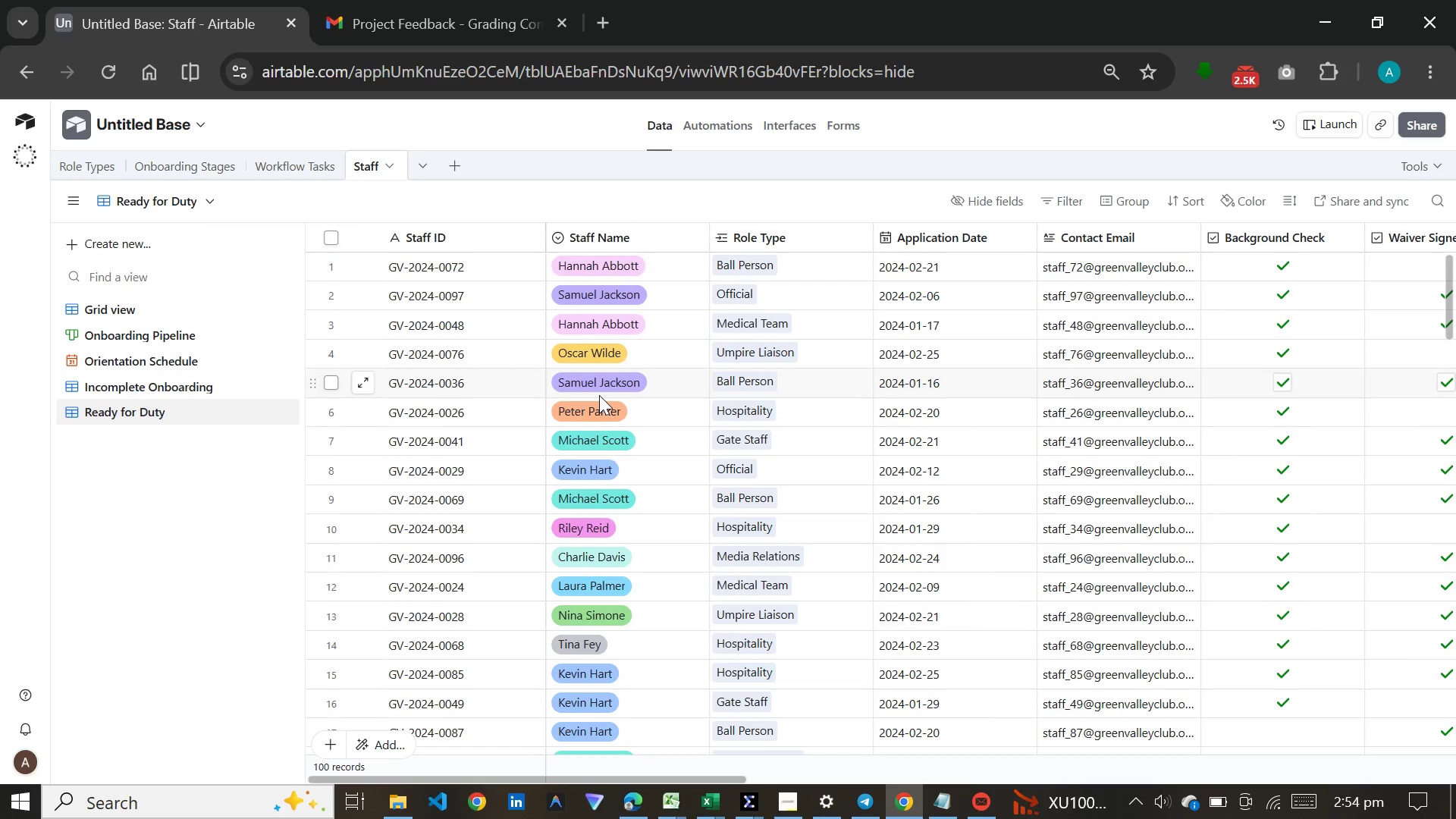 
wait(17.45)
 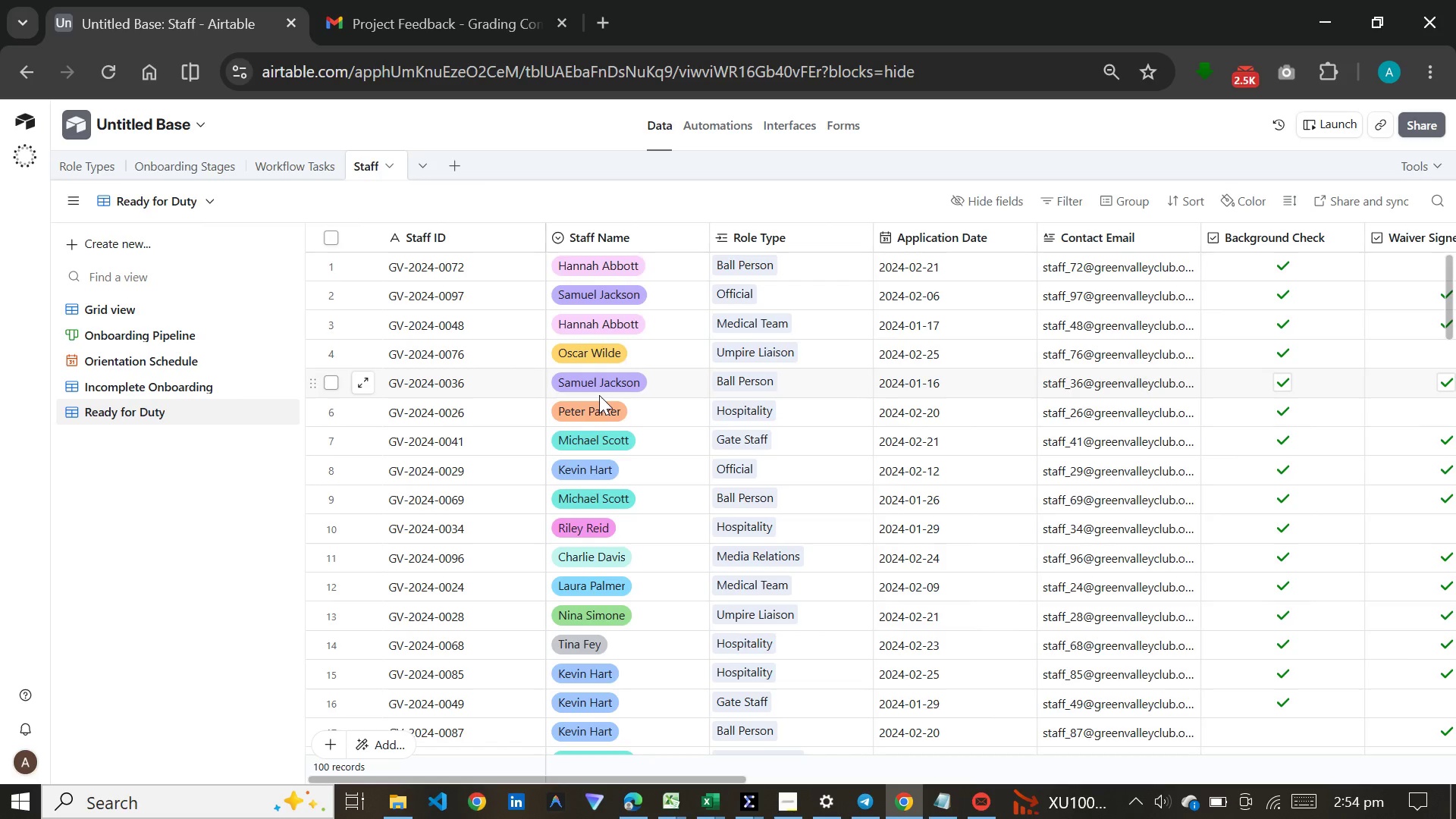 
left_click([1077, 204])
 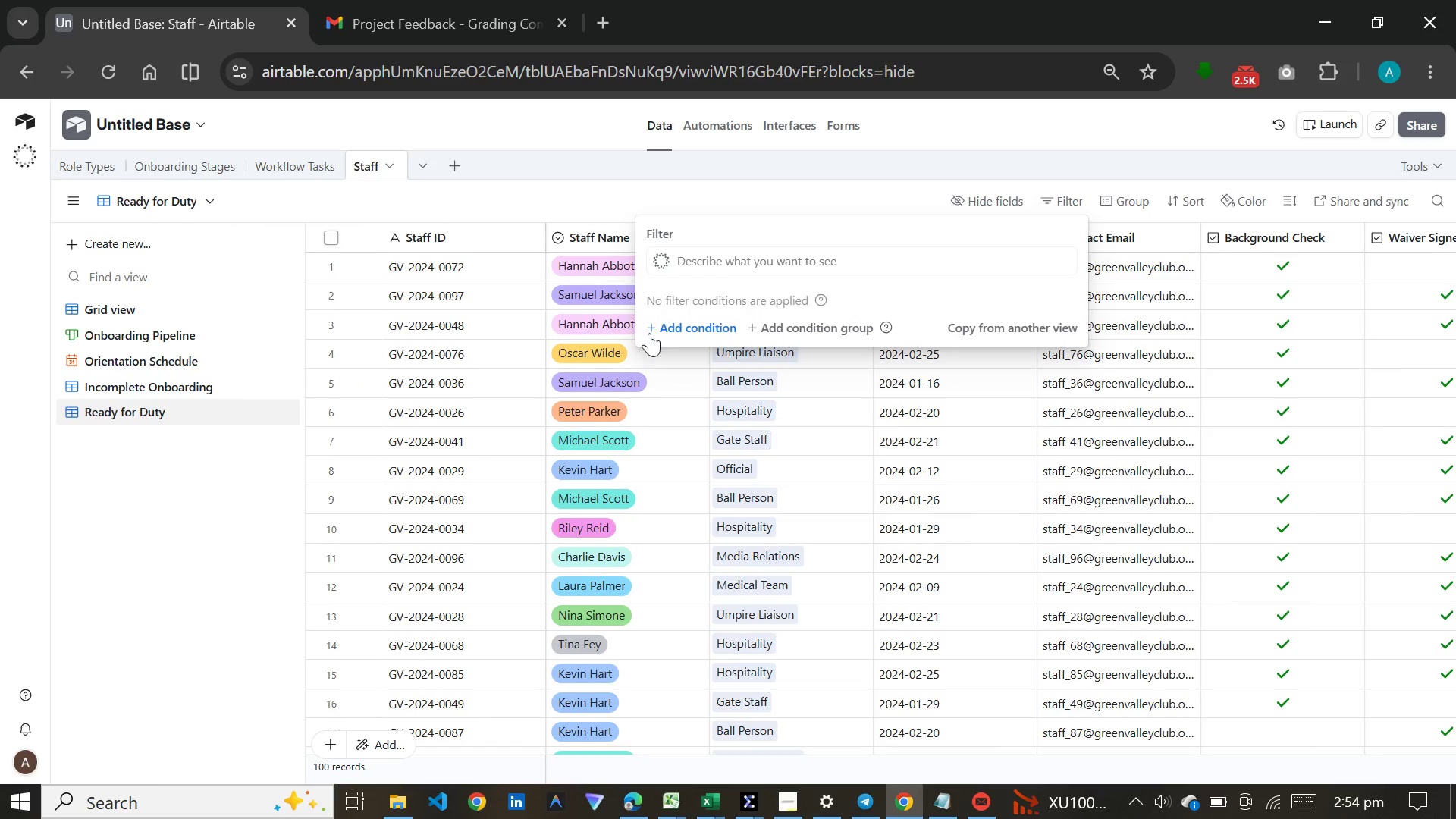 
left_click([695, 333])
 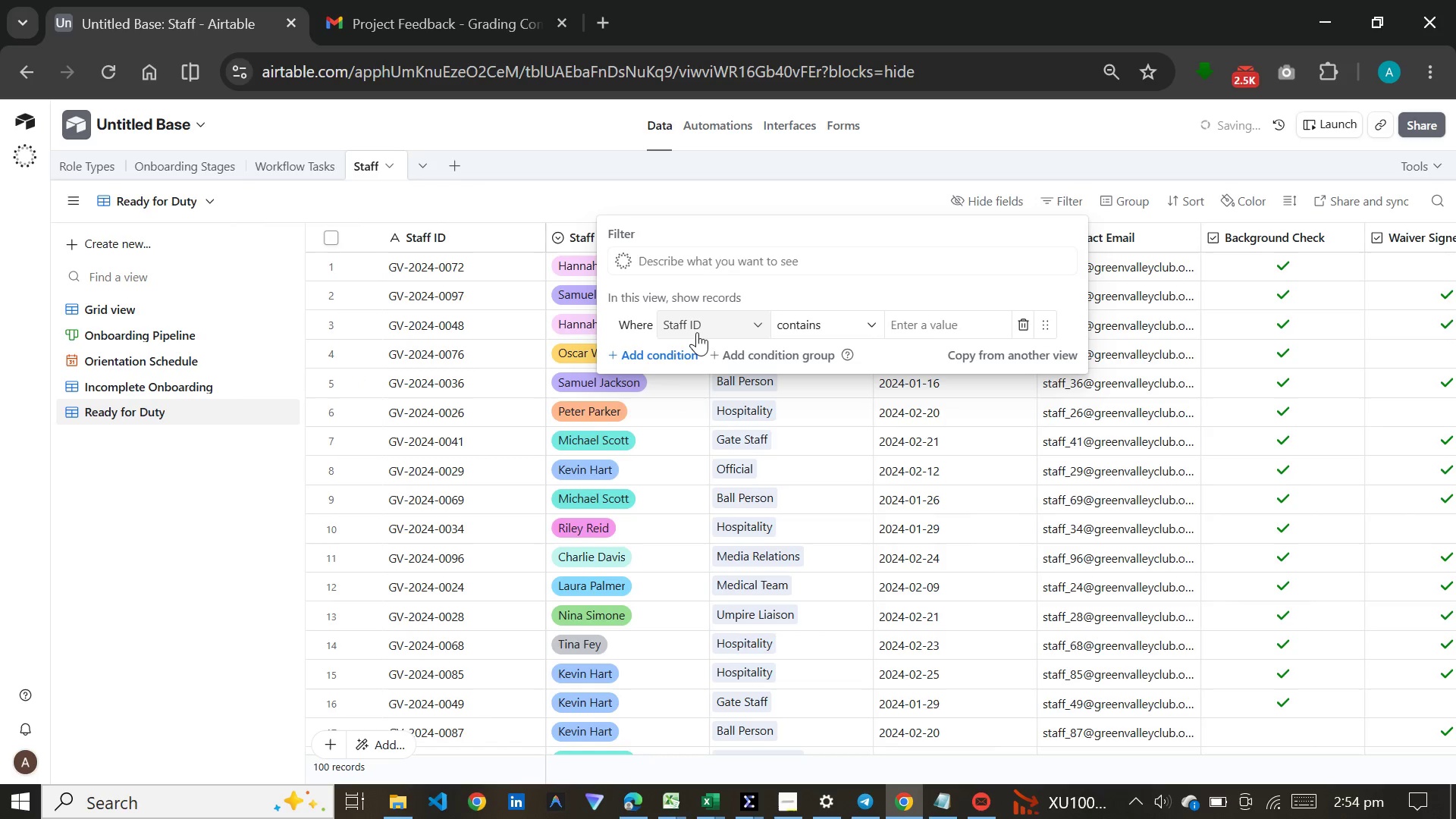 
left_click([704, 327])
 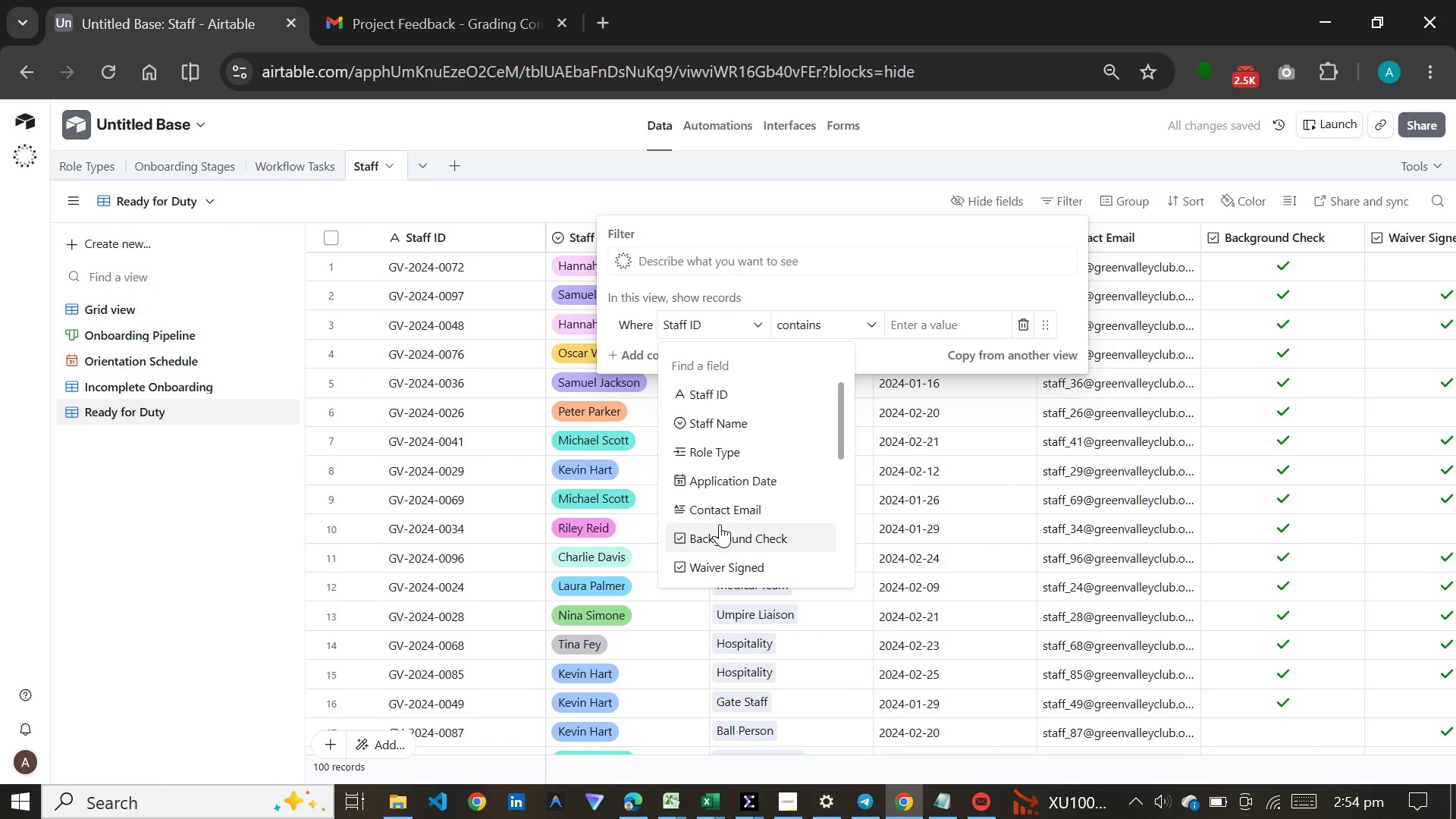 
scroll: coordinate [749, 535], scroll_direction: down, amount: 8.0
 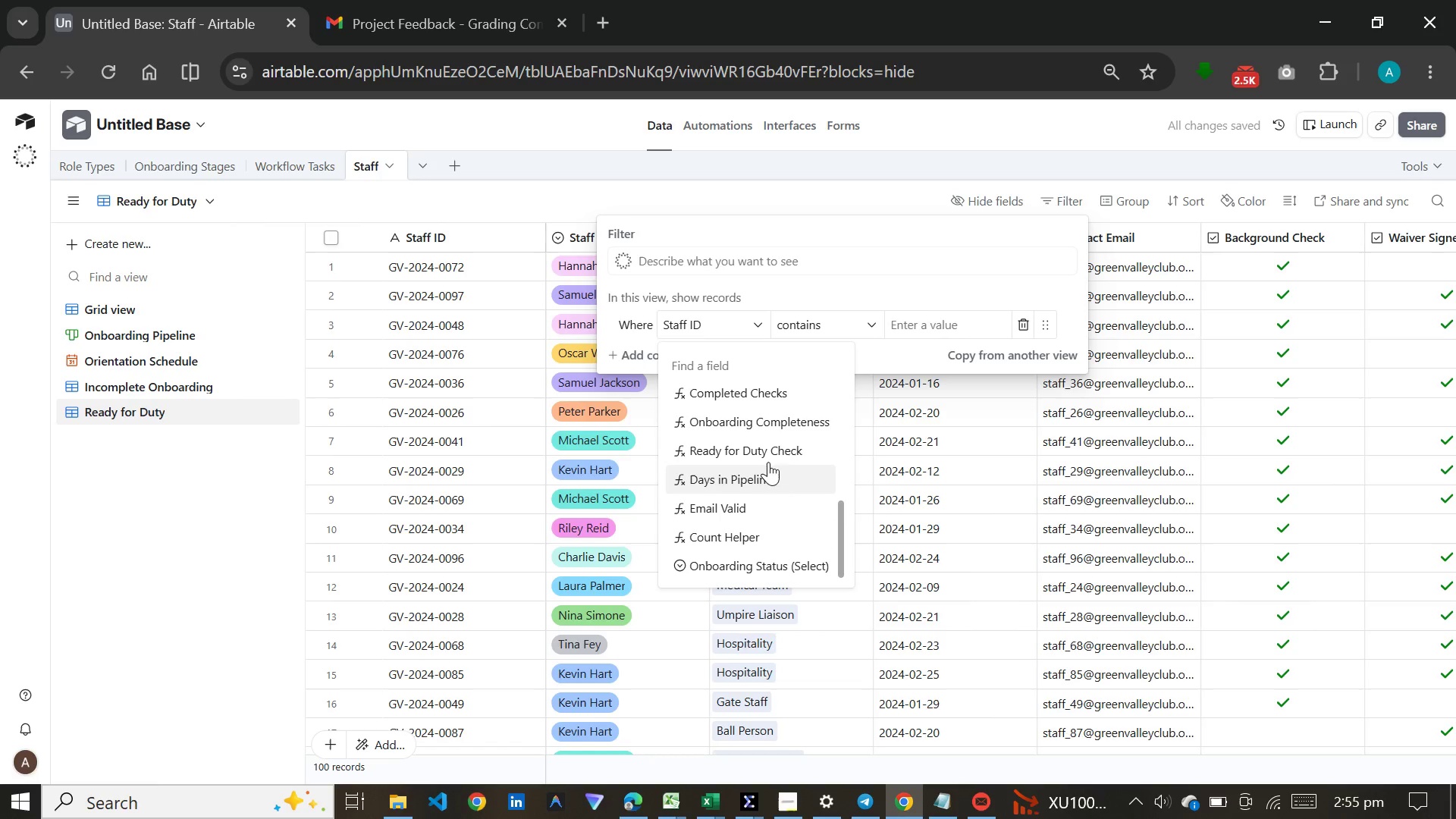 
left_click([769, 453])
 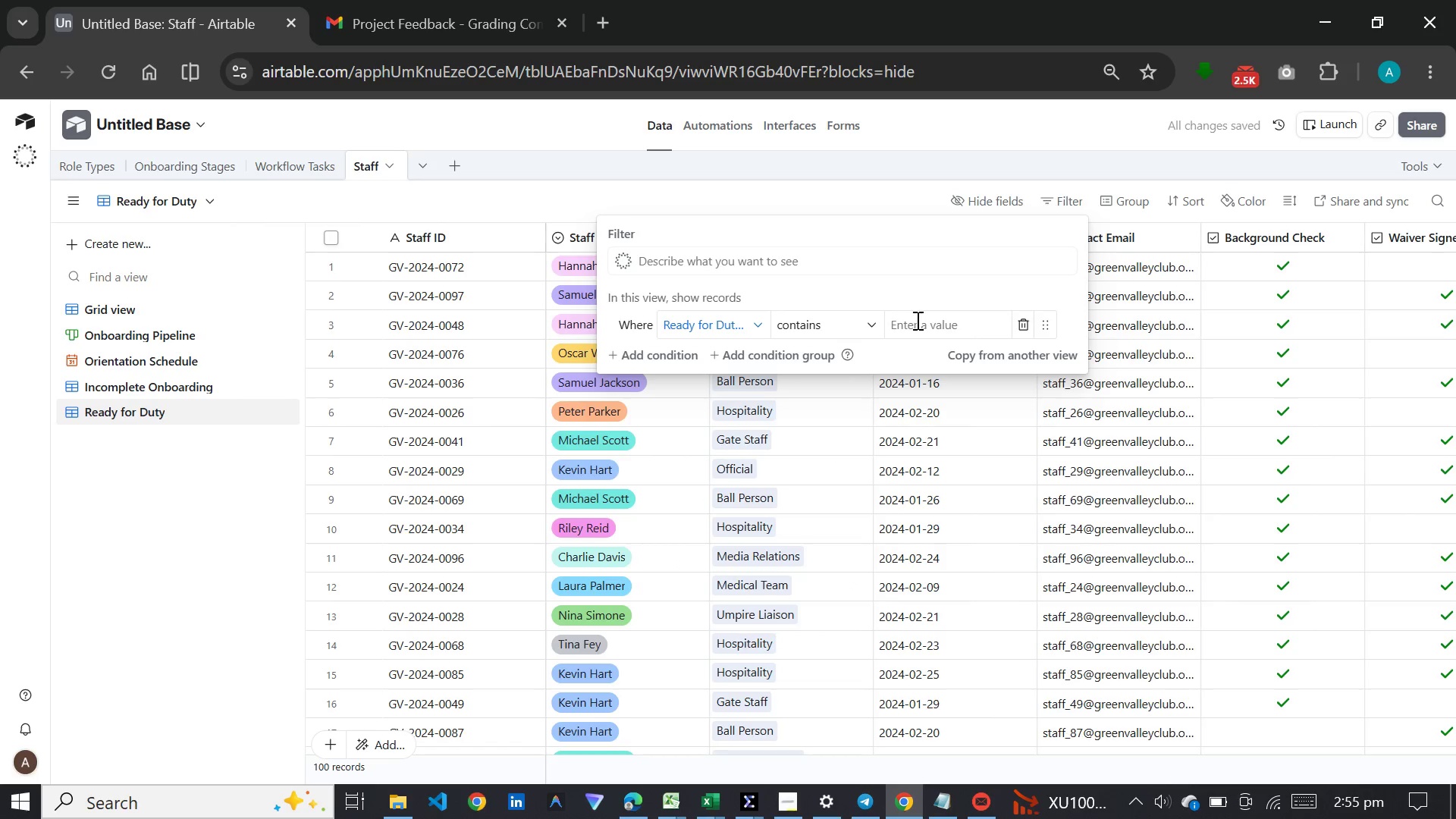 
left_click([916, 320])
 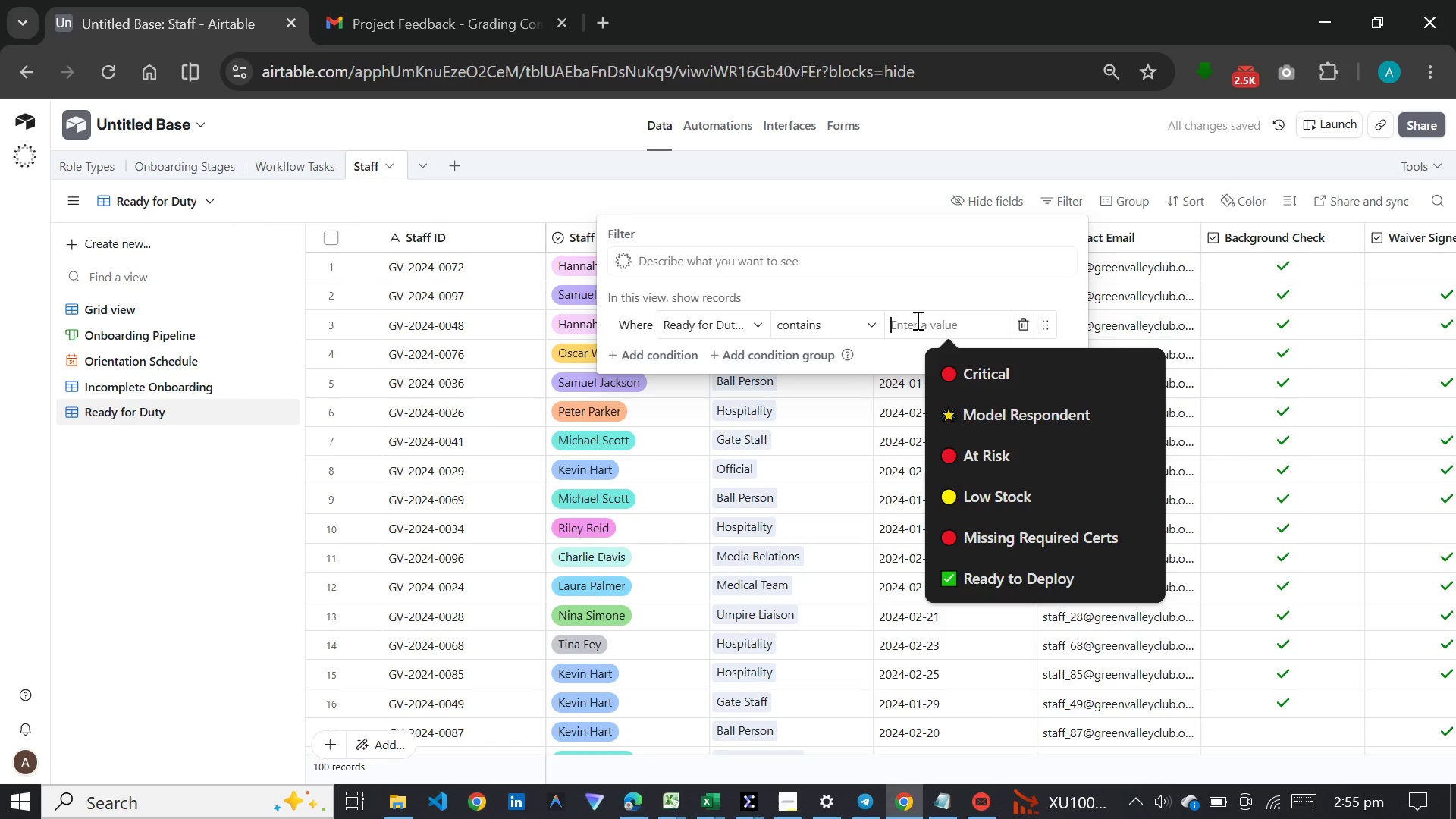 
key(Meta+V)
 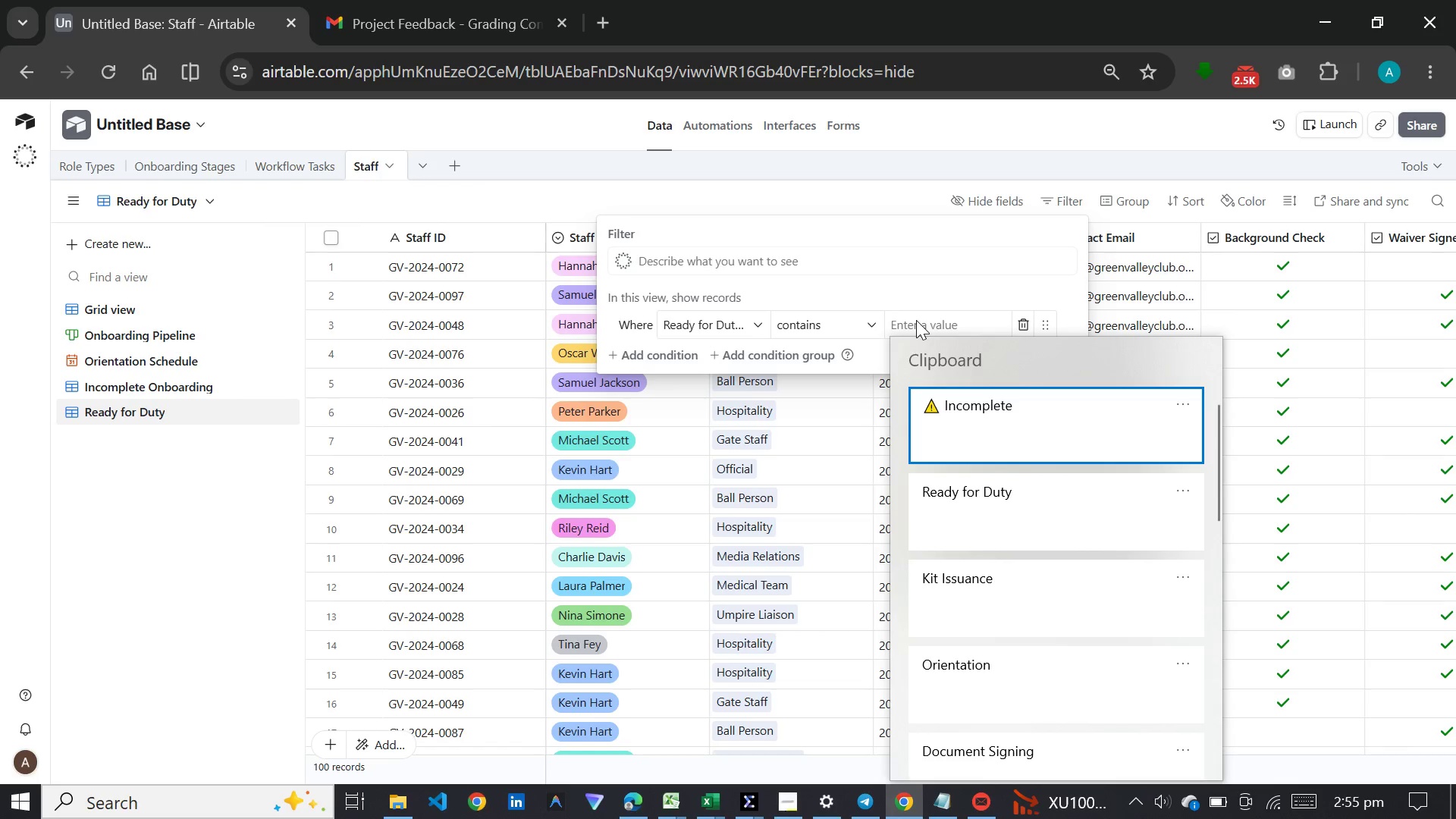 
wait(8.91)
 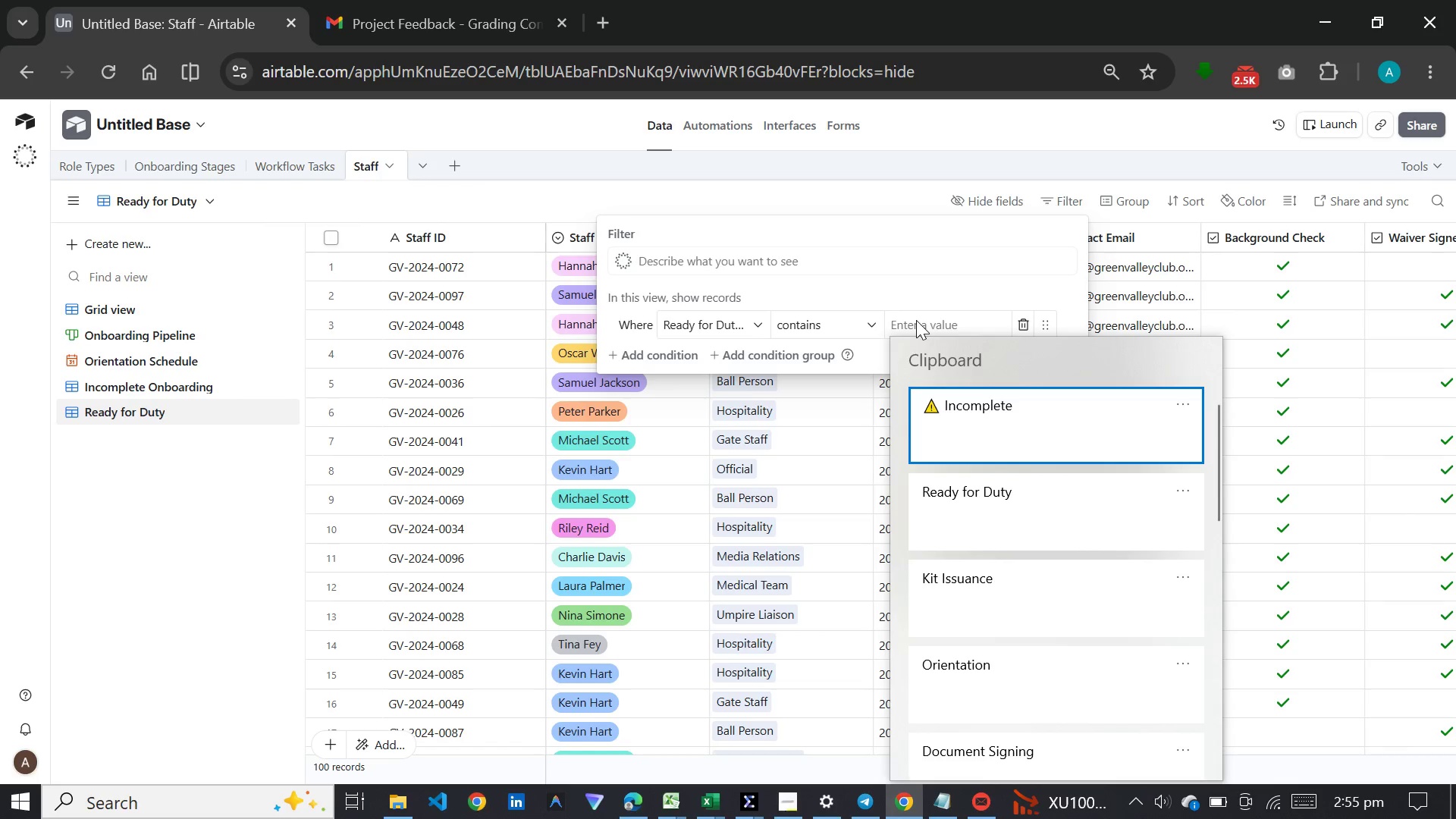 
left_click_drag(start_coordinate=[1217, 485], to_coordinate=[1215, 627])
 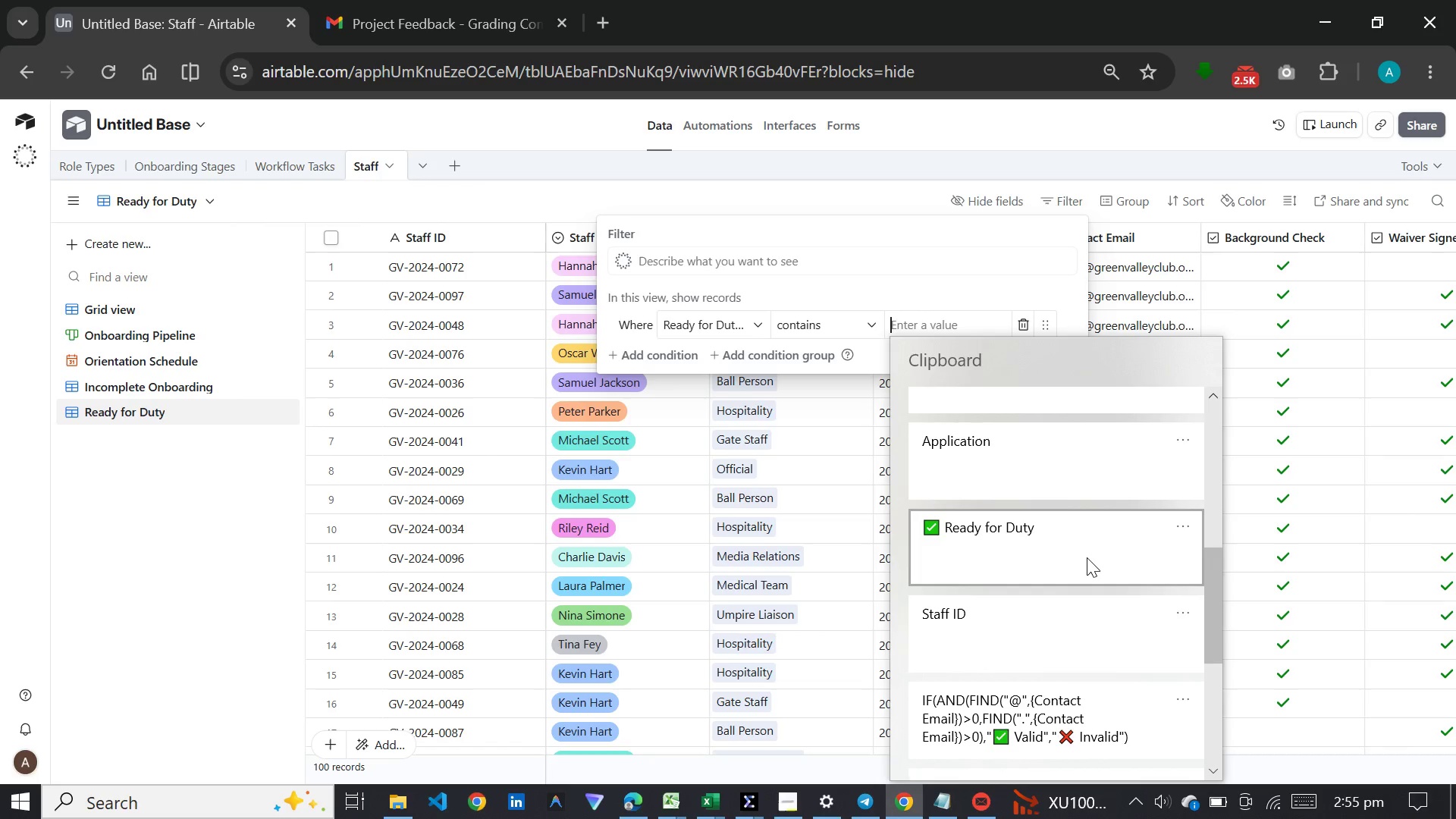 
left_click([1087, 557])
 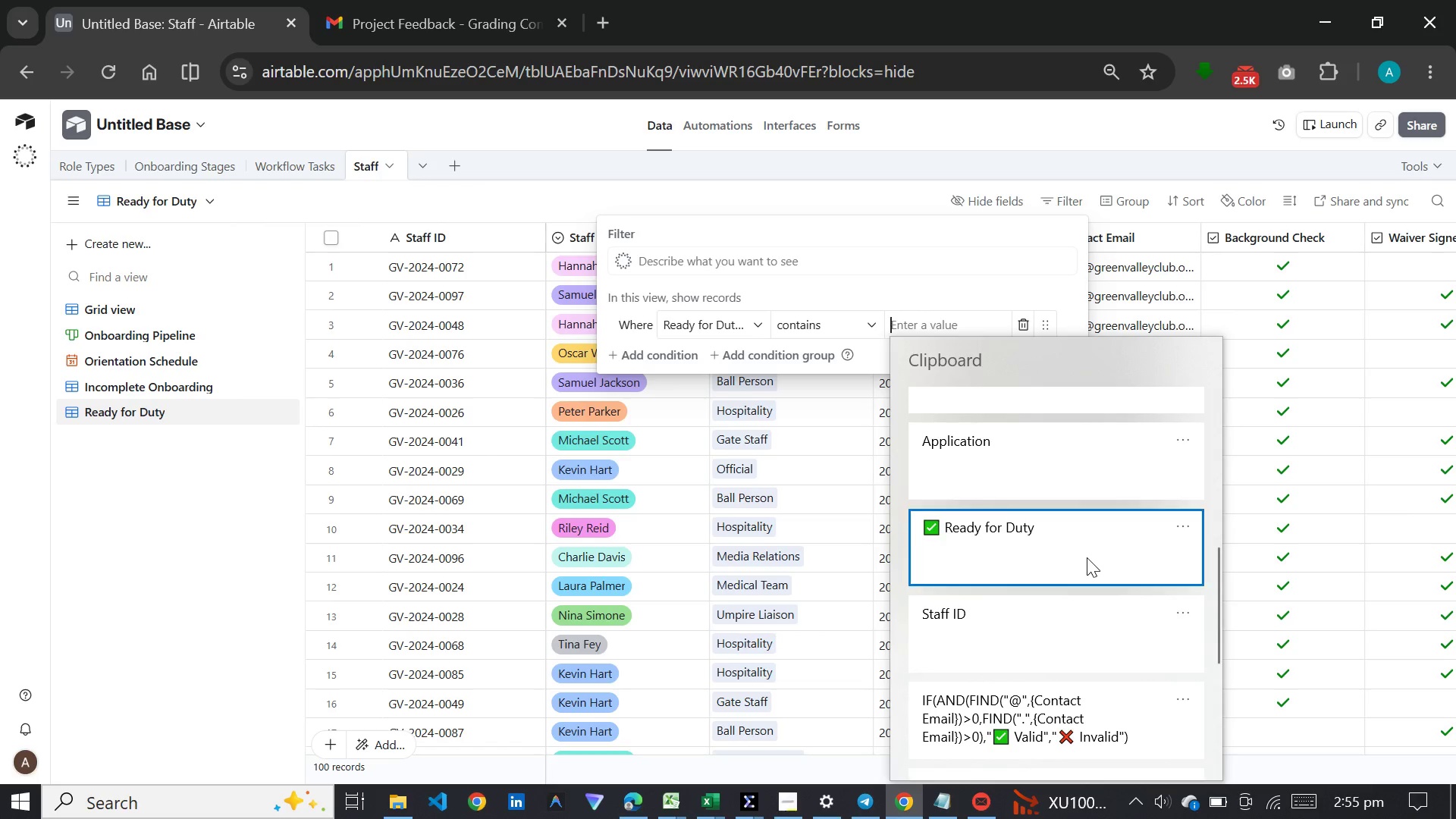 
key(Control+ControlLeft)
 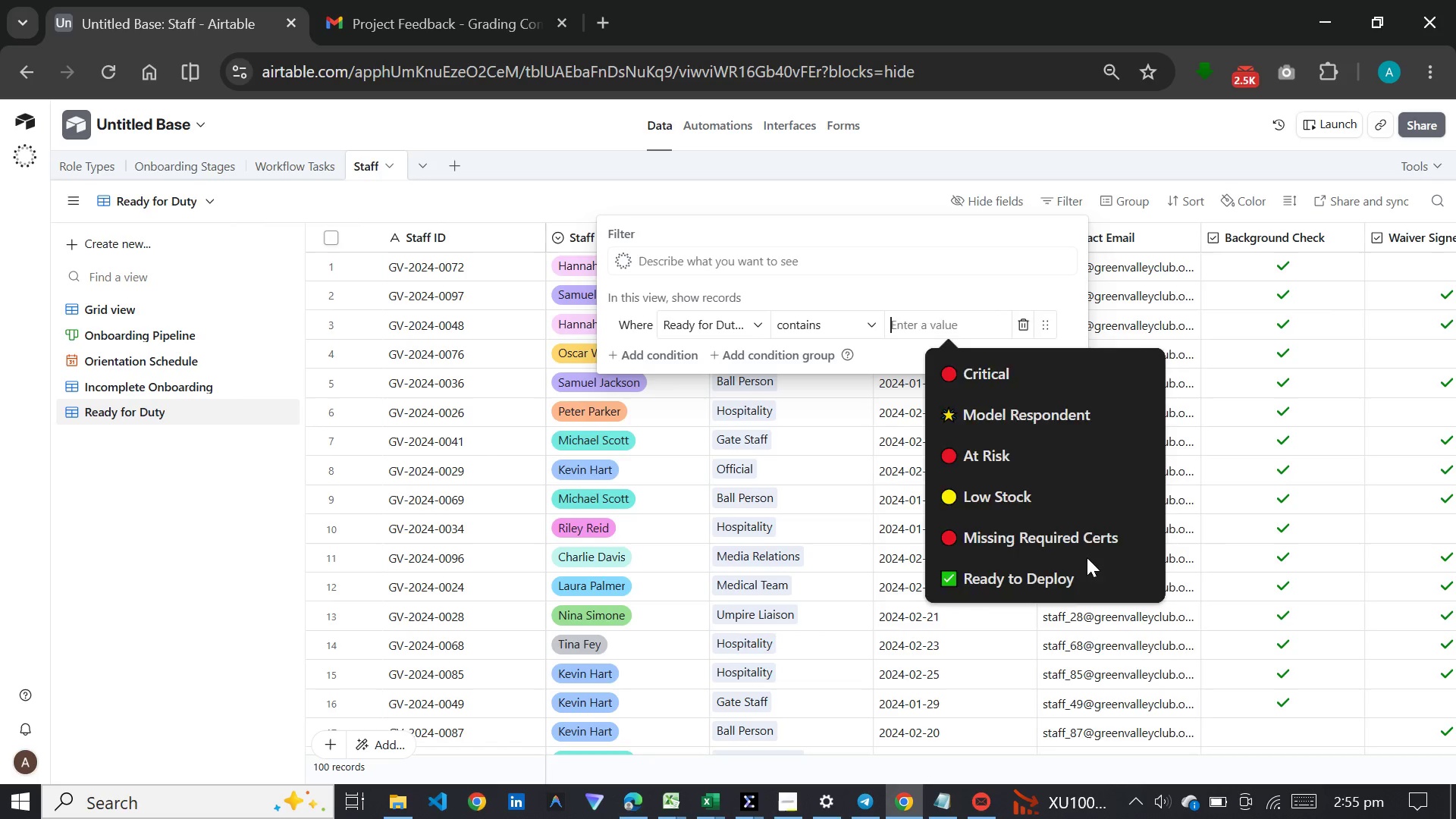 
key(Control+V)
 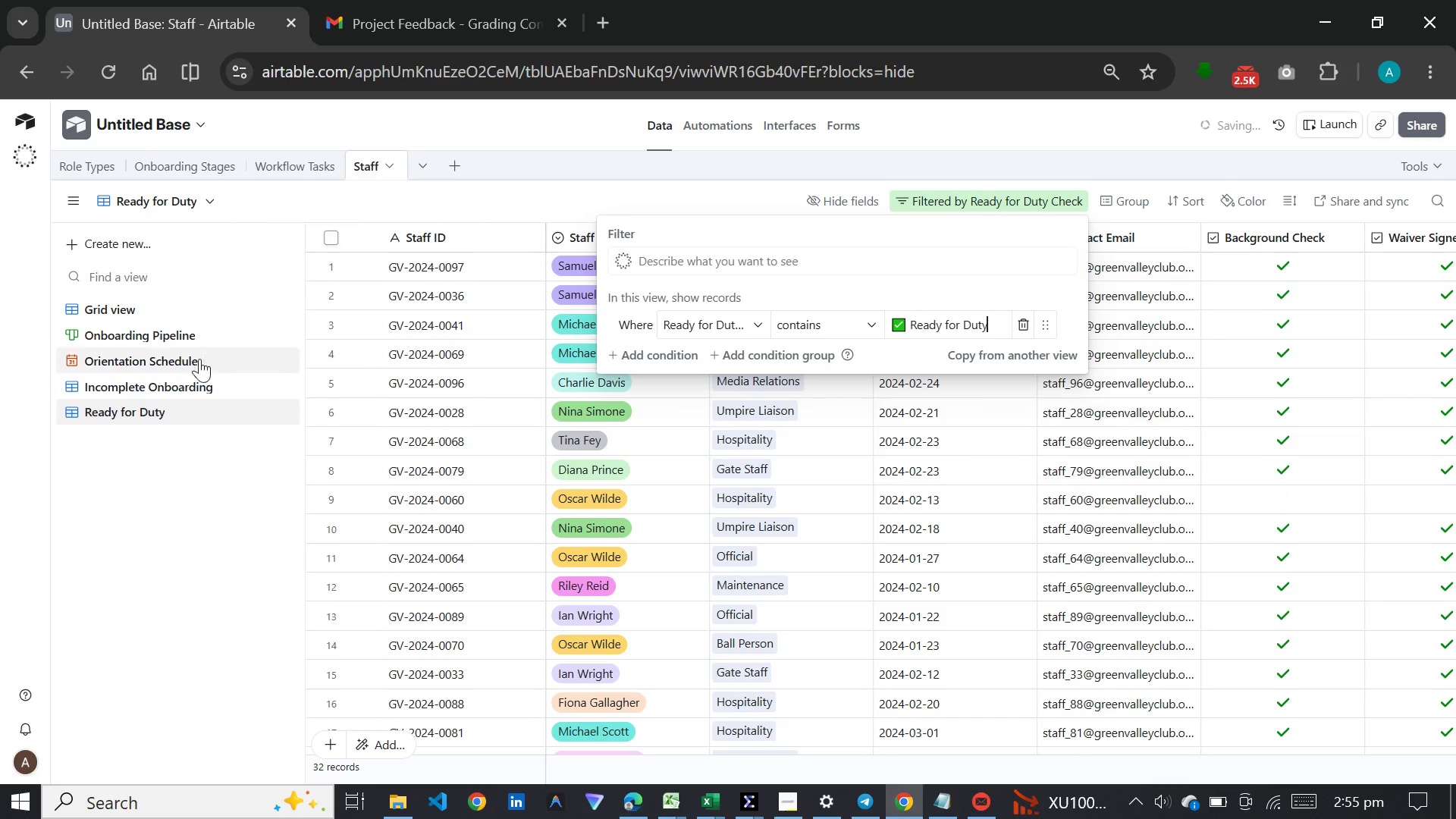 
left_click([208, 499])
 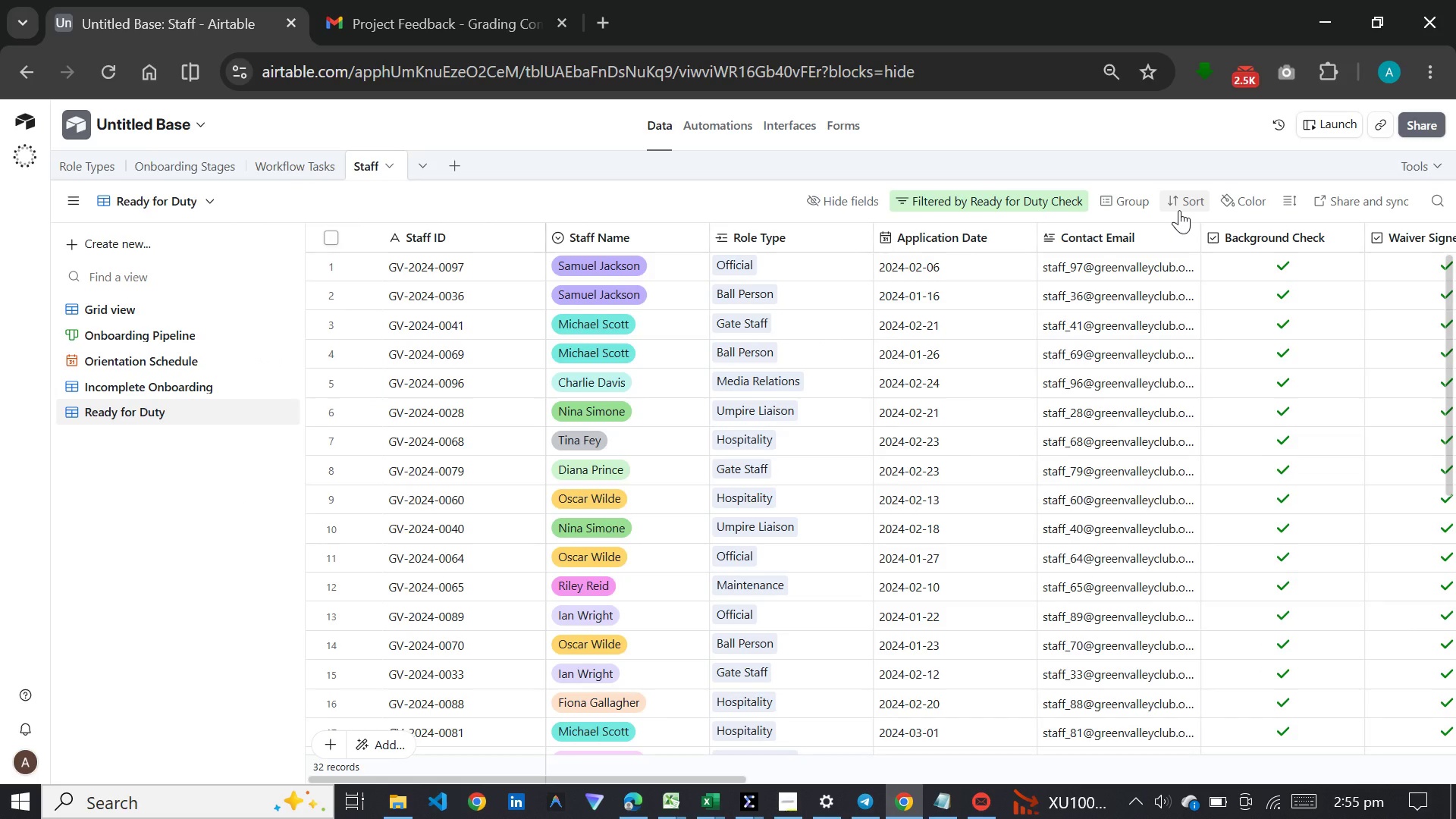 
wait(11.19)
 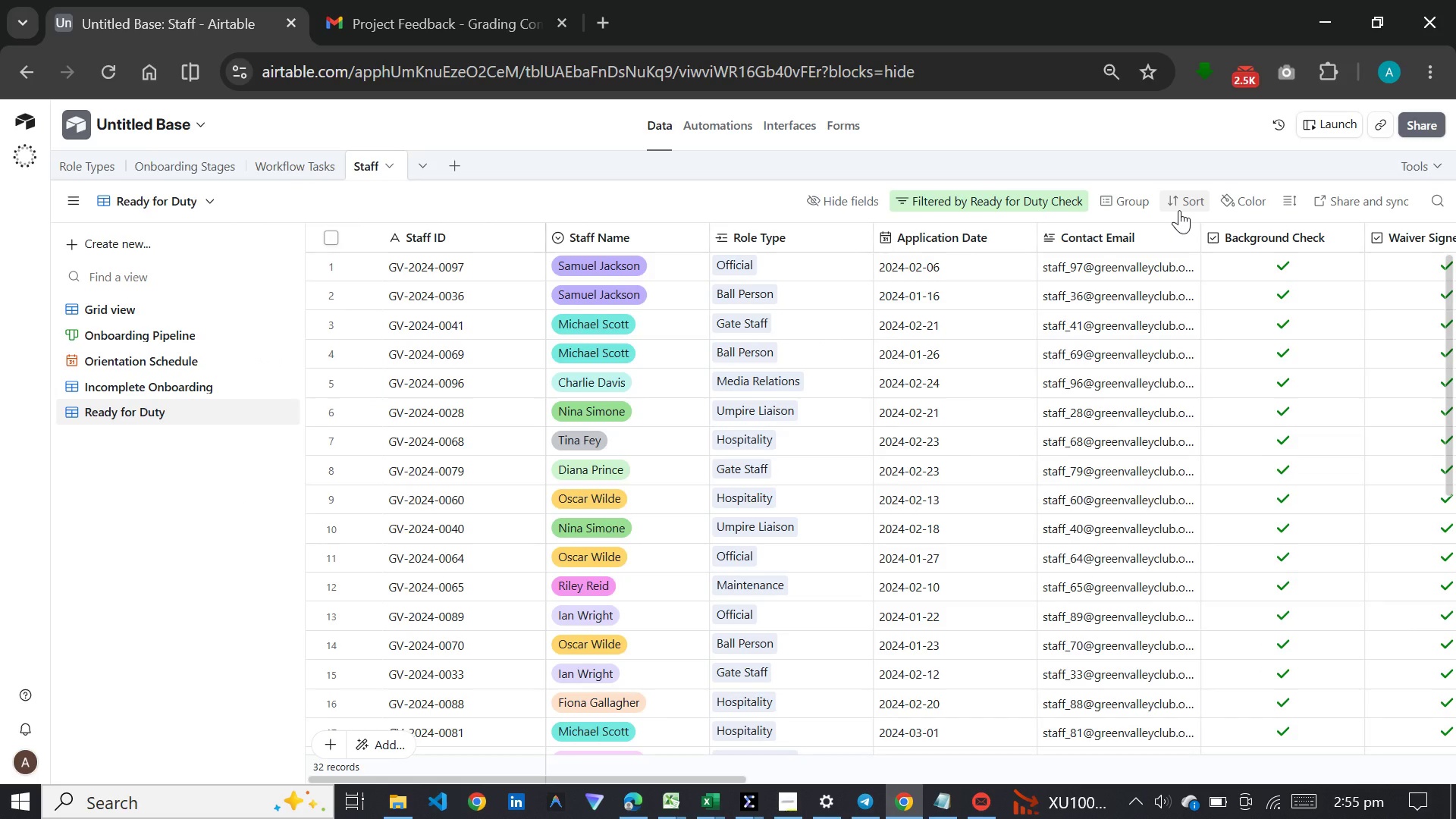 
left_click([1179, 209])
 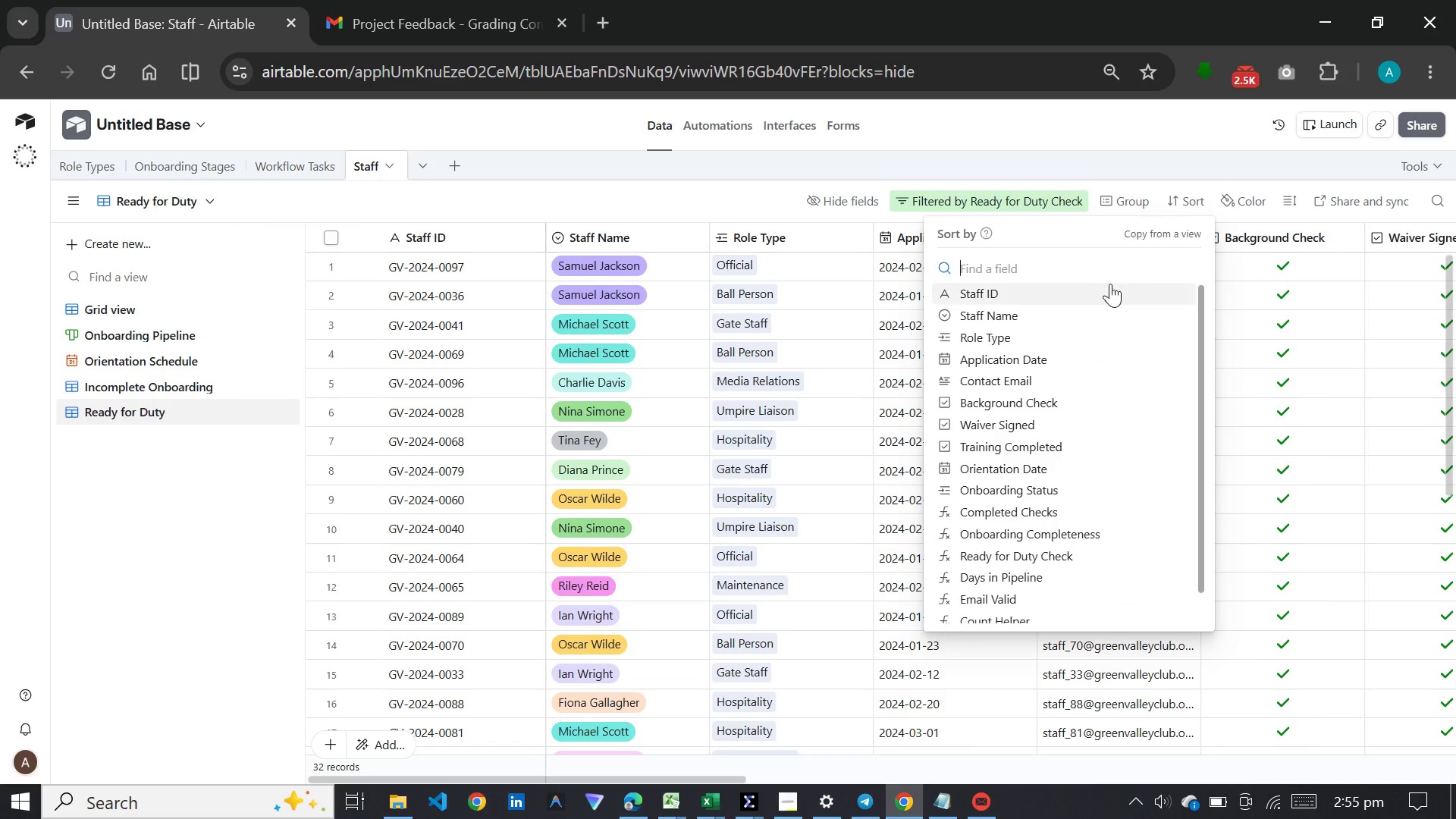 
left_click([1070, 326])
 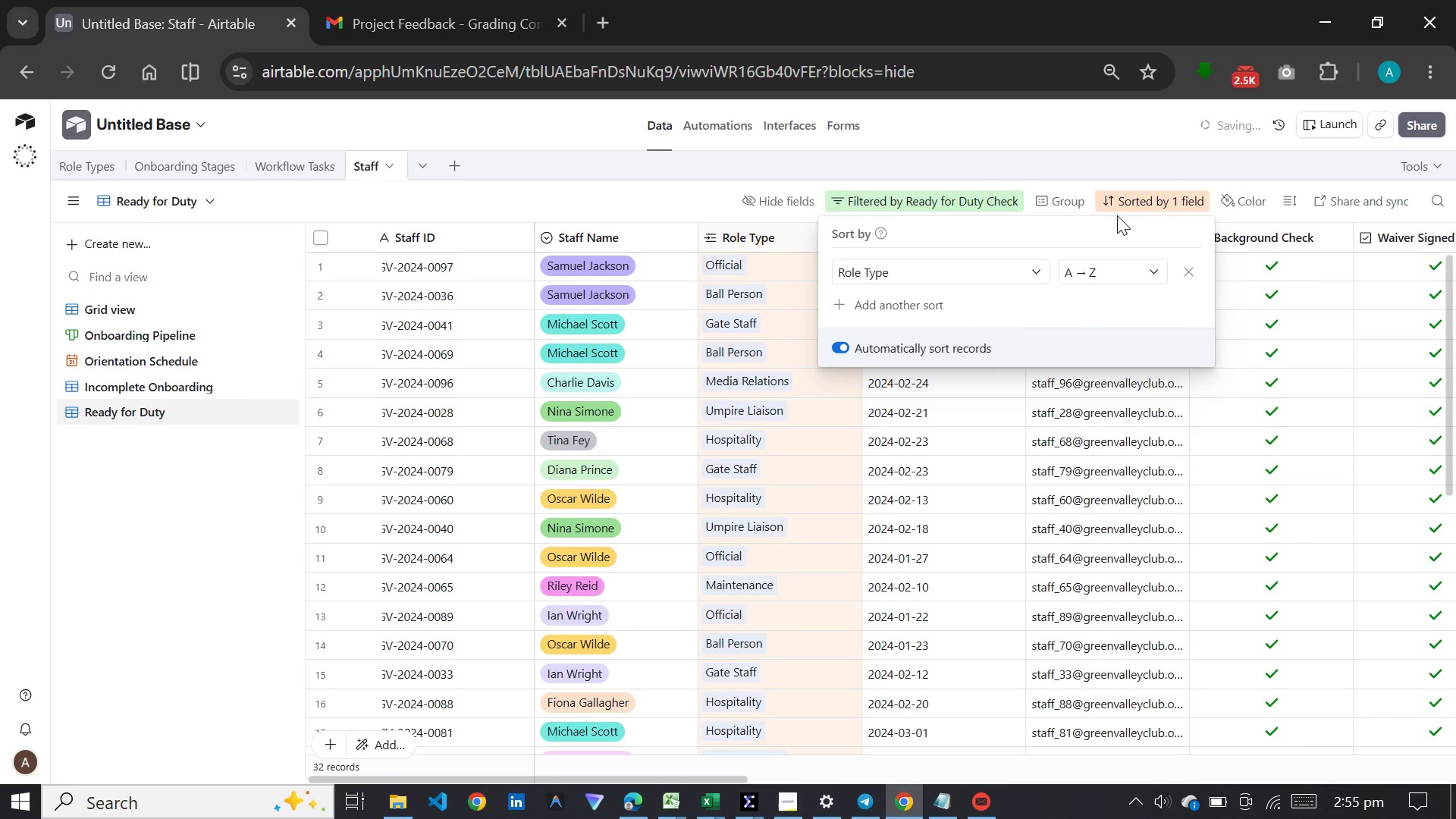 
left_click([1141, 199])
 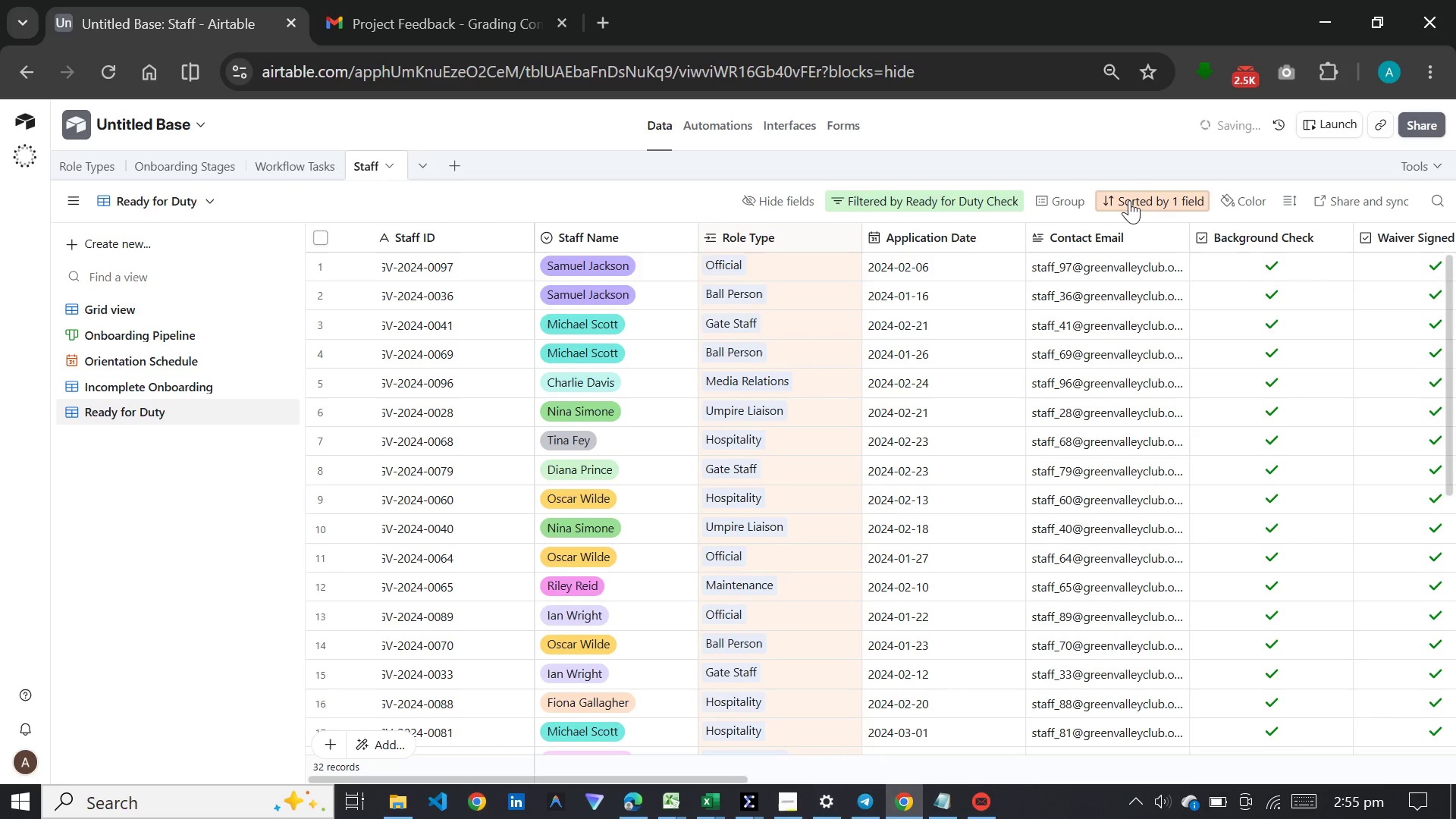 
left_click([1144, 200])
 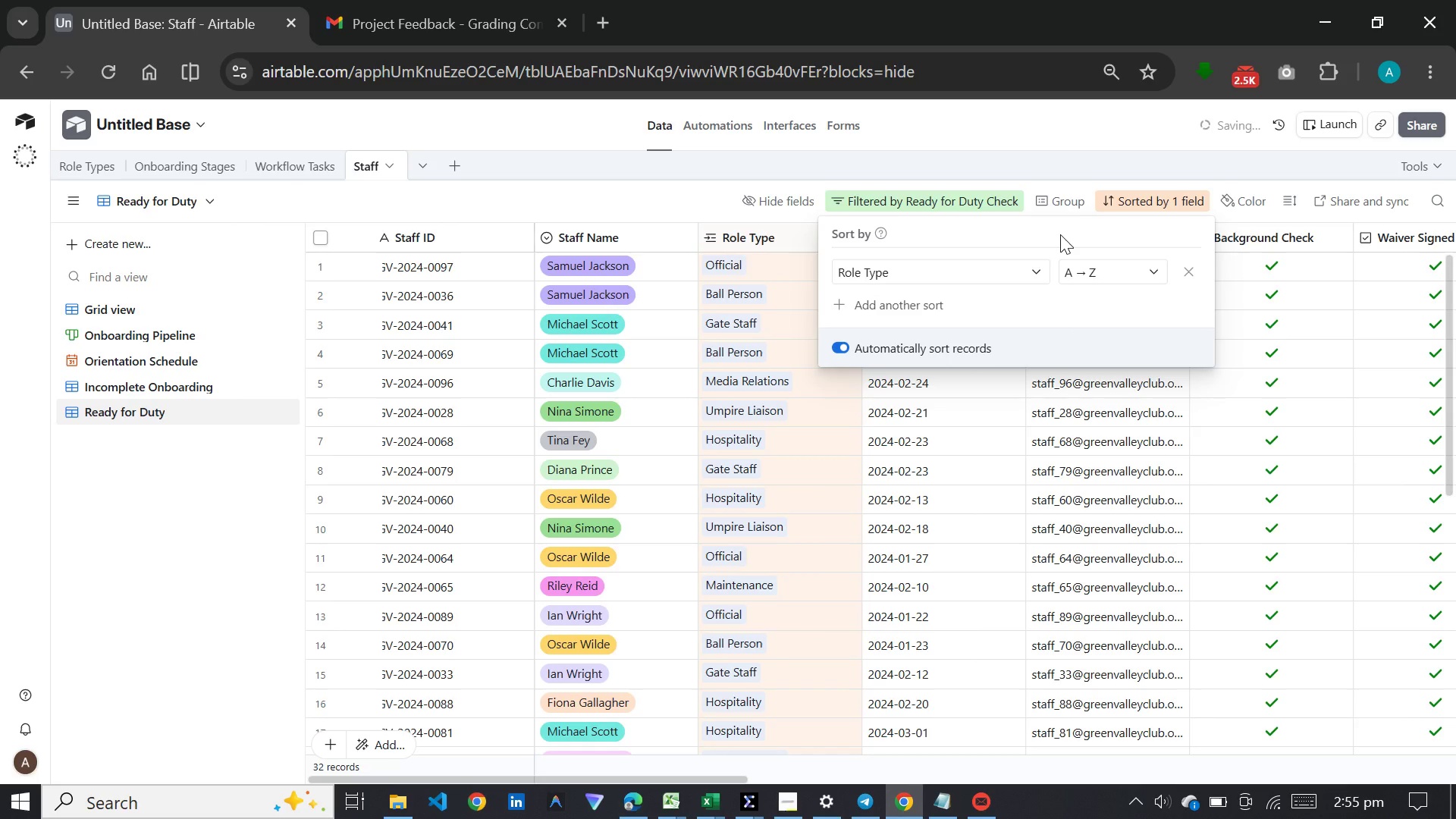 
left_click([1192, 271])
 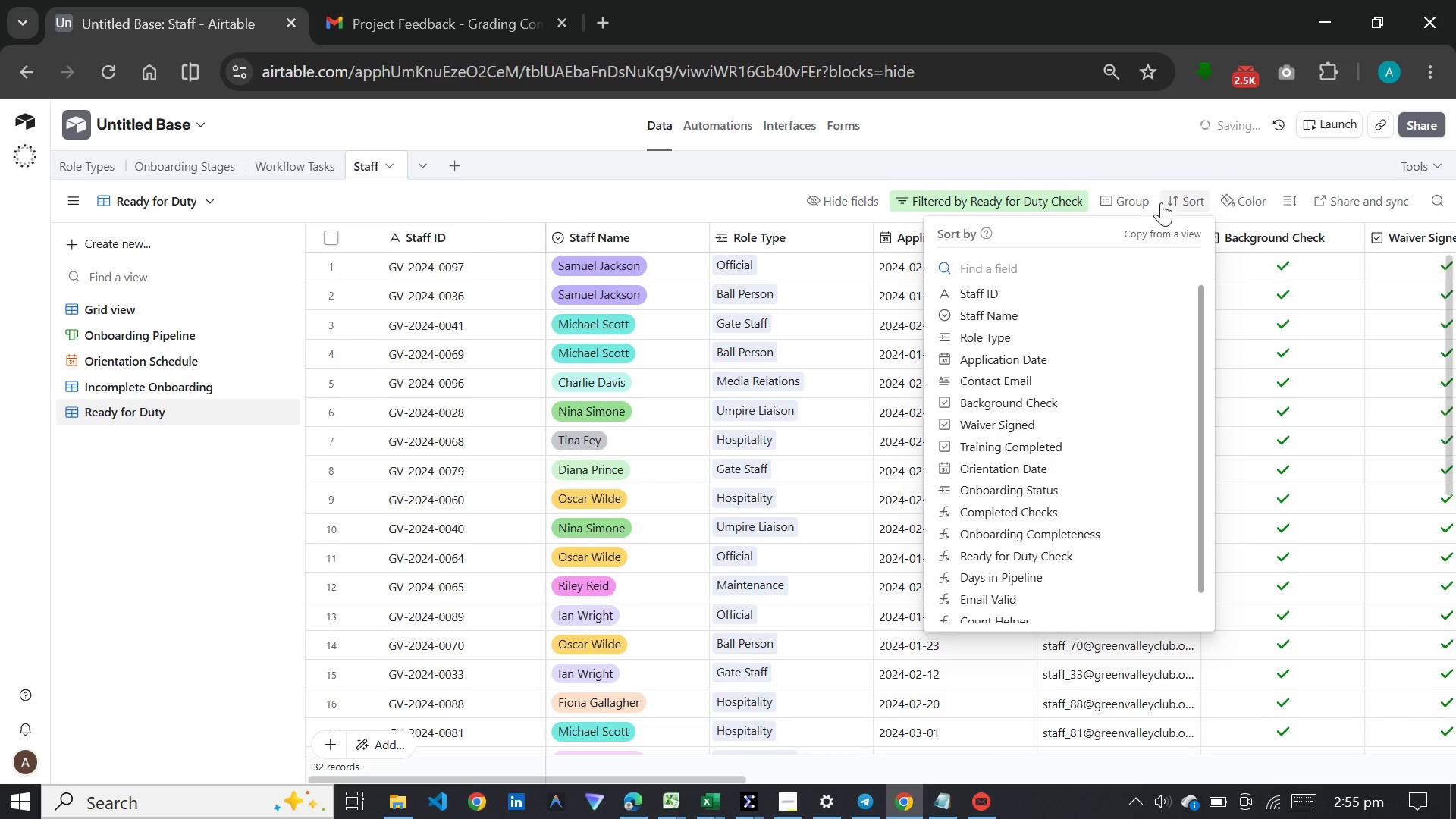 
left_click([1194, 197])
 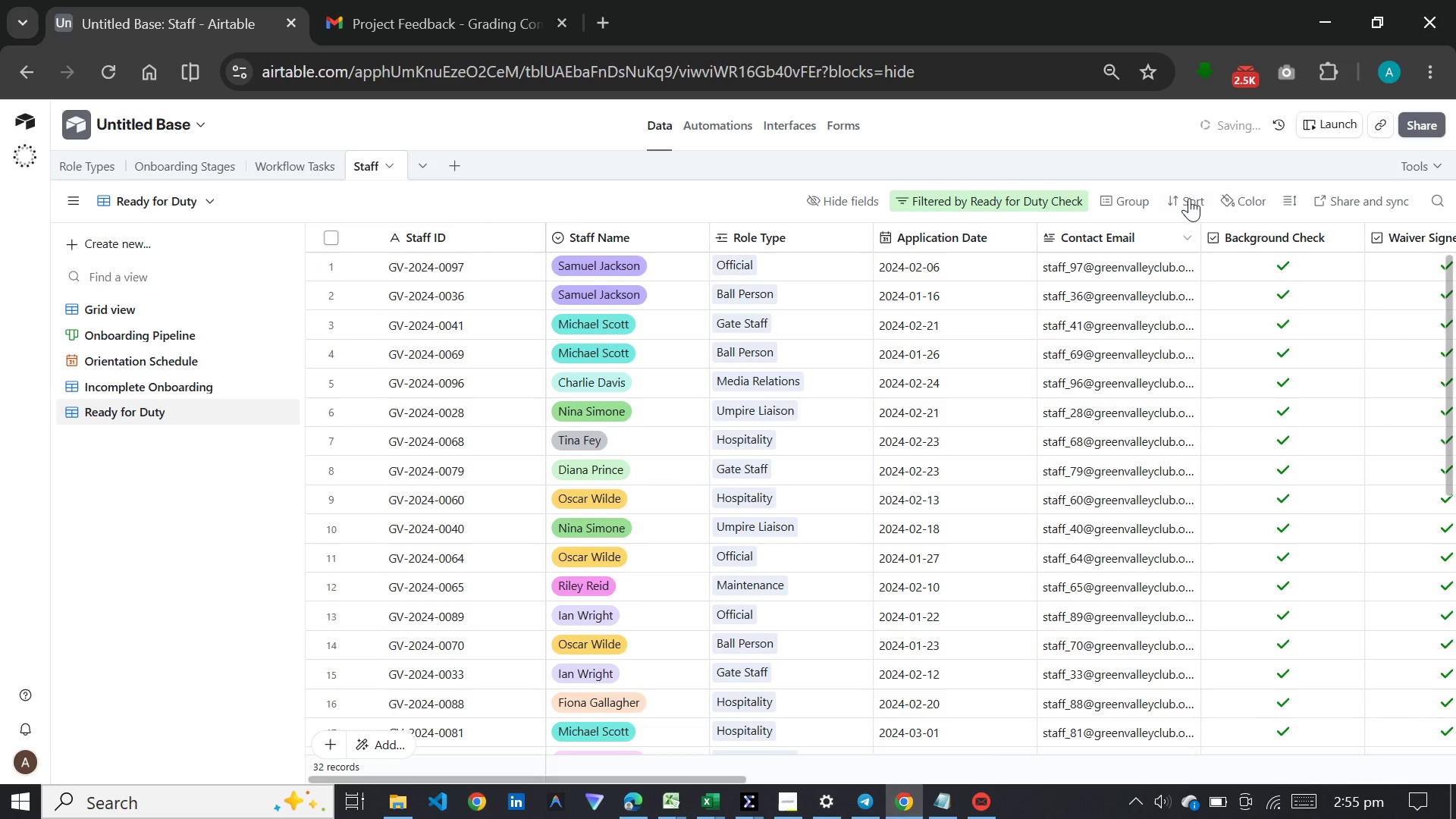 
left_click([1189, 198])
 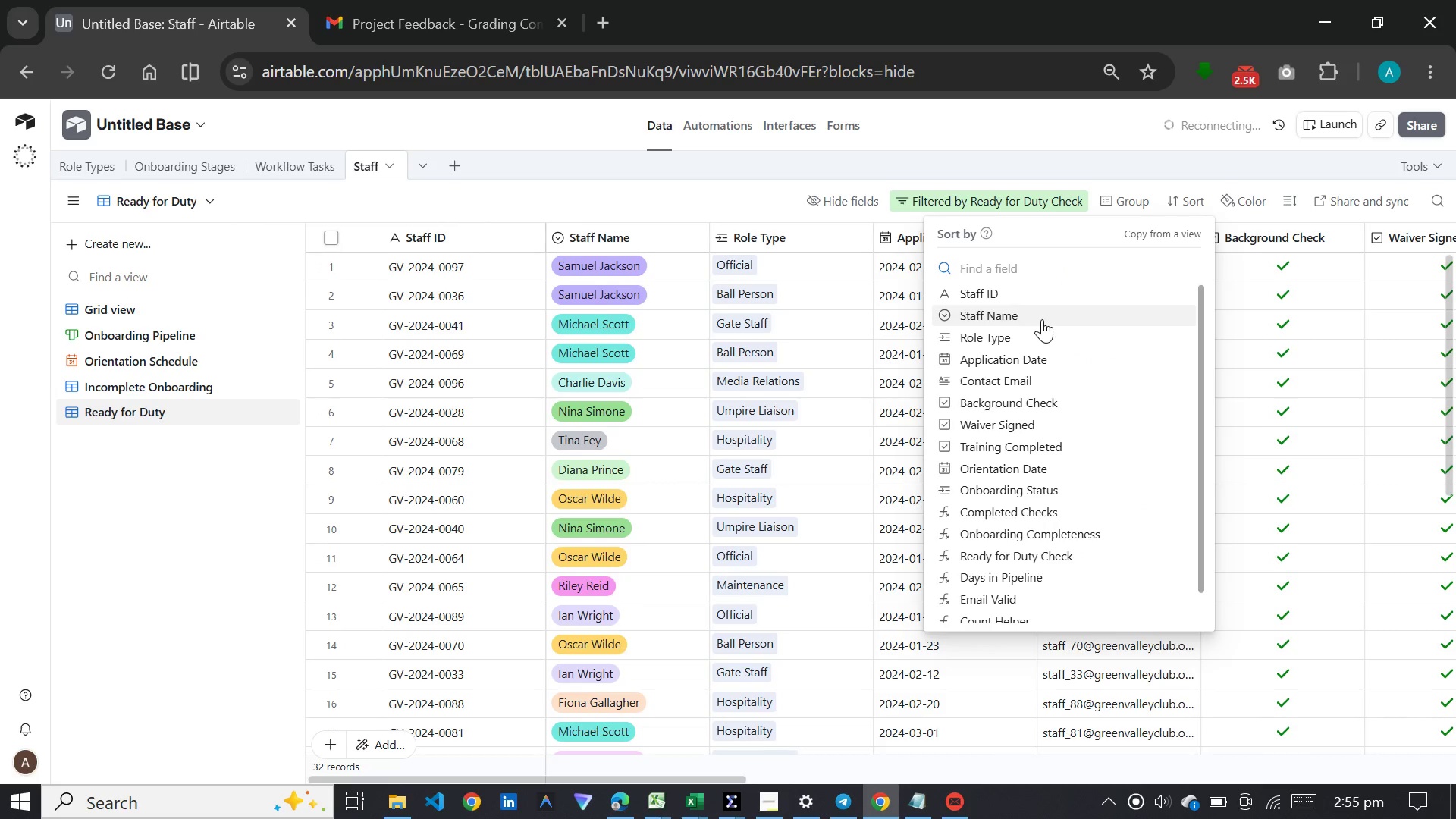 
left_click([1042, 319])
 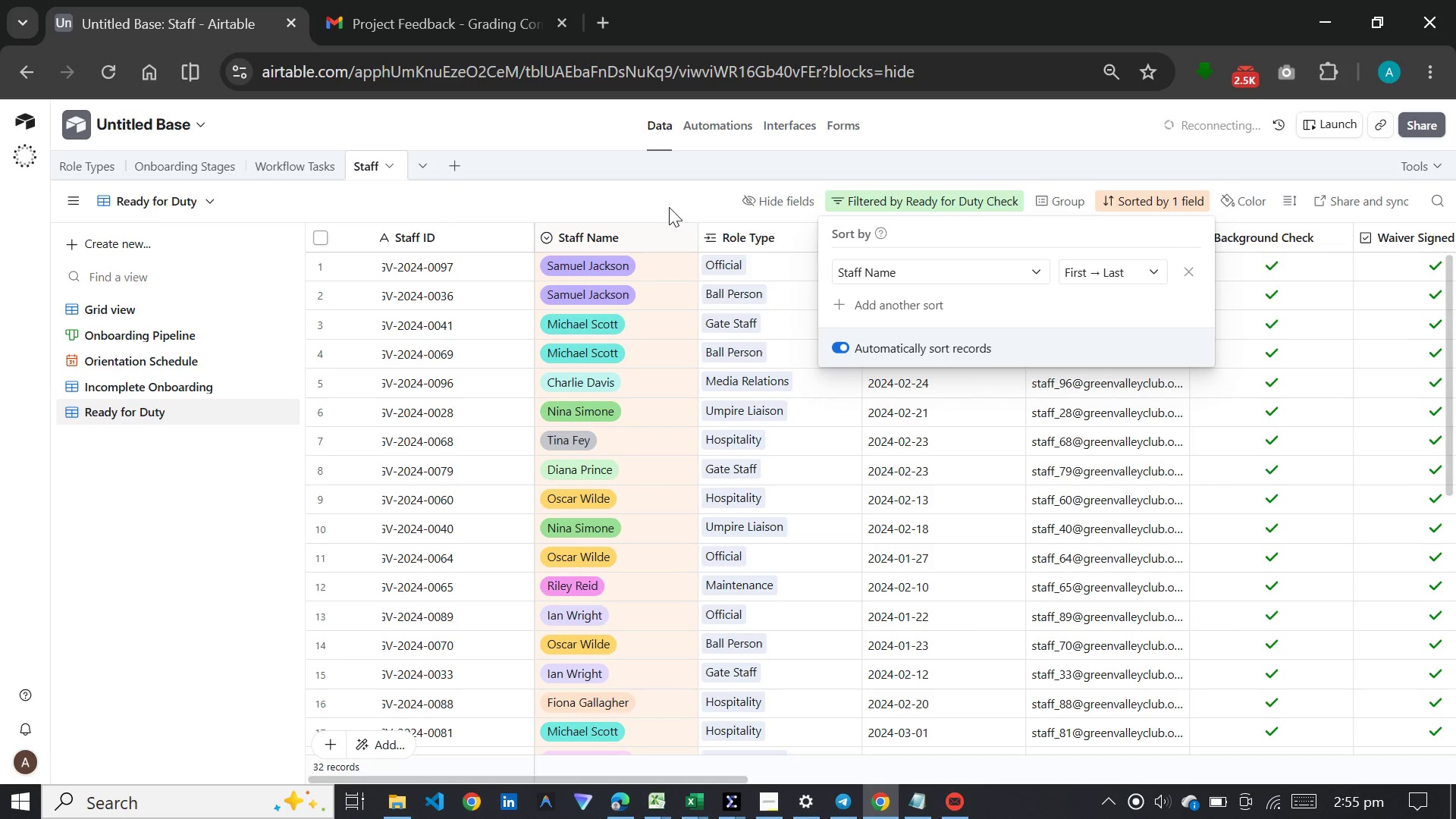 
wait(10.12)
 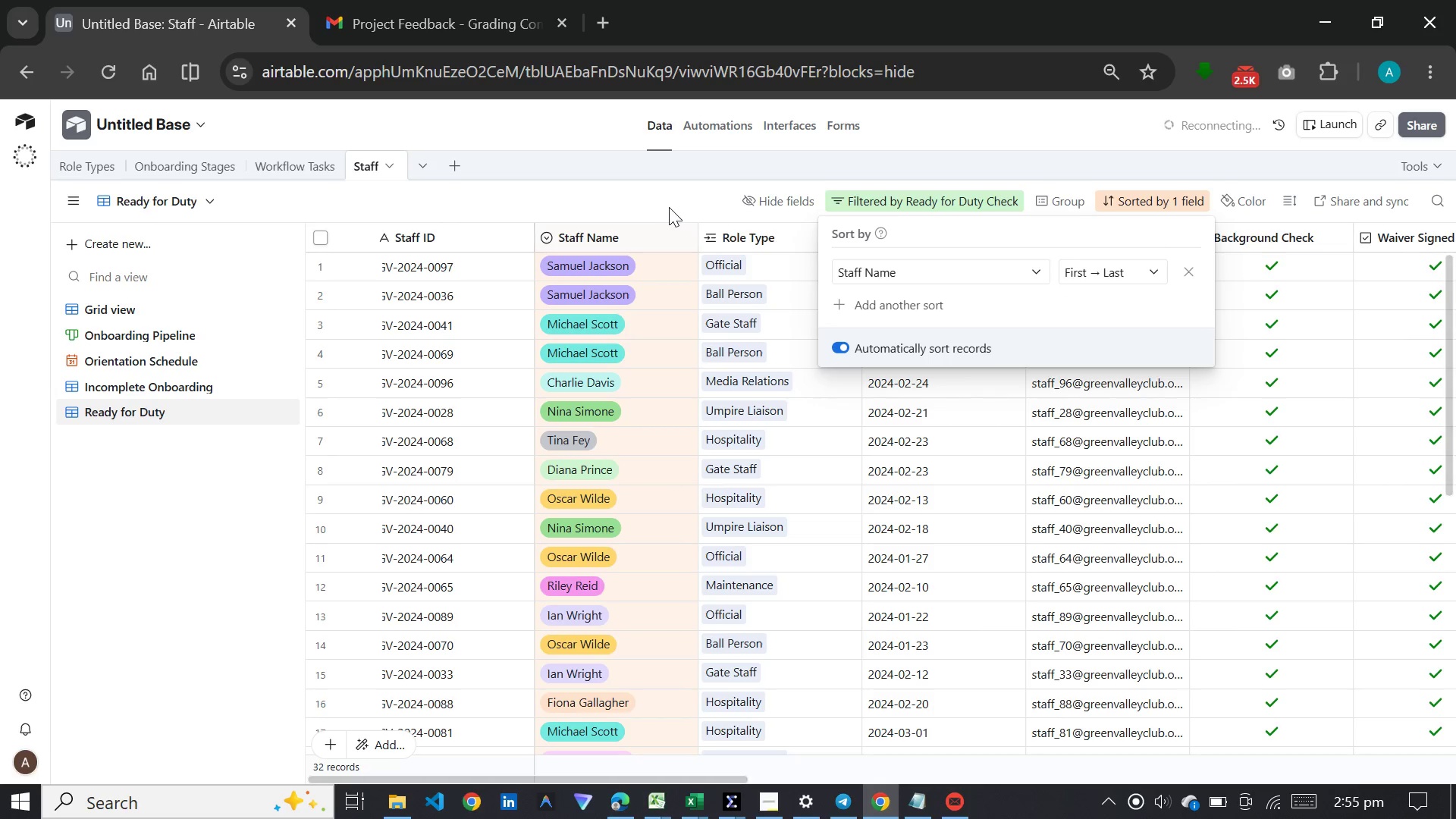 
left_click([811, 199])
 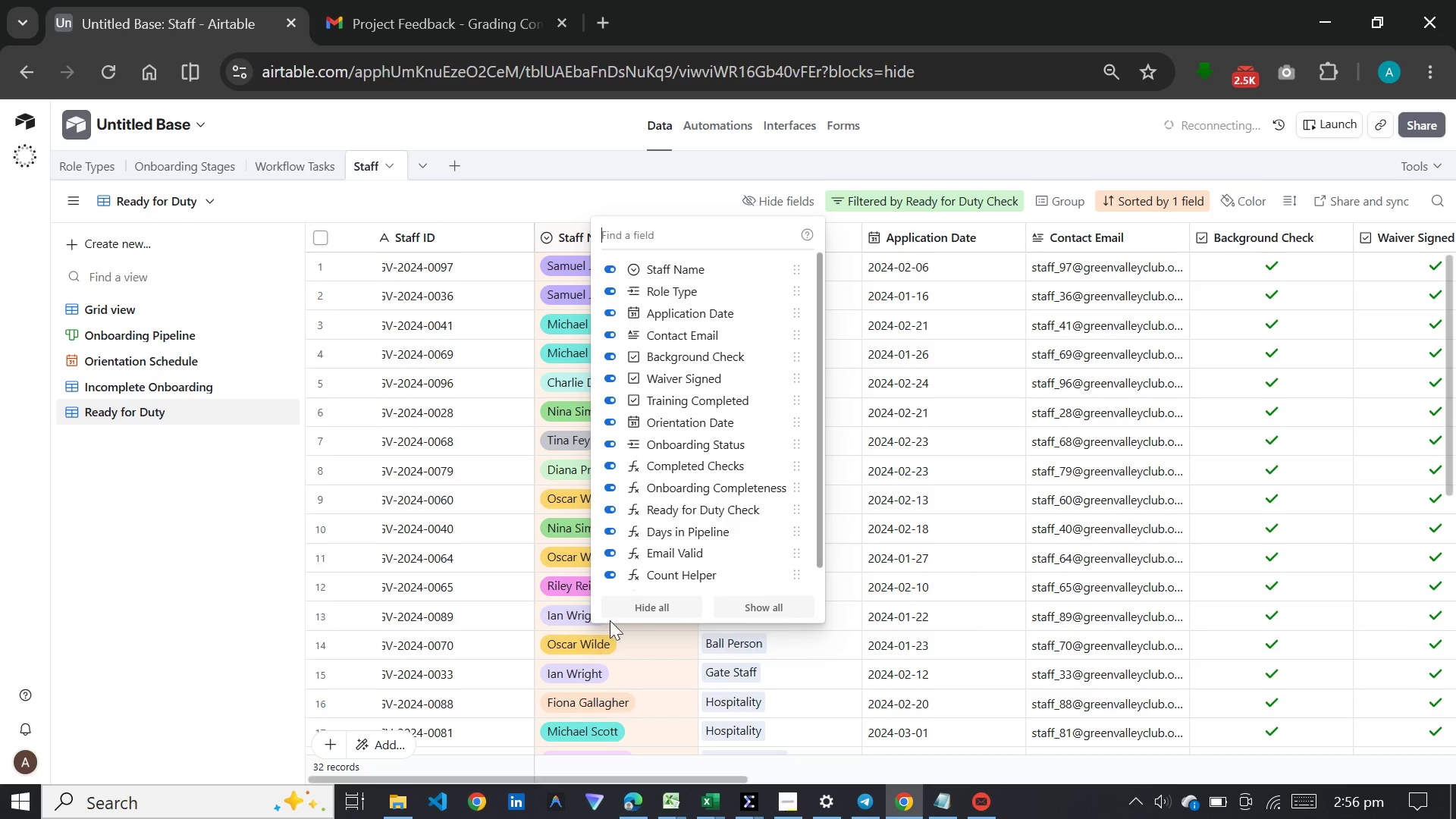 
left_click([637, 599])
 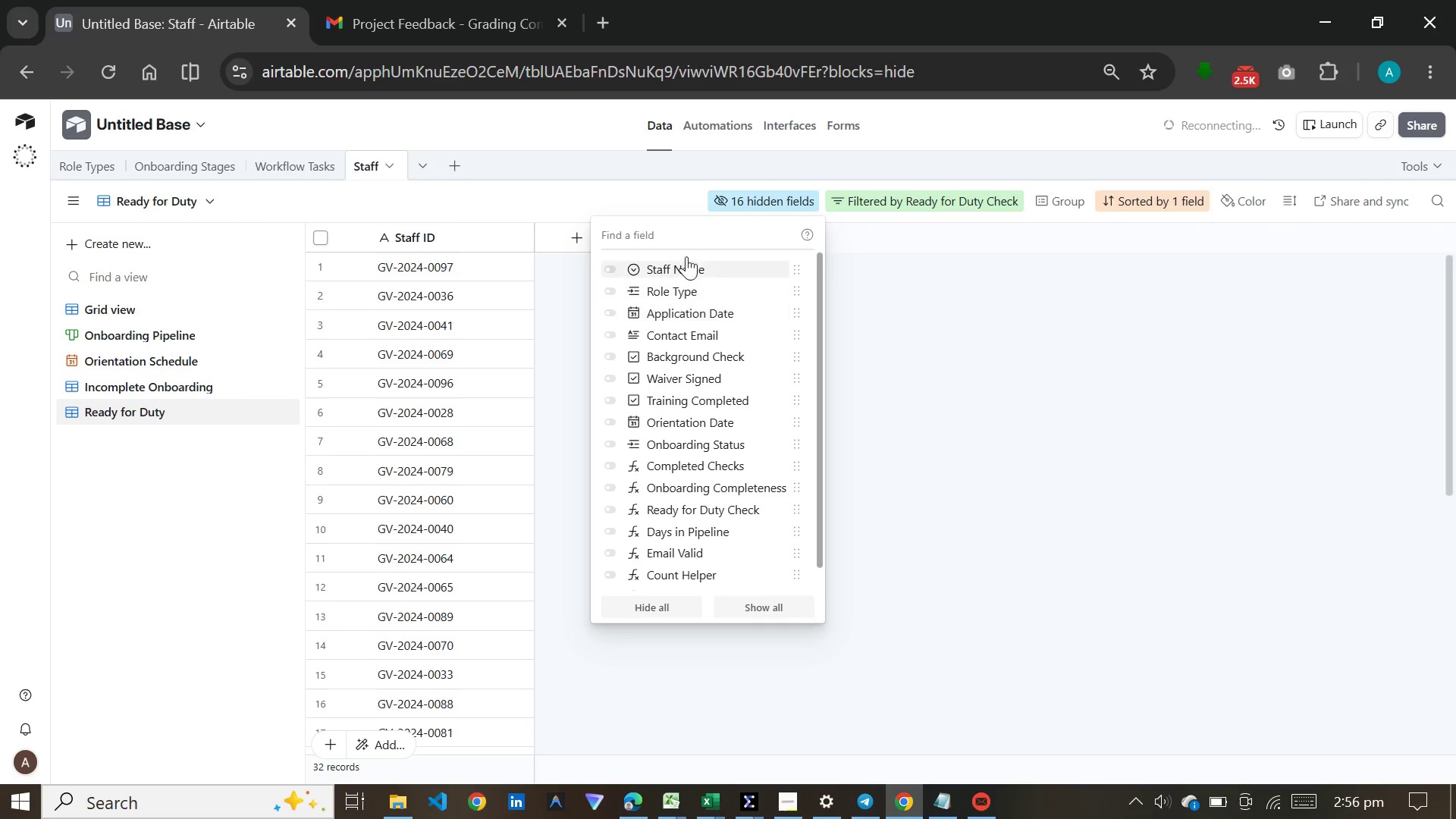 
left_click([687, 258])
 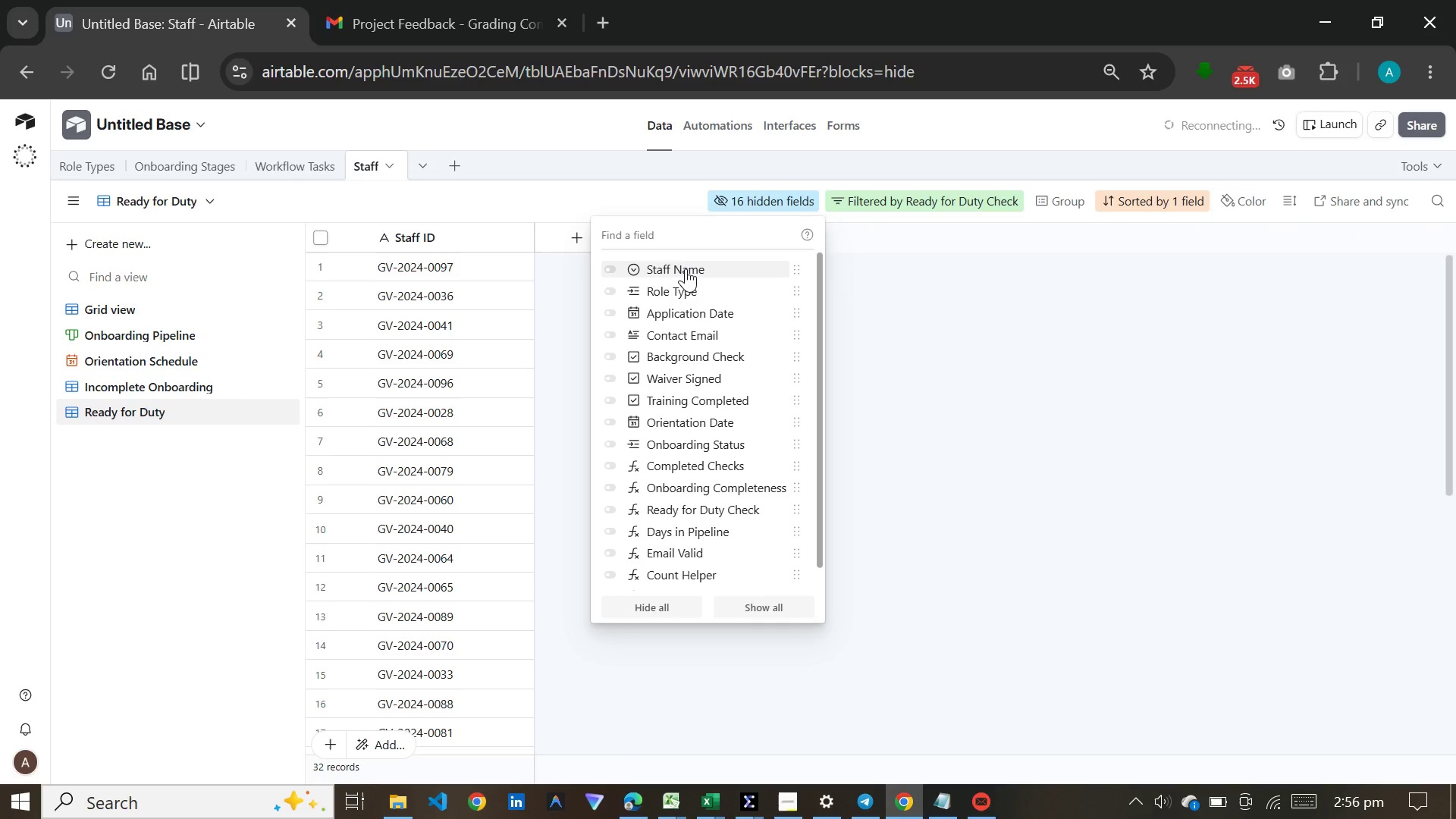 
left_click([686, 268])
 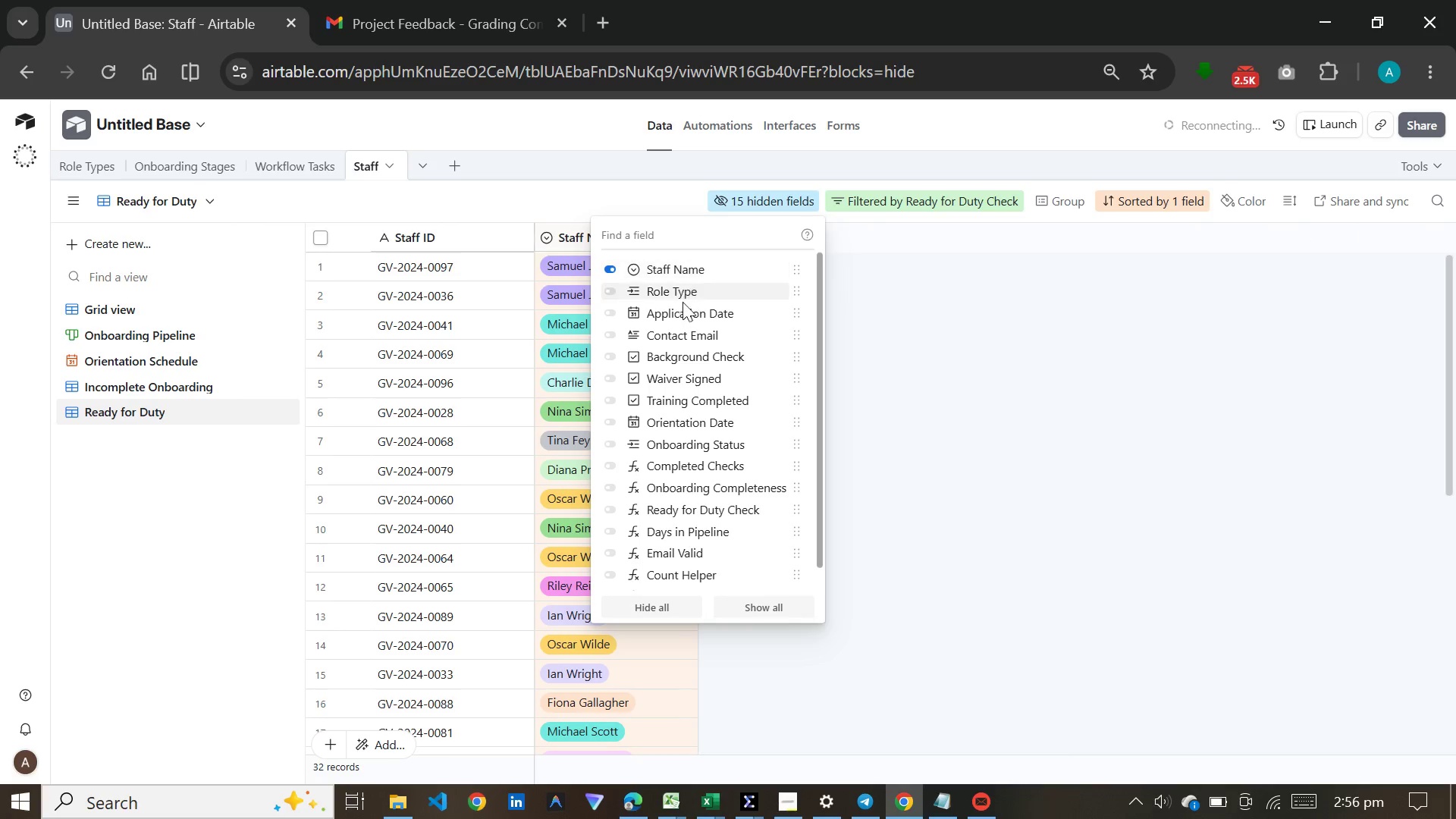 
left_click([686, 291])
 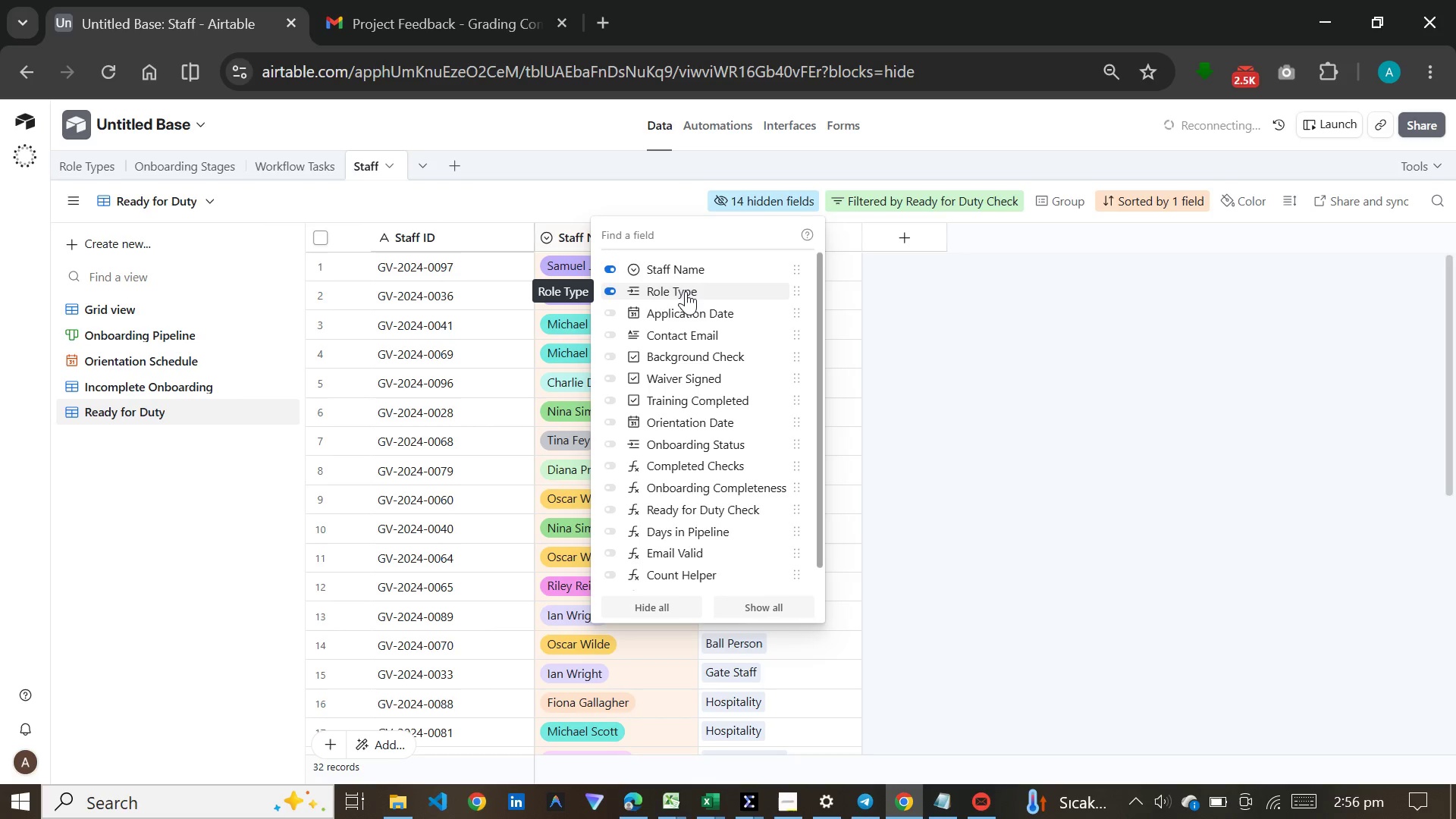 
wait(7.58)
 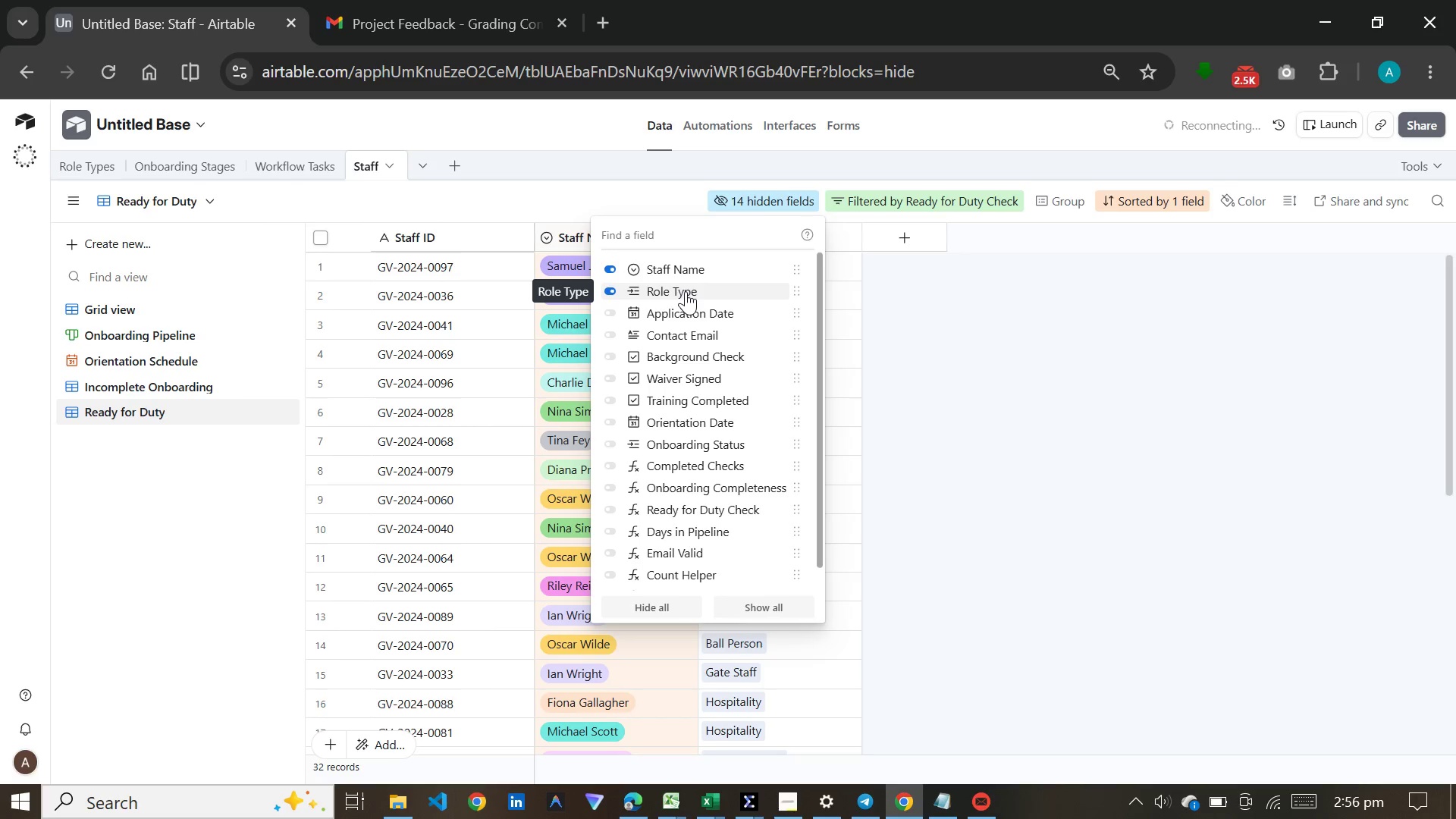 
left_click([702, 337])
 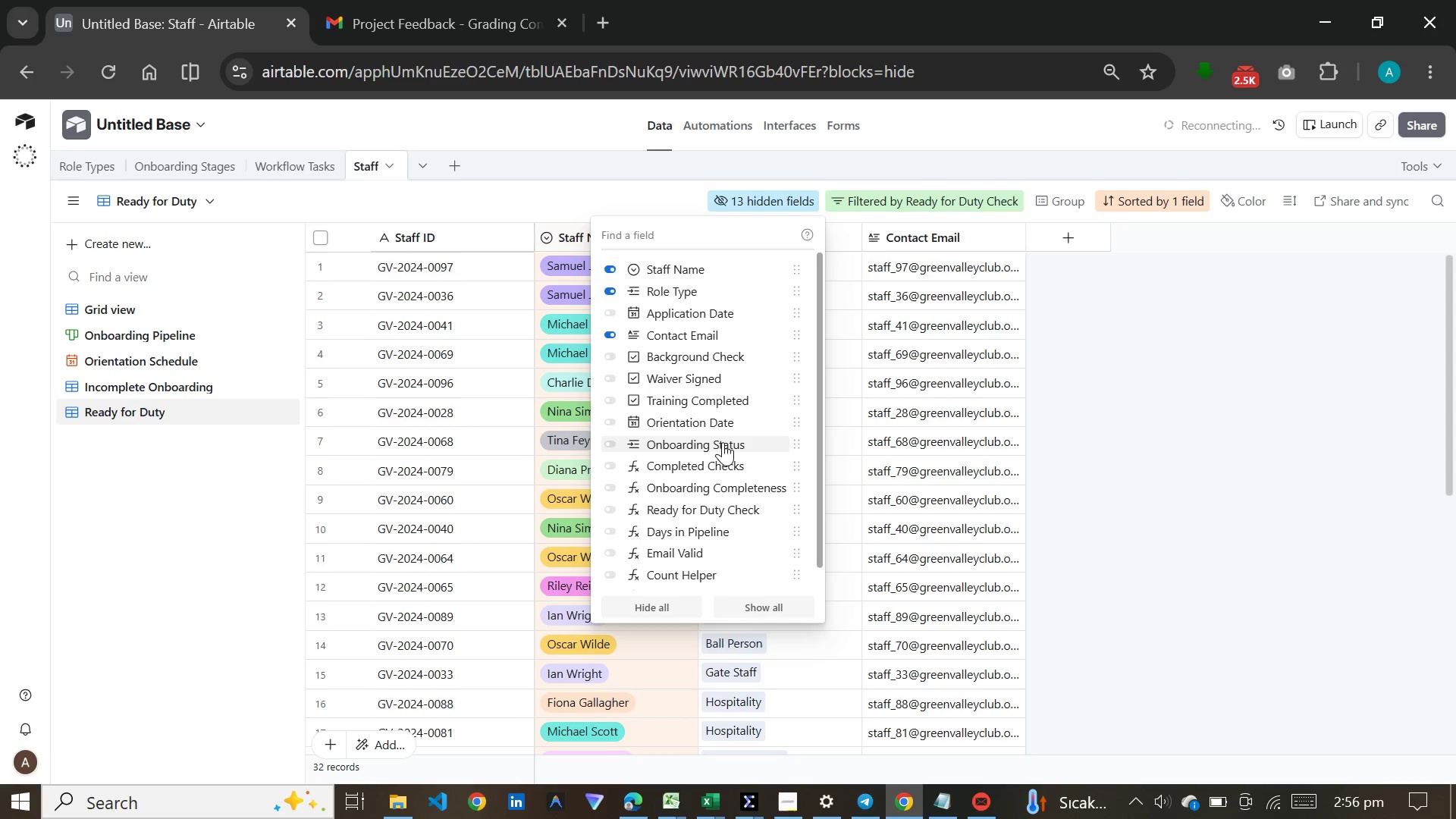 
wait(5.47)
 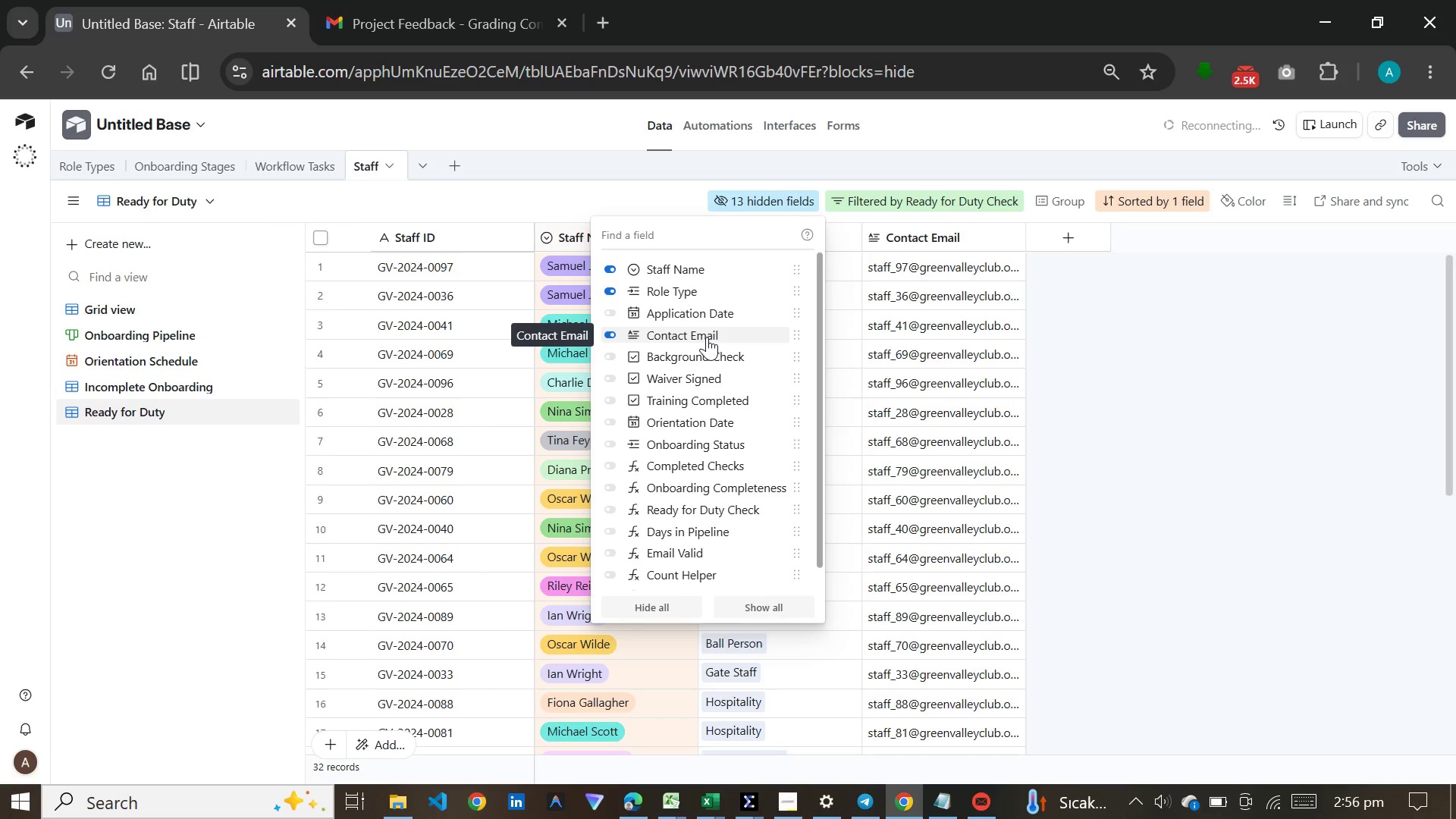 
left_click([721, 479])
 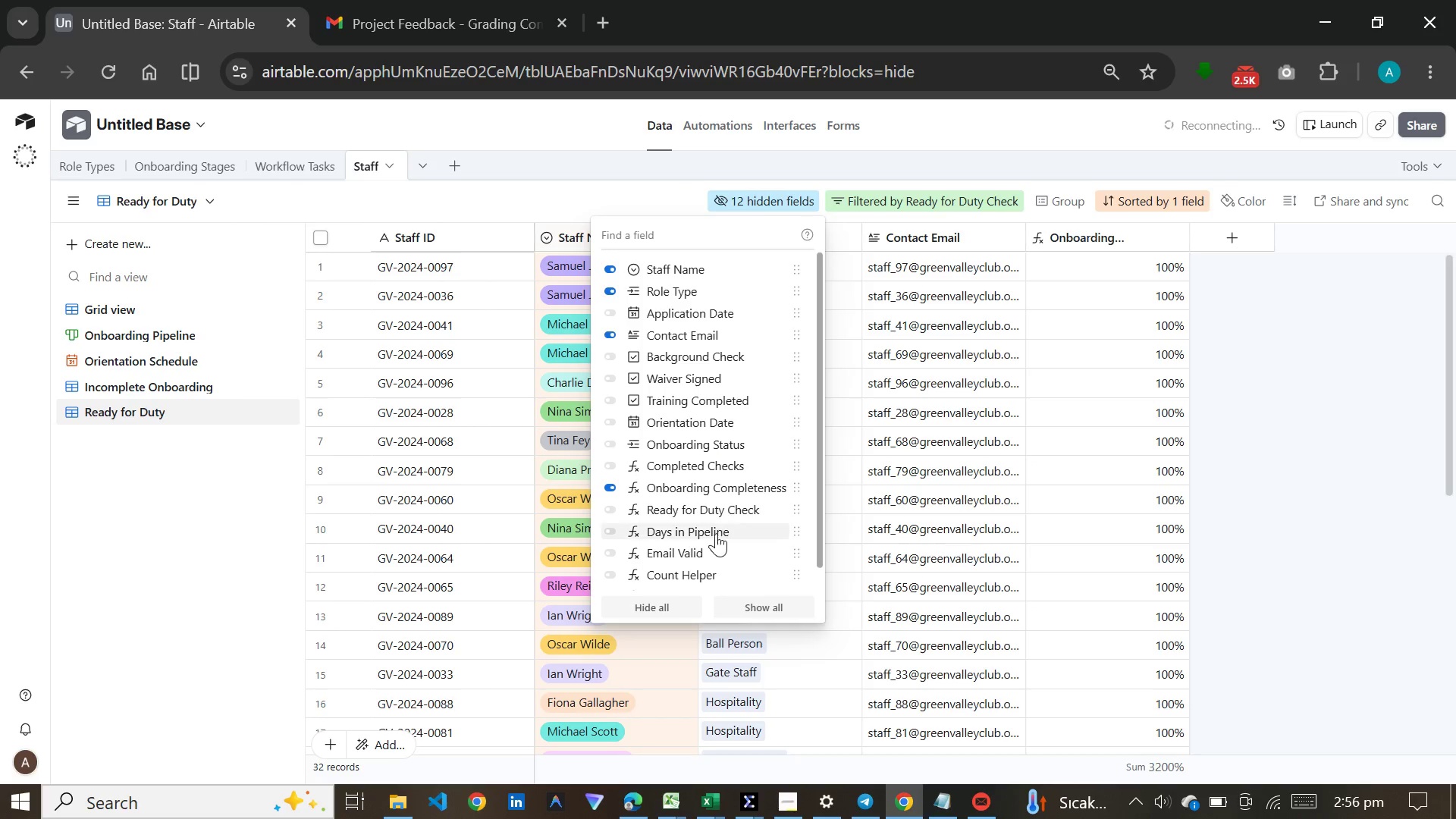 
left_click([716, 512])
 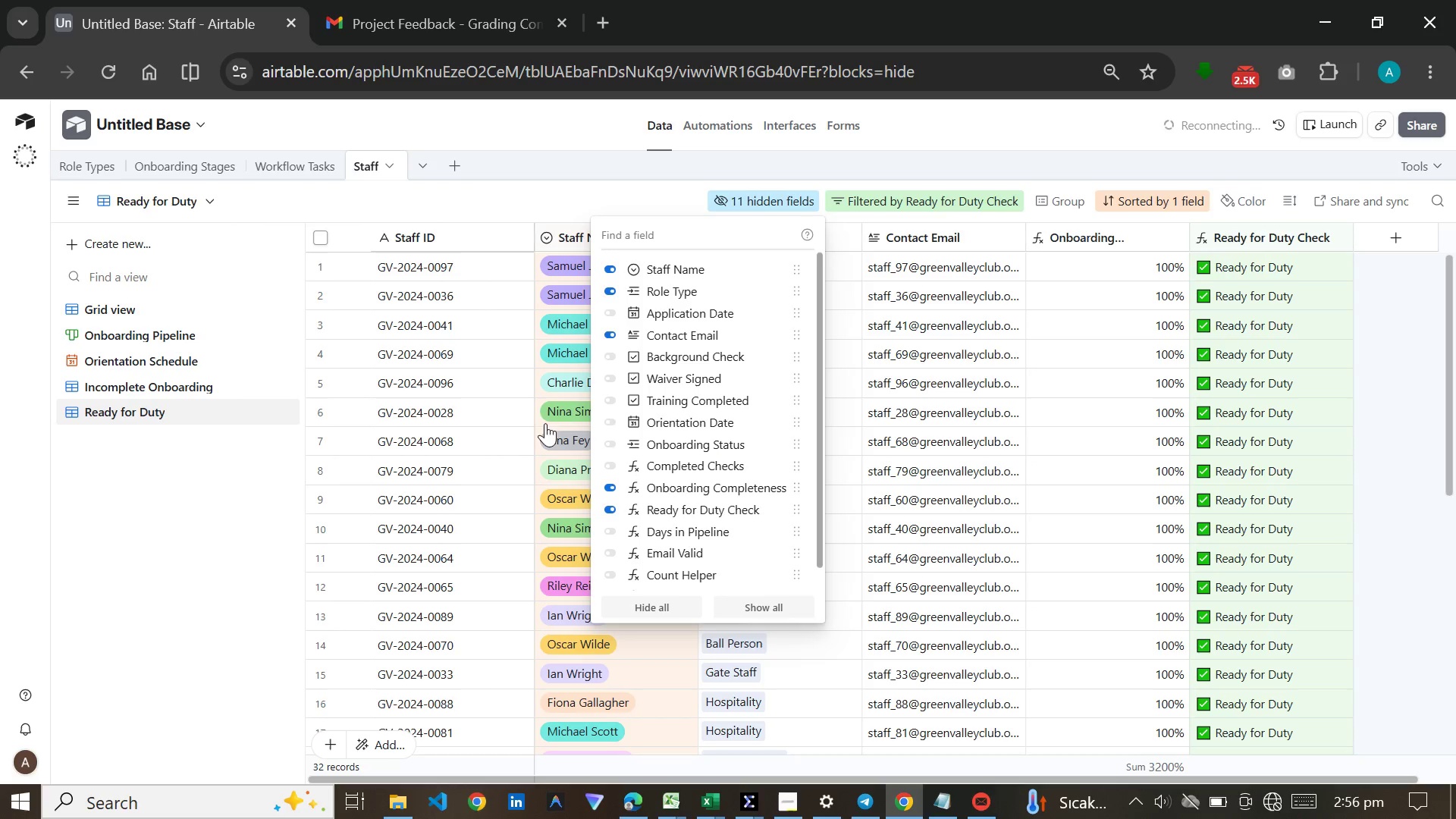 
left_click([216, 553])
 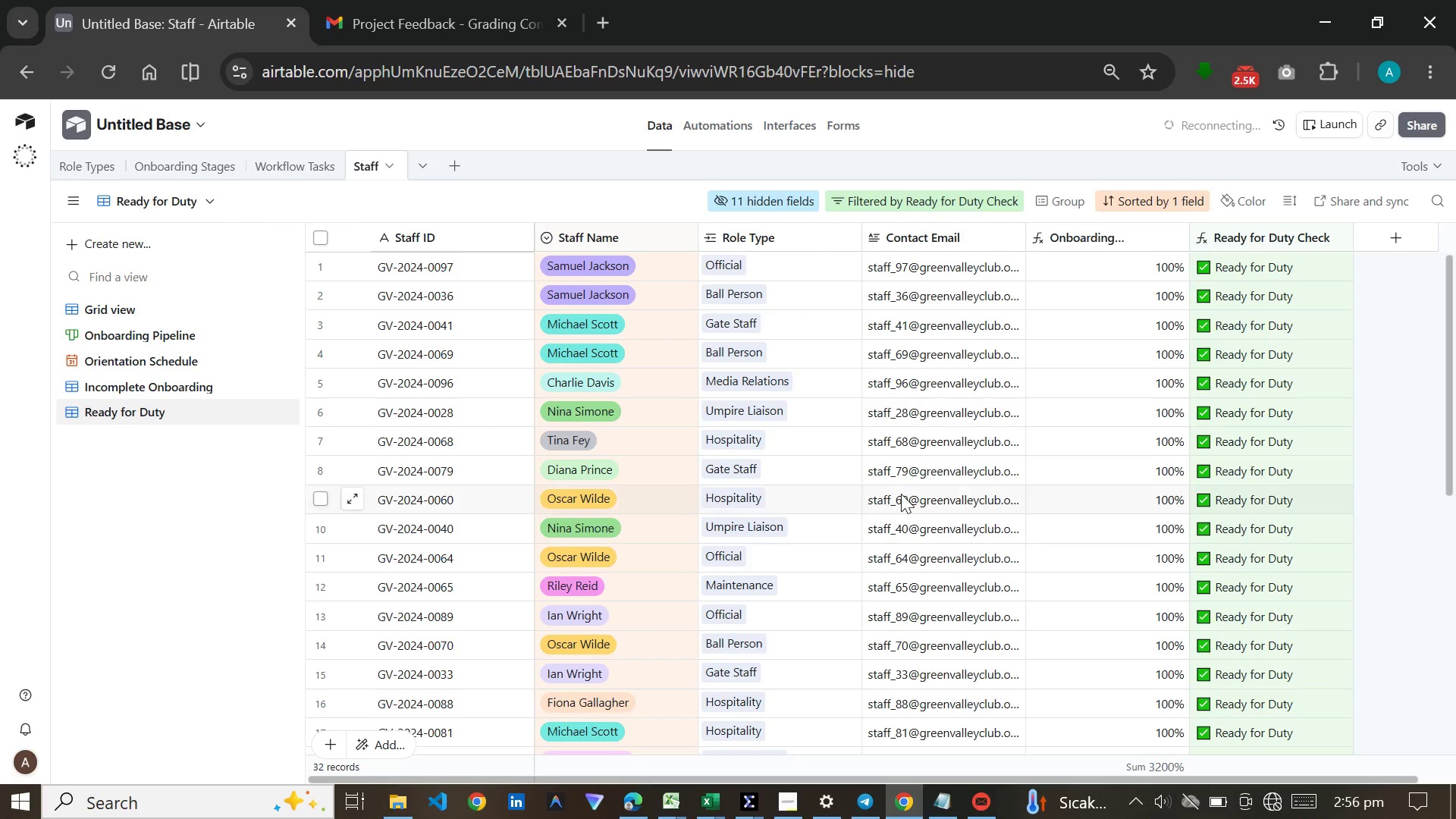 
scroll: coordinate [901, 494], scroll_direction: down, amount: 15.0
 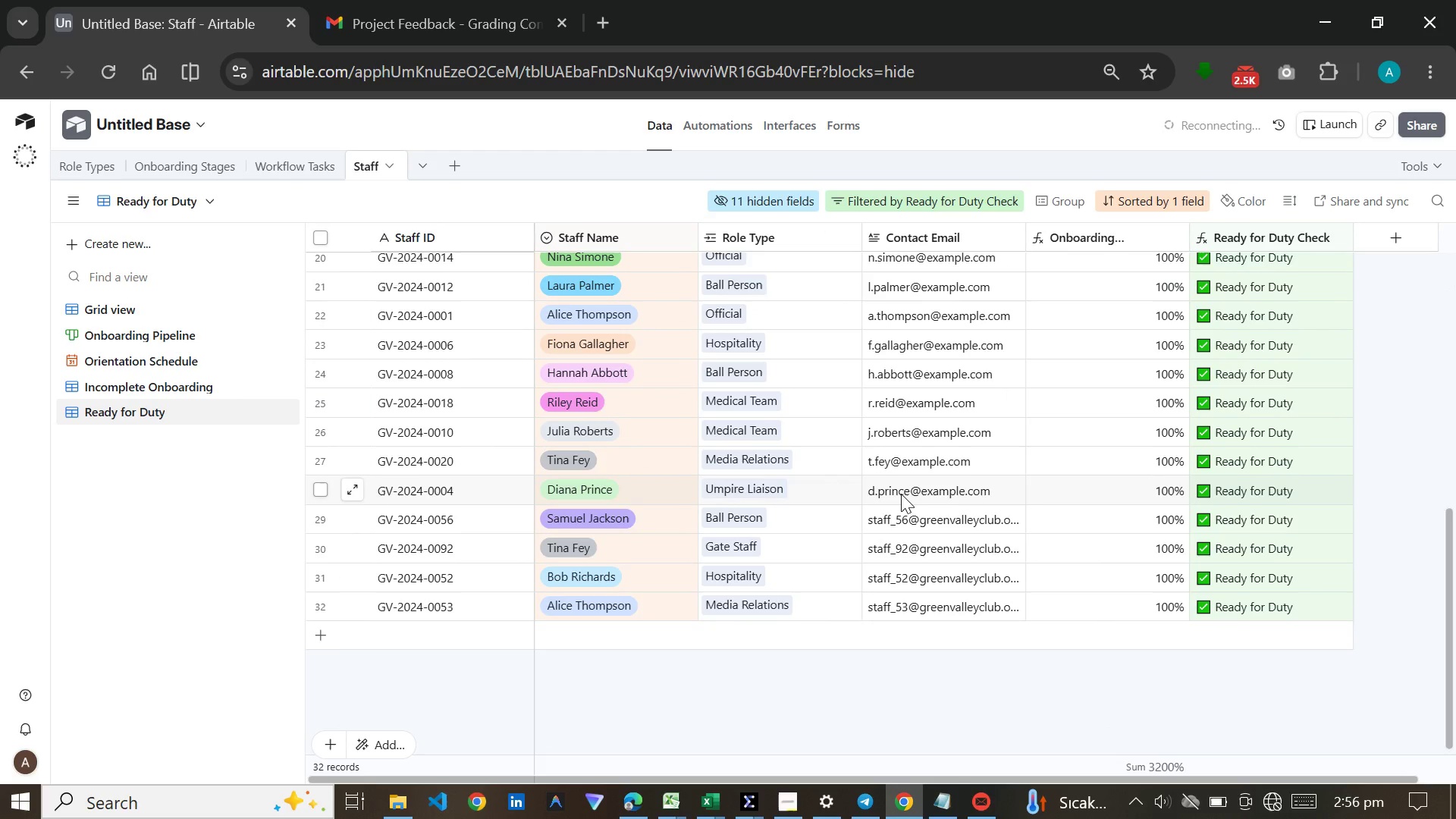 
scroll: coordinate [901, 494], scroll_direction: up, amount: 6.0
 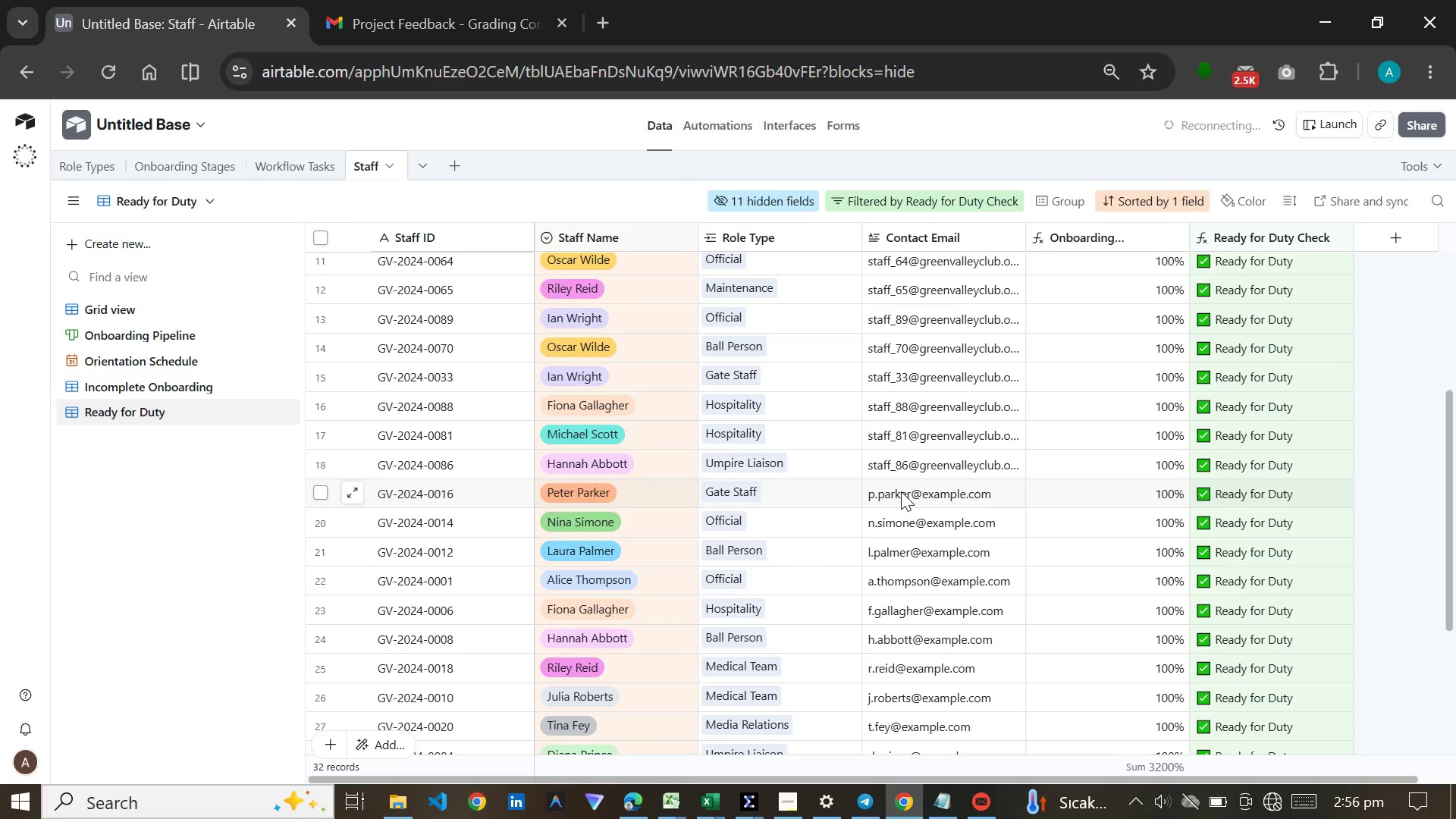 
wait(16.26)
 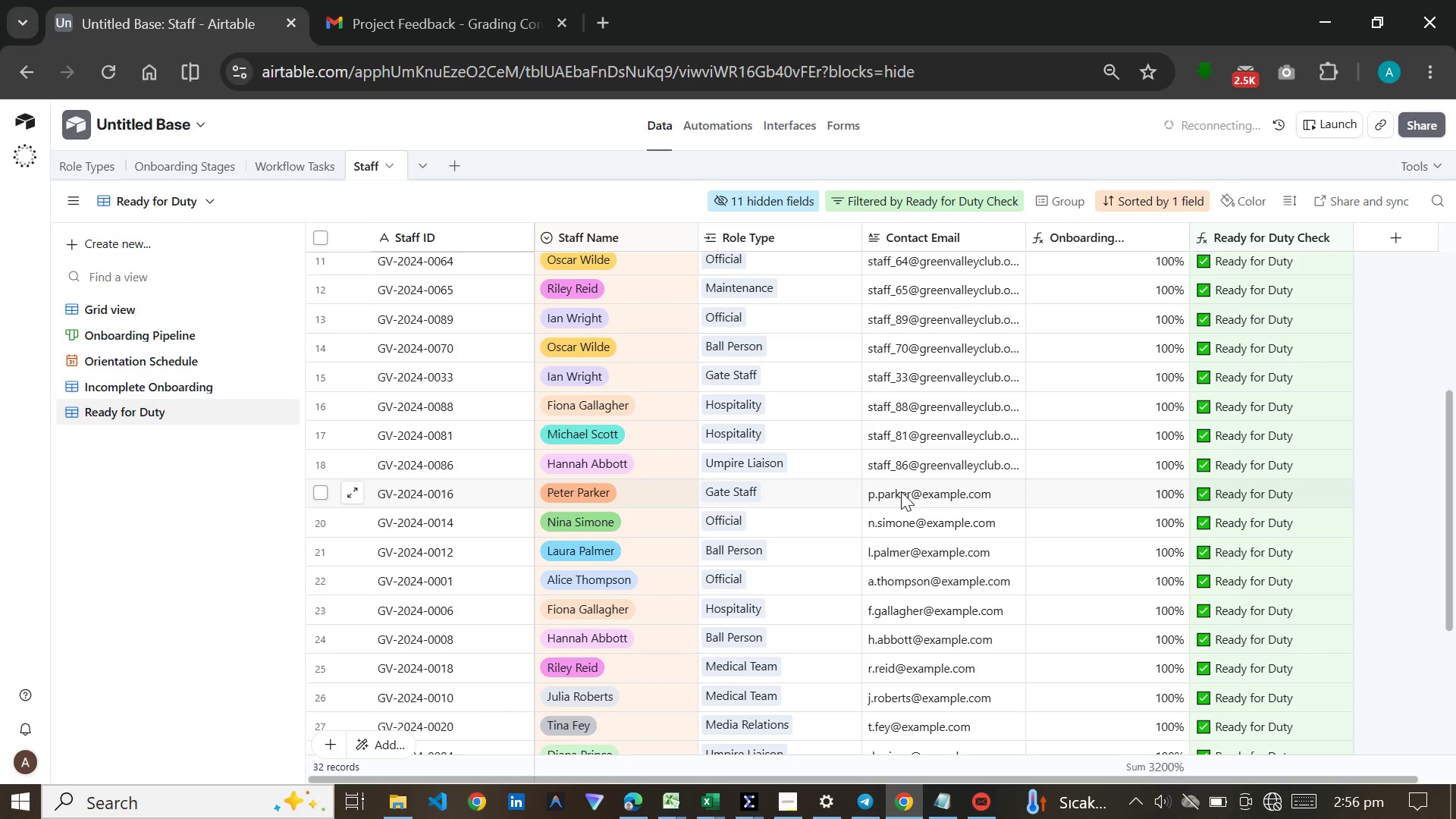 
left_click([114, 237])
 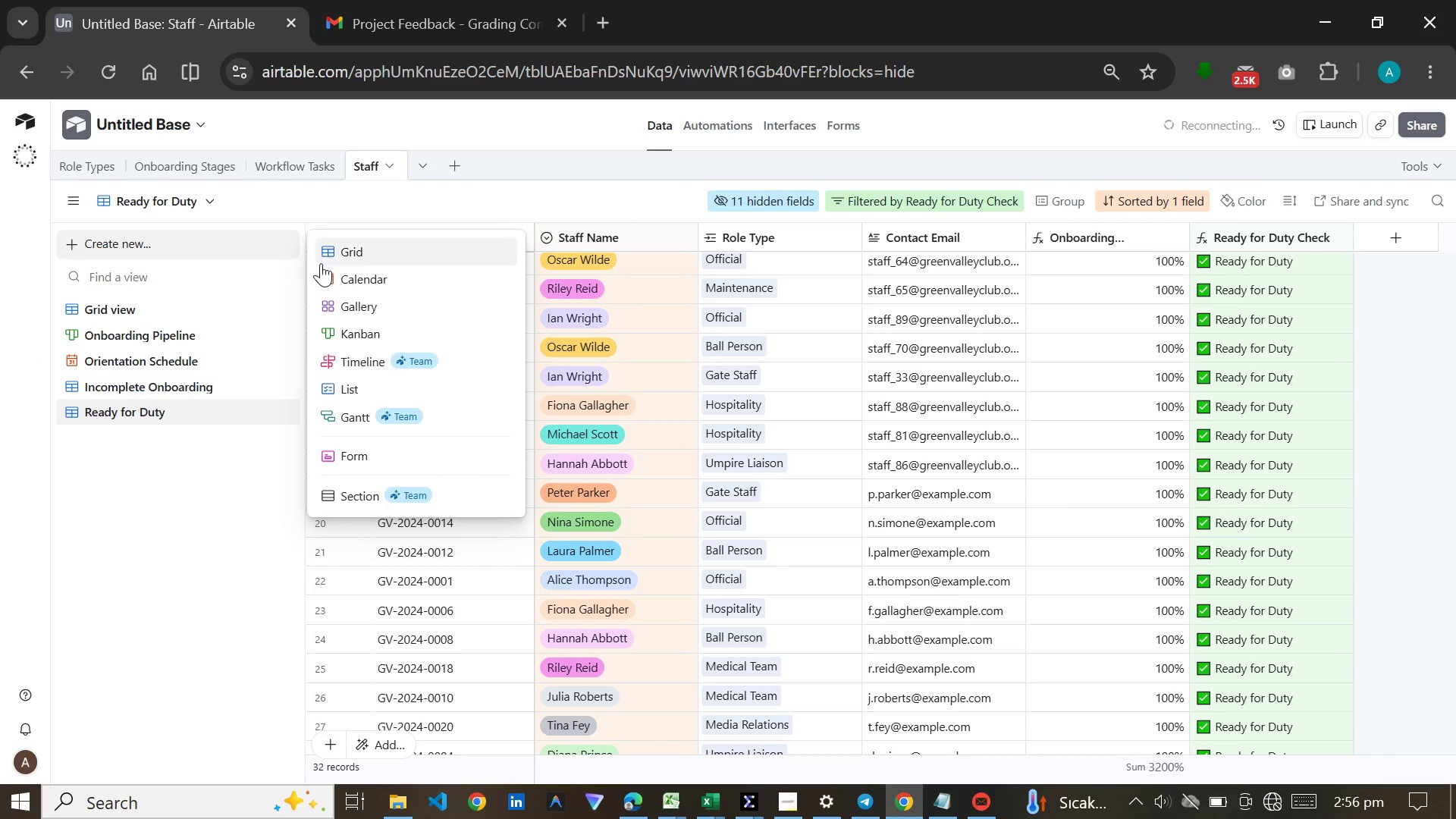 
left_click([341, 252])
 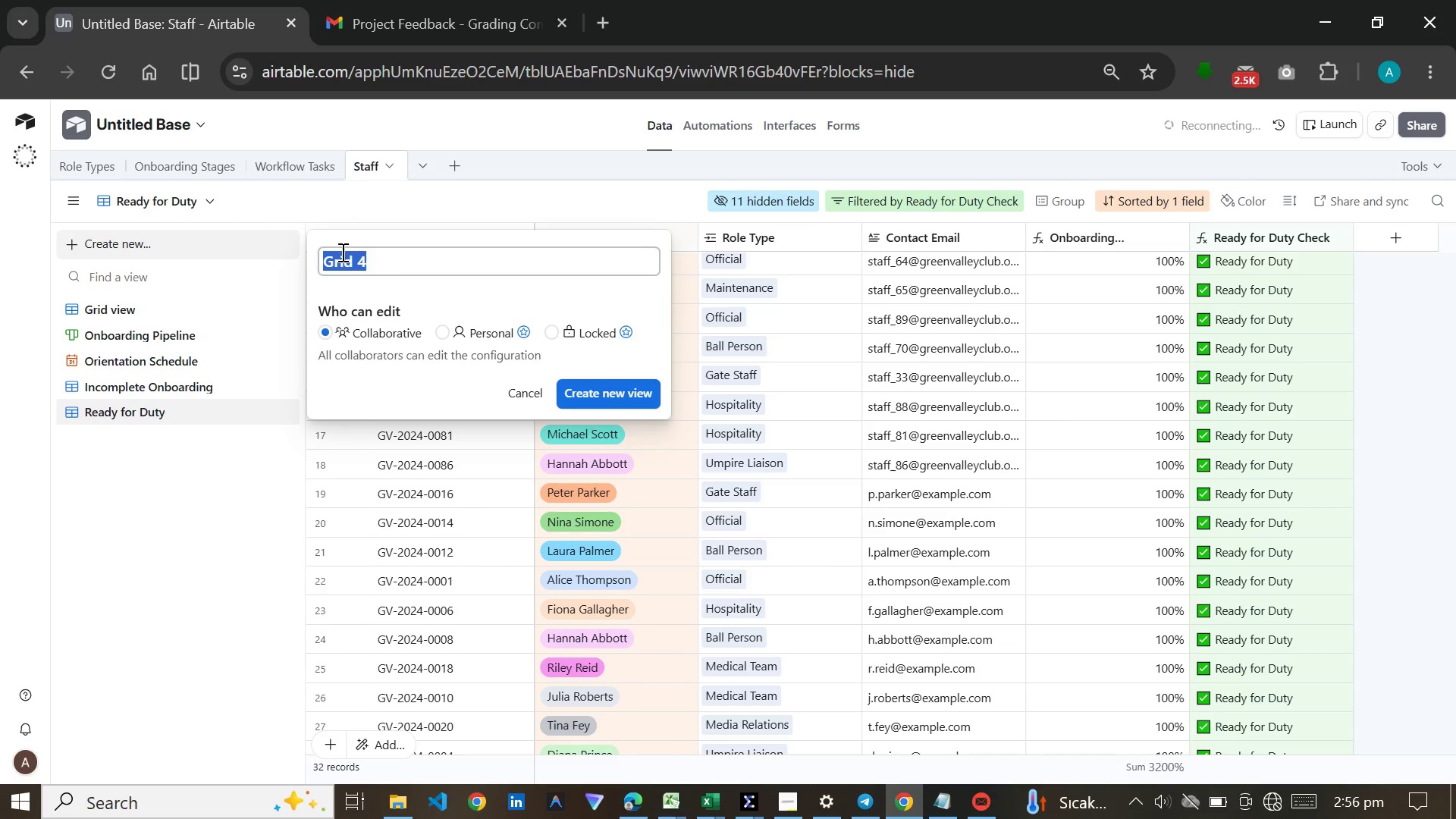 
wait(8.12)
 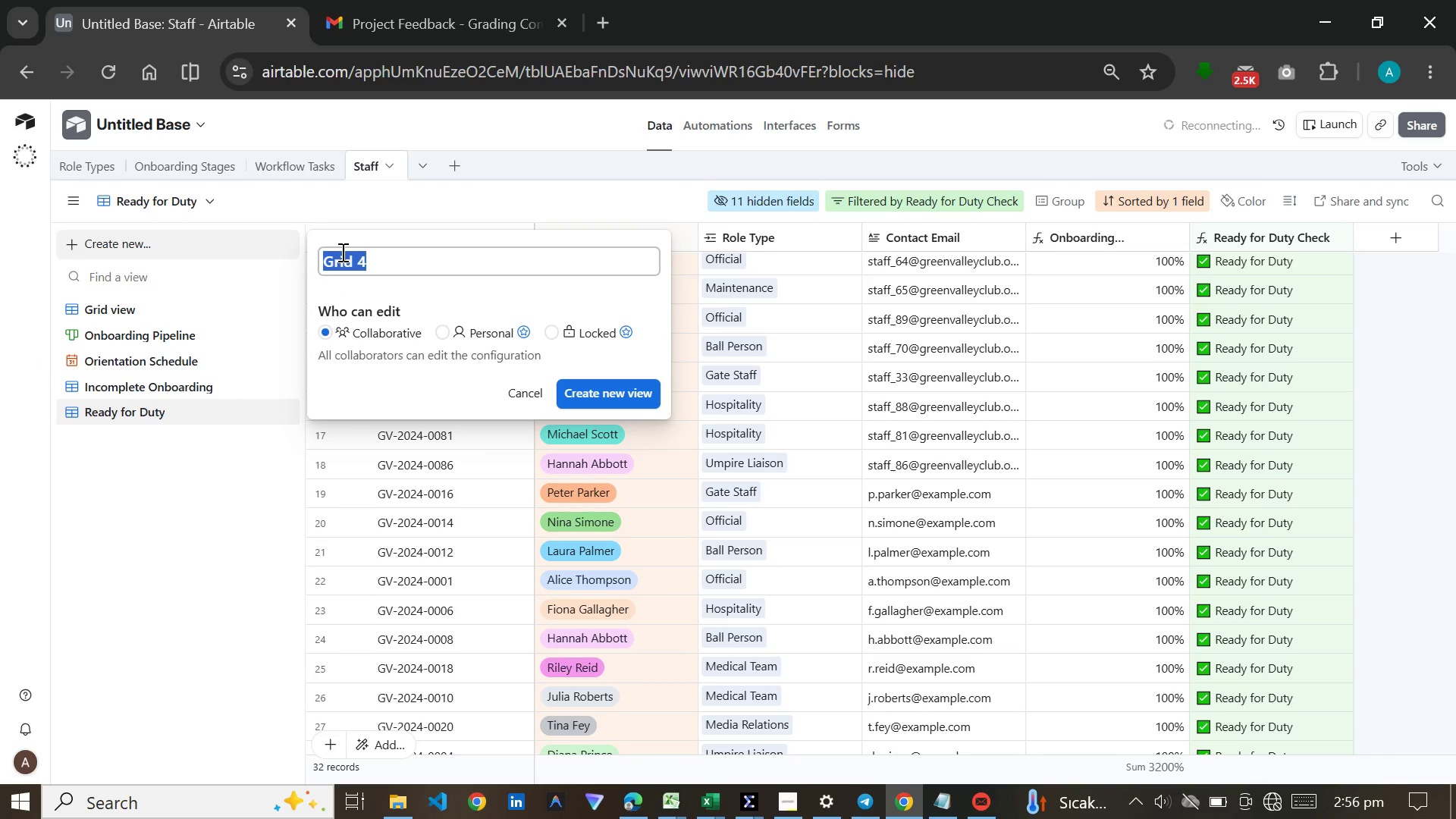 
type(Missing Document)
 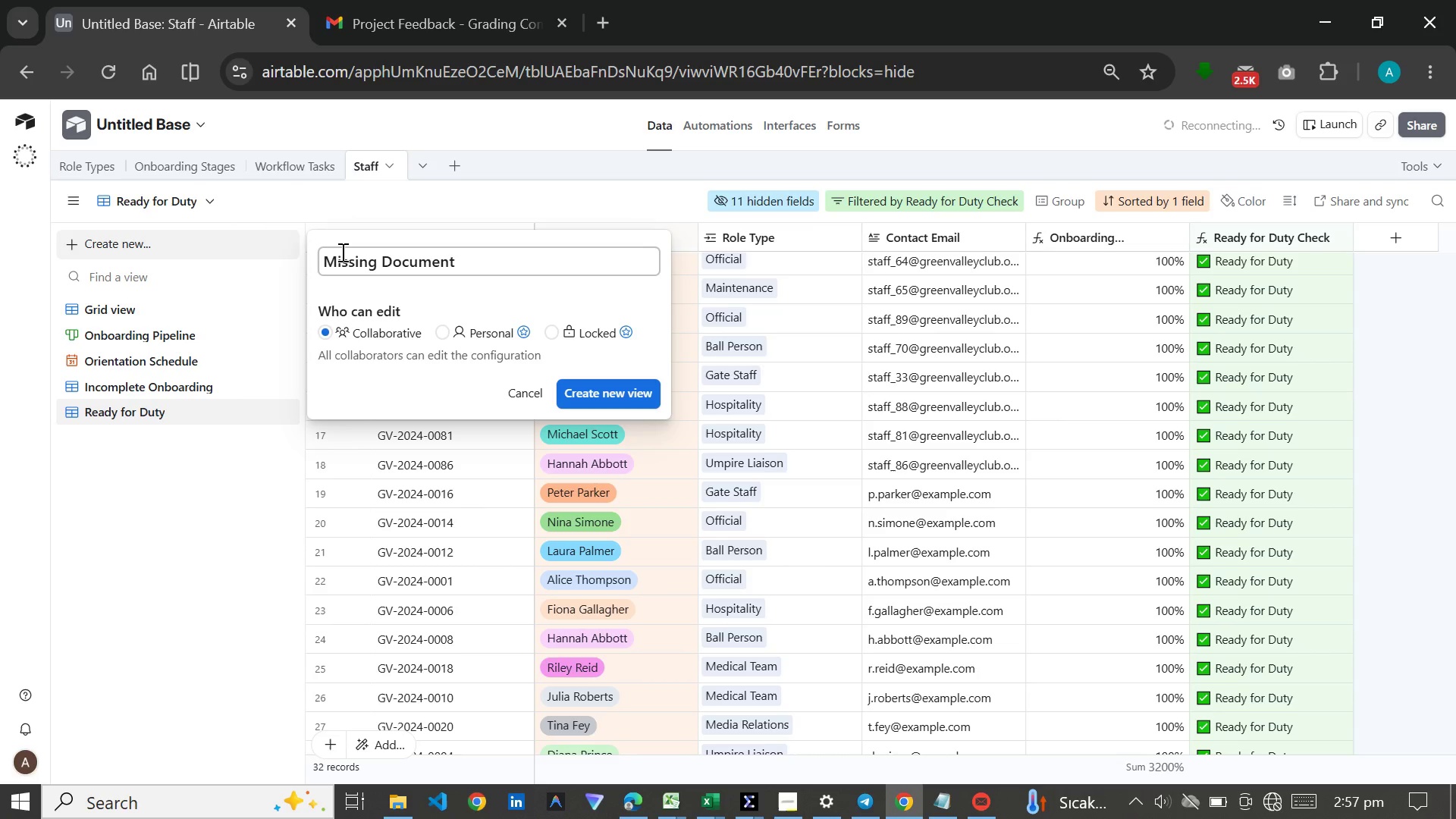 
key(S)
 